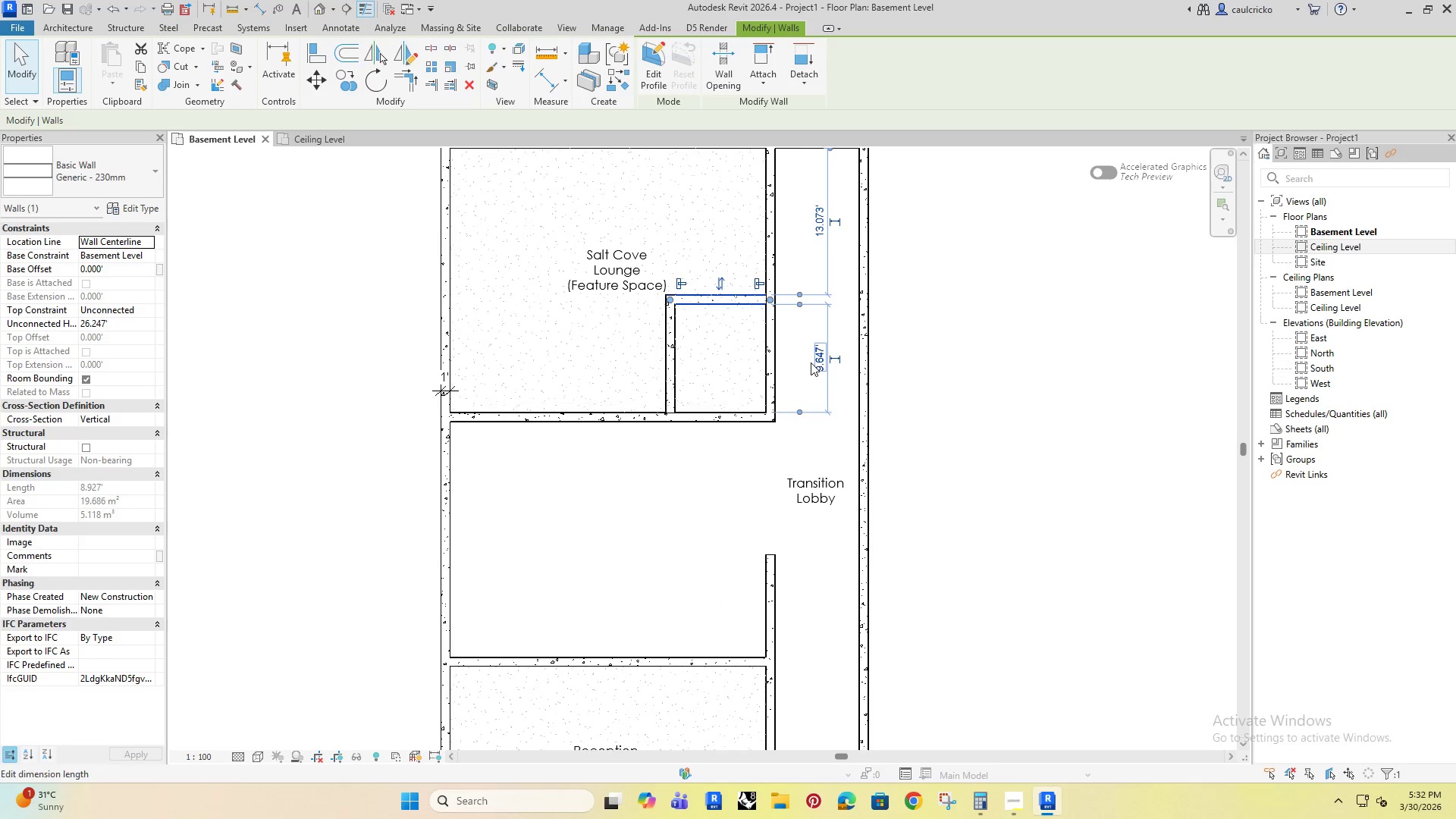 
left_click([813, 362])
 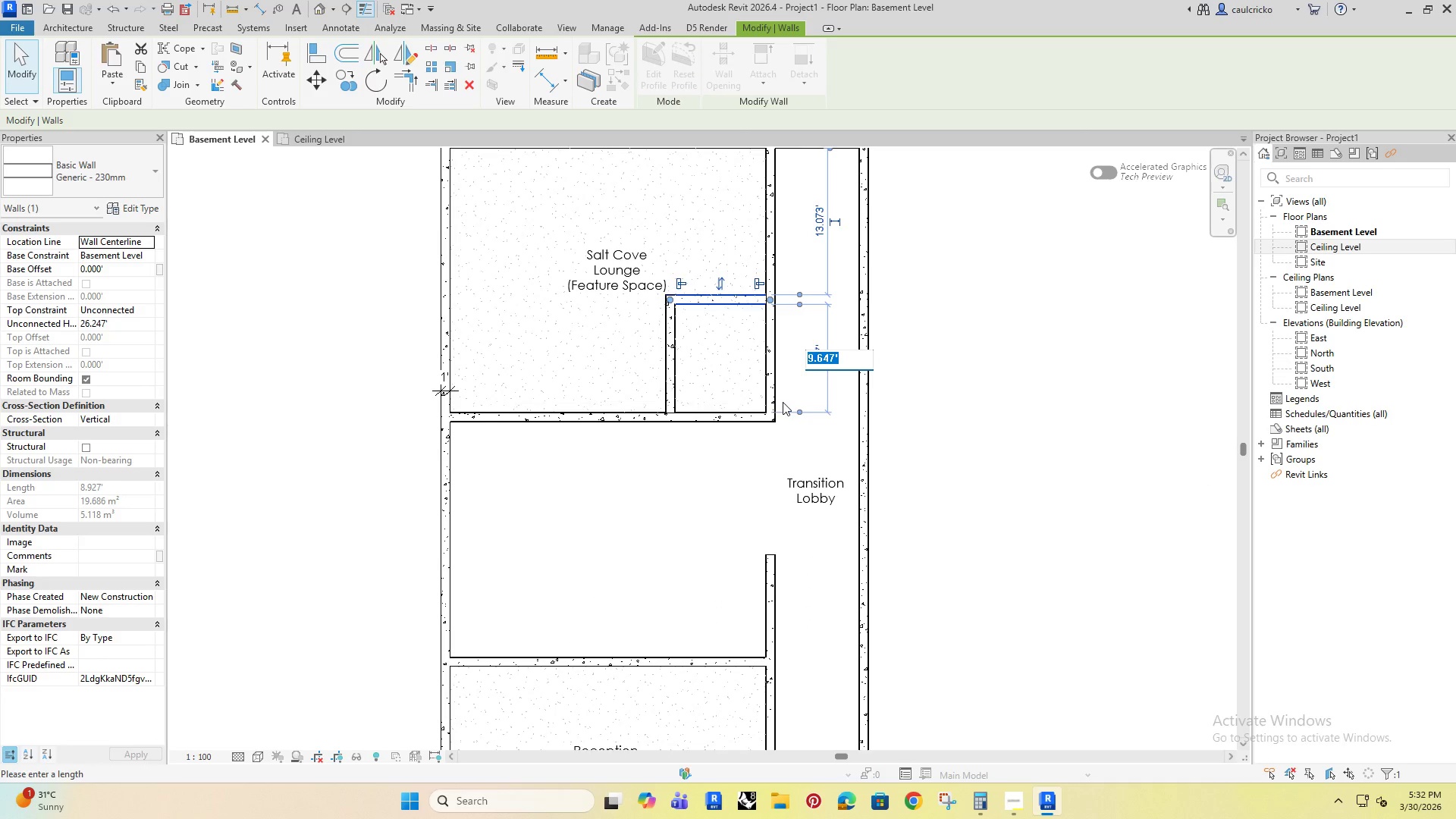 
key(9)
 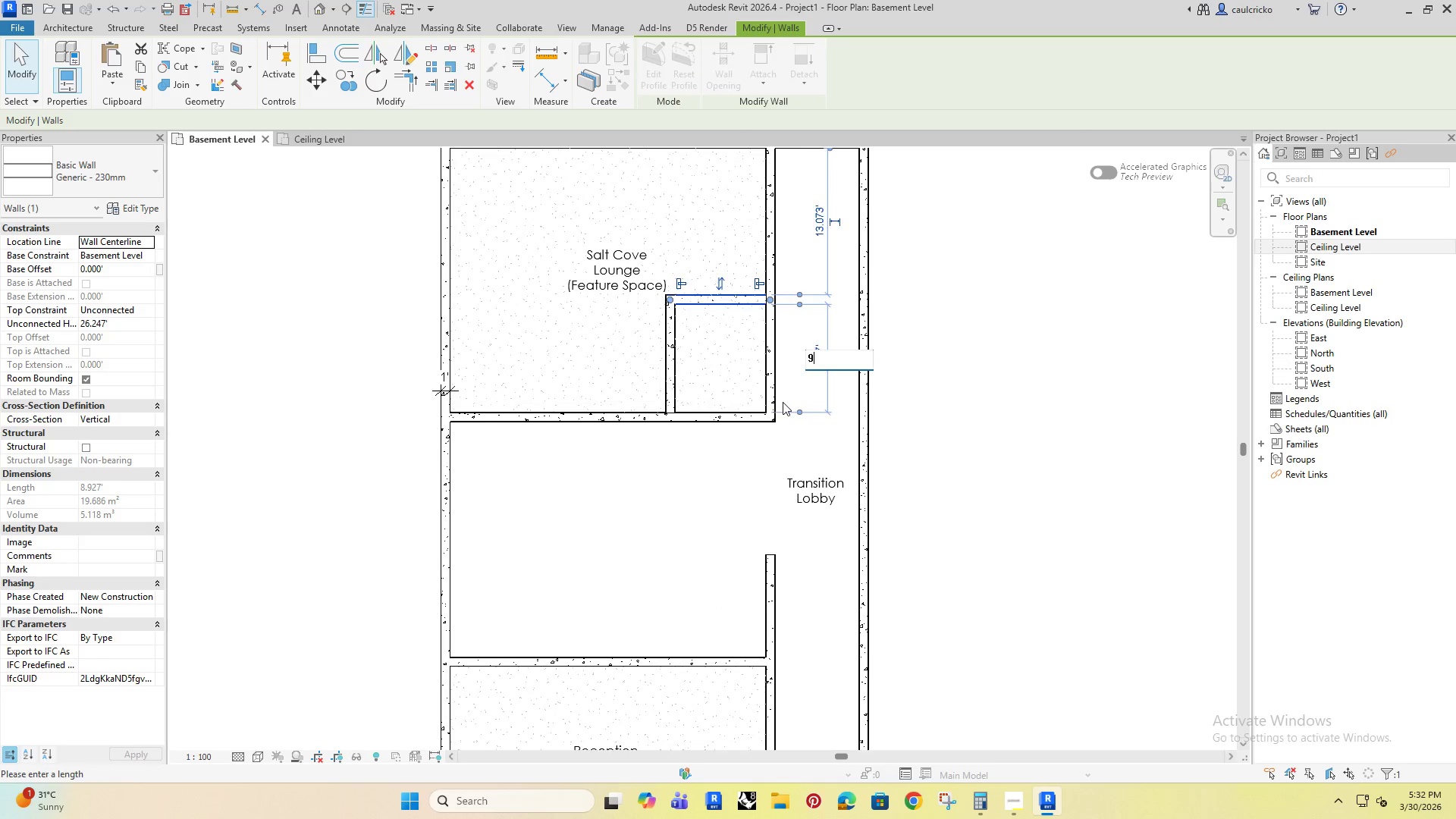 
key(Enter)
 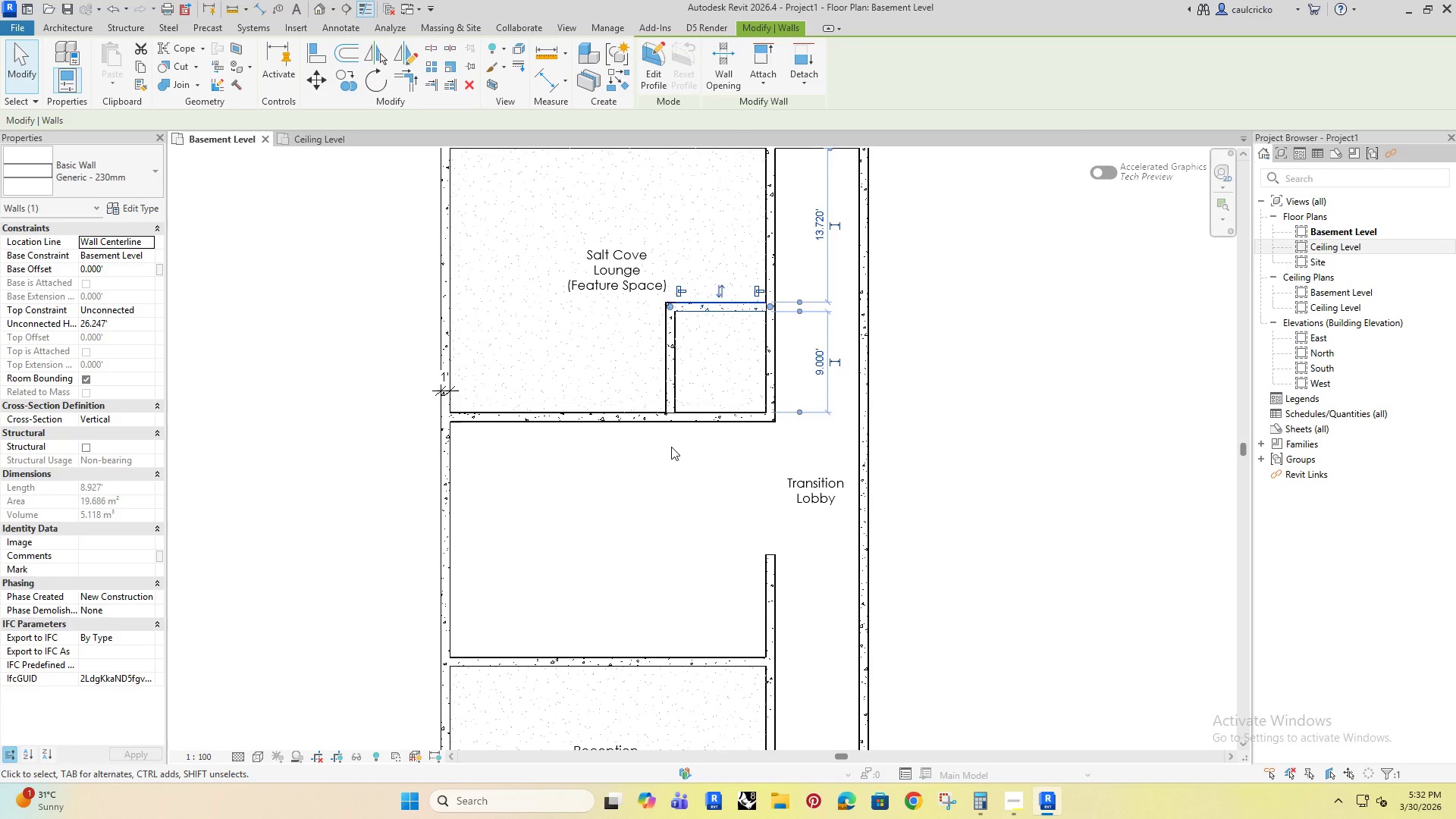 
left_click([672, 447])
 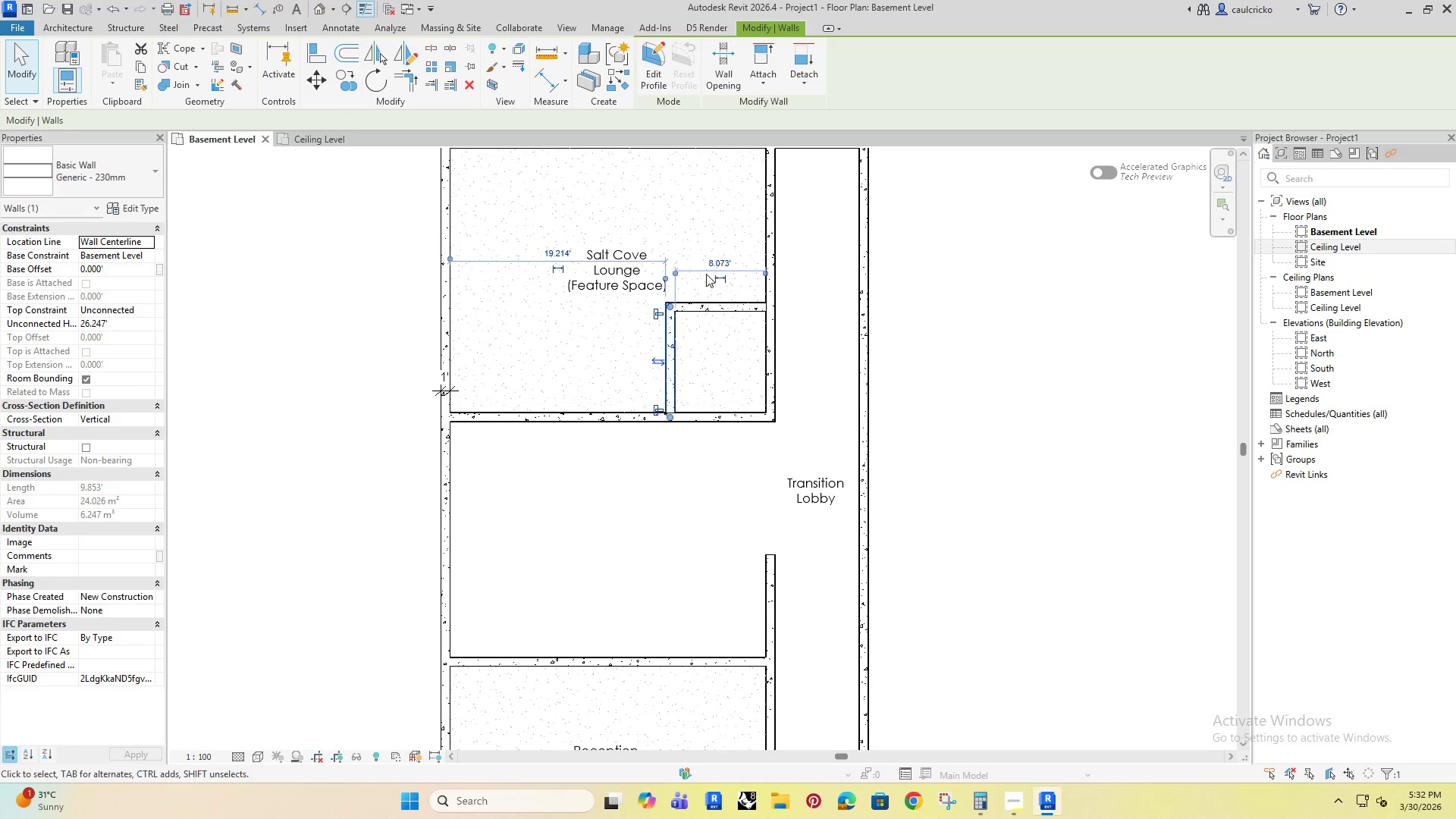 
left_click([710, 268])
 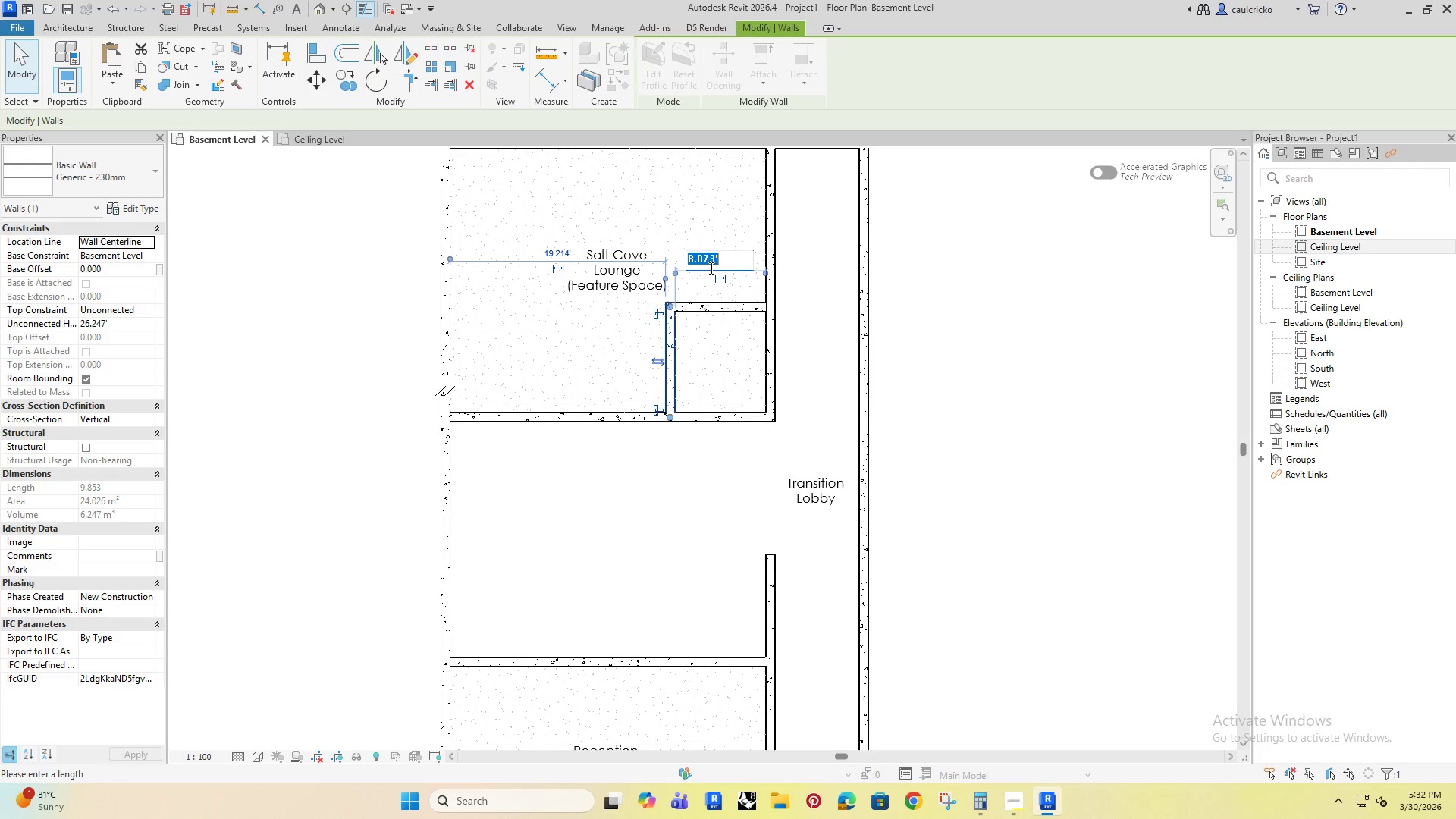 
key(9)
 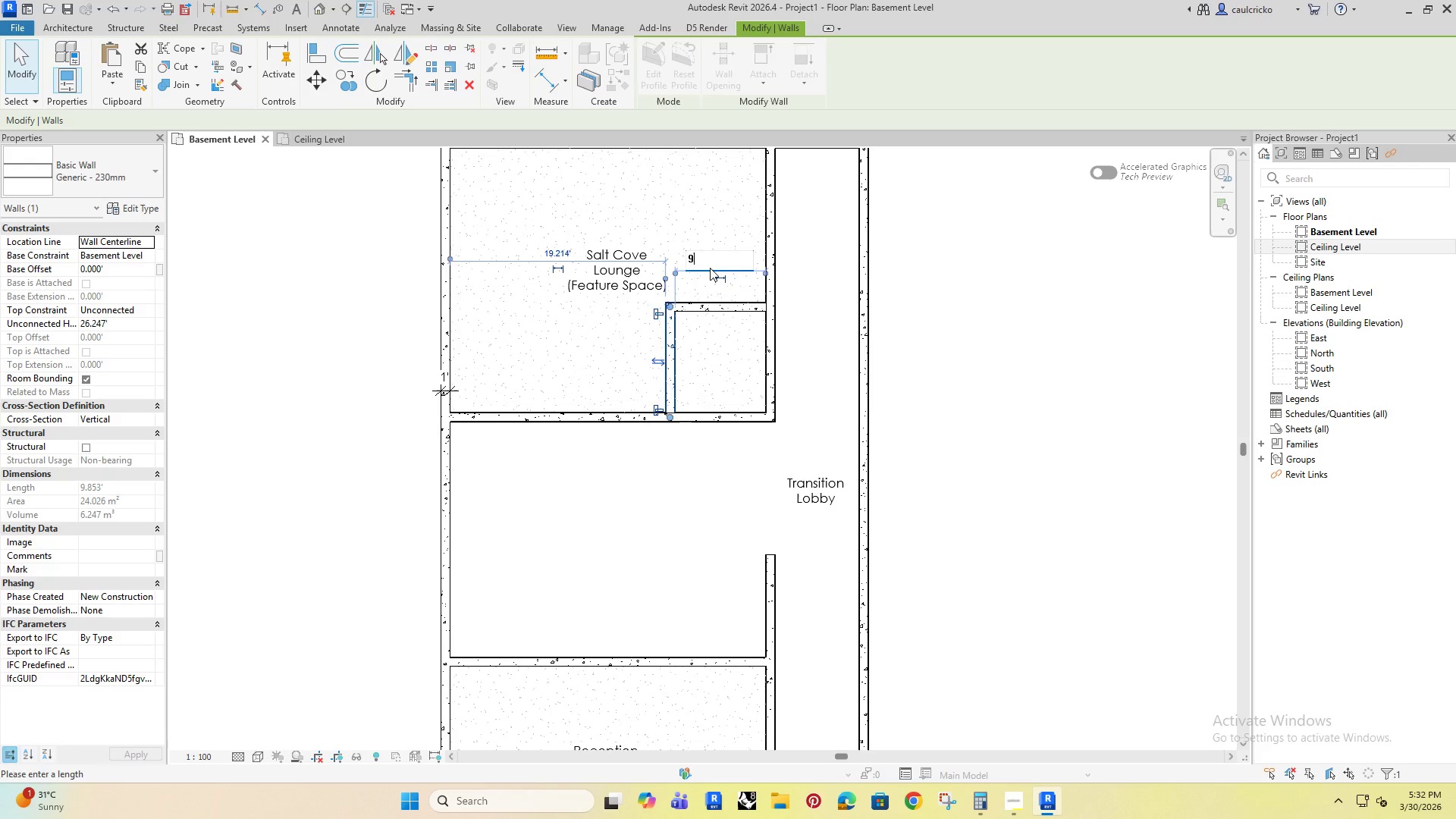 
key(Enter)
 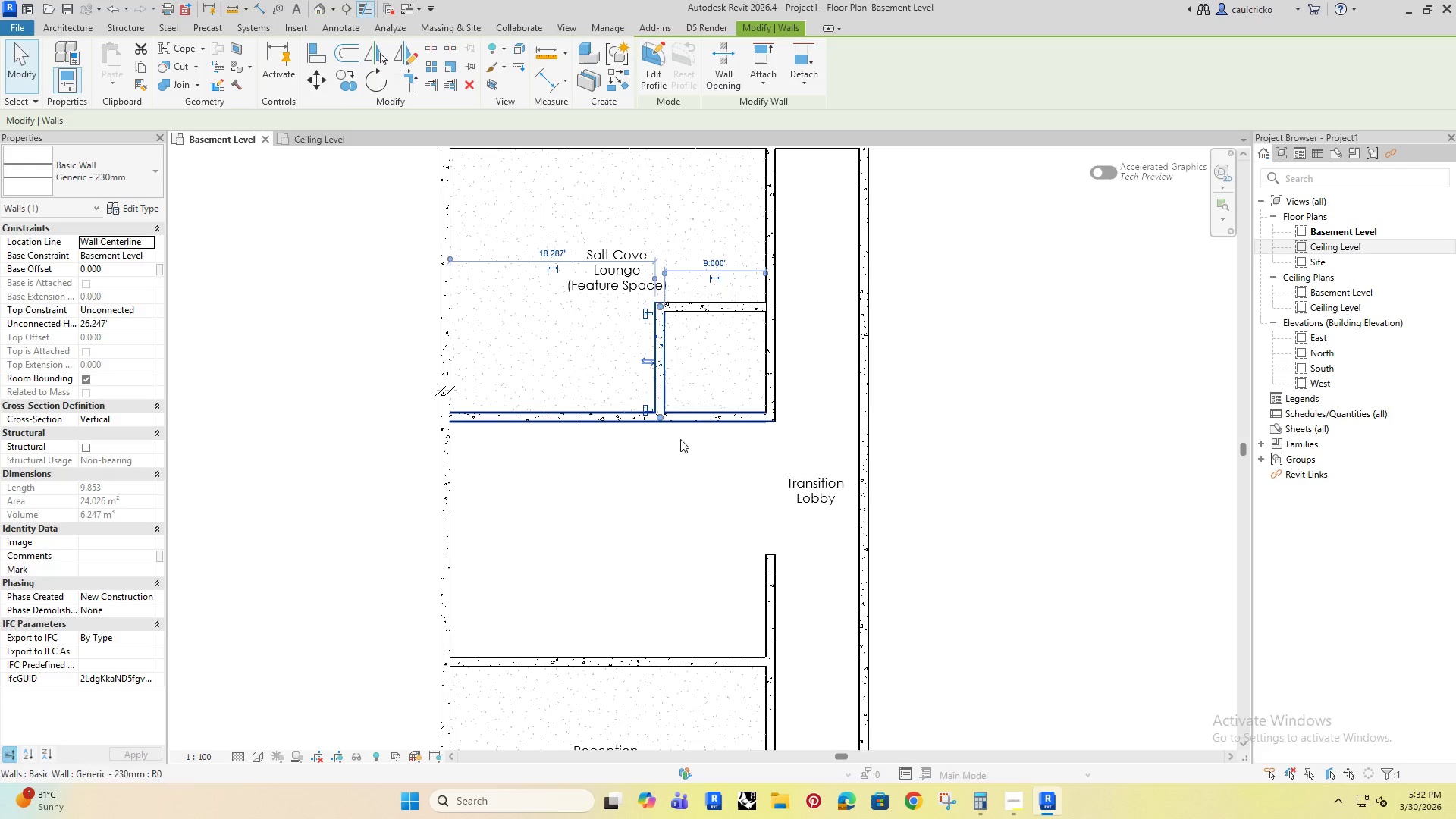 
left_click([661, 523])
 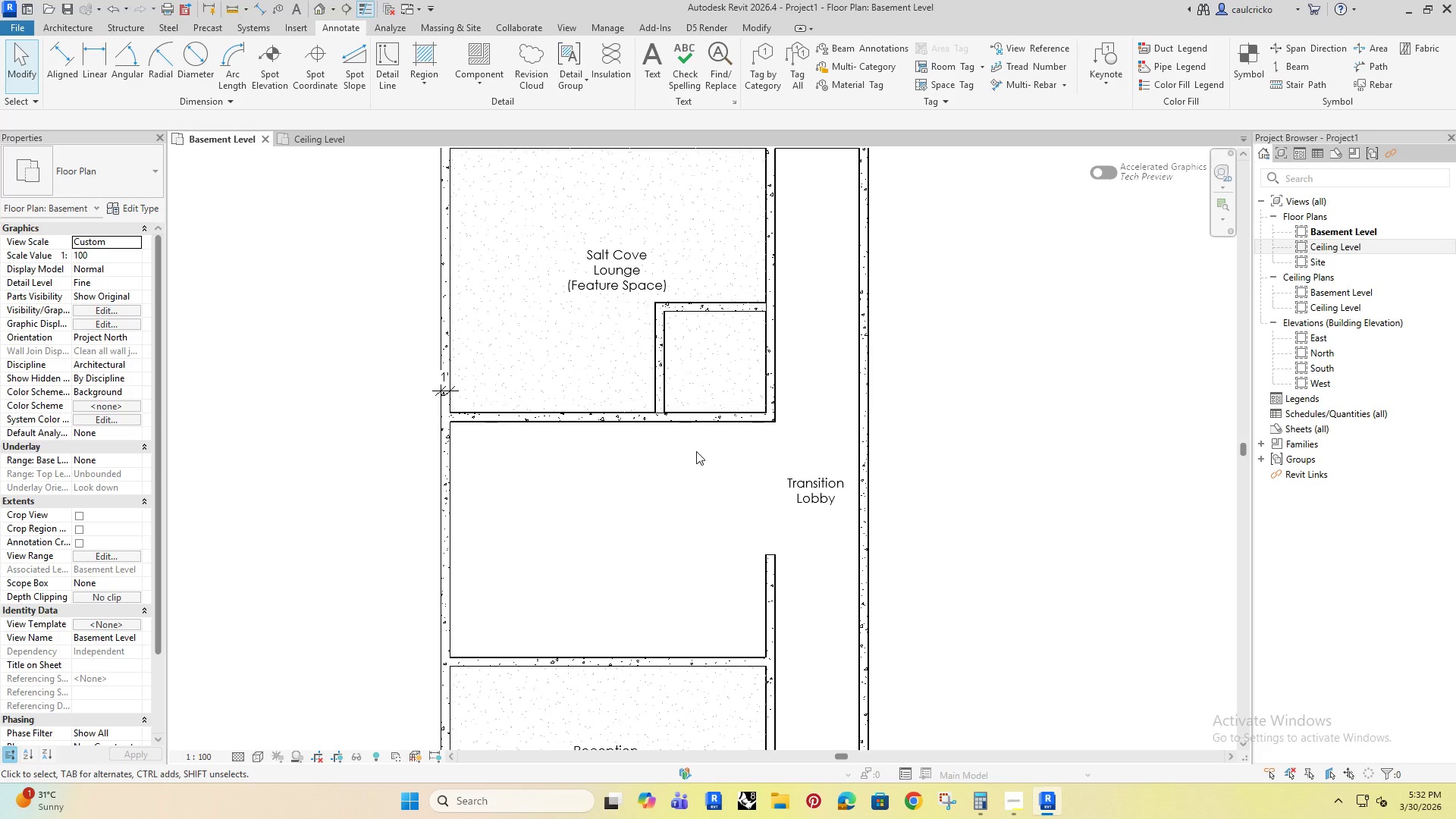 
type(re)
 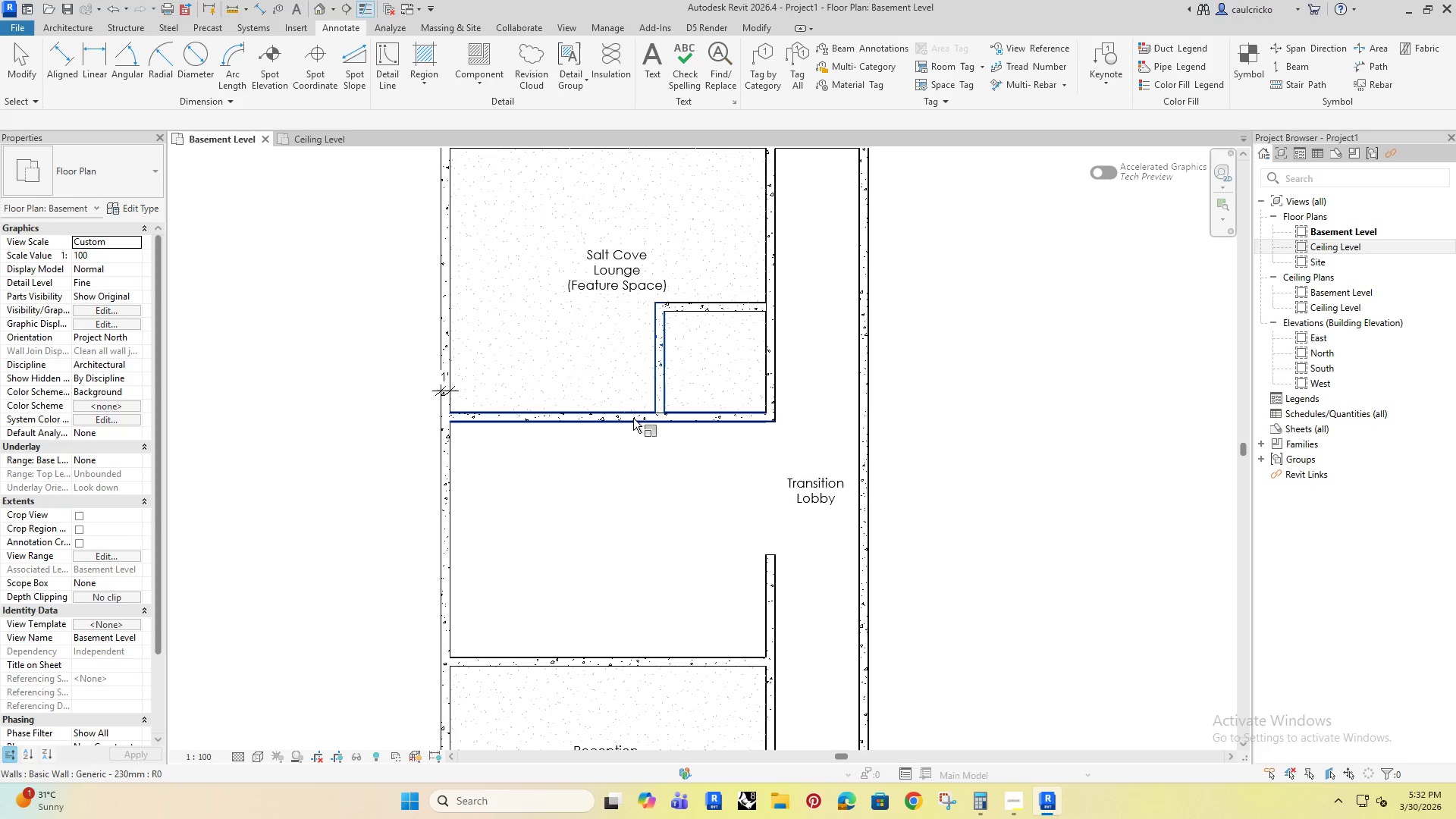 
double_click([632, 419])
 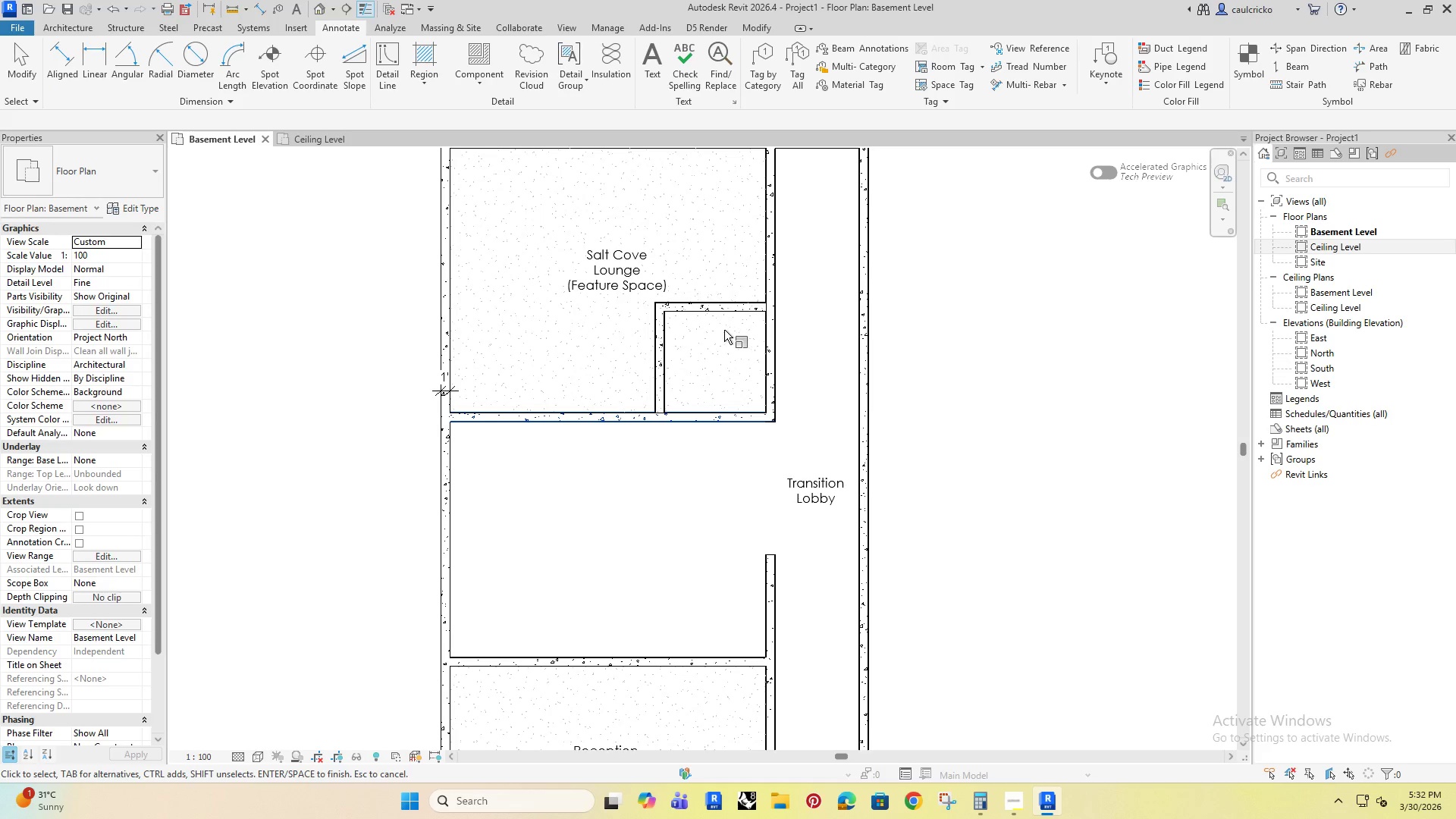 
key(Escape)
 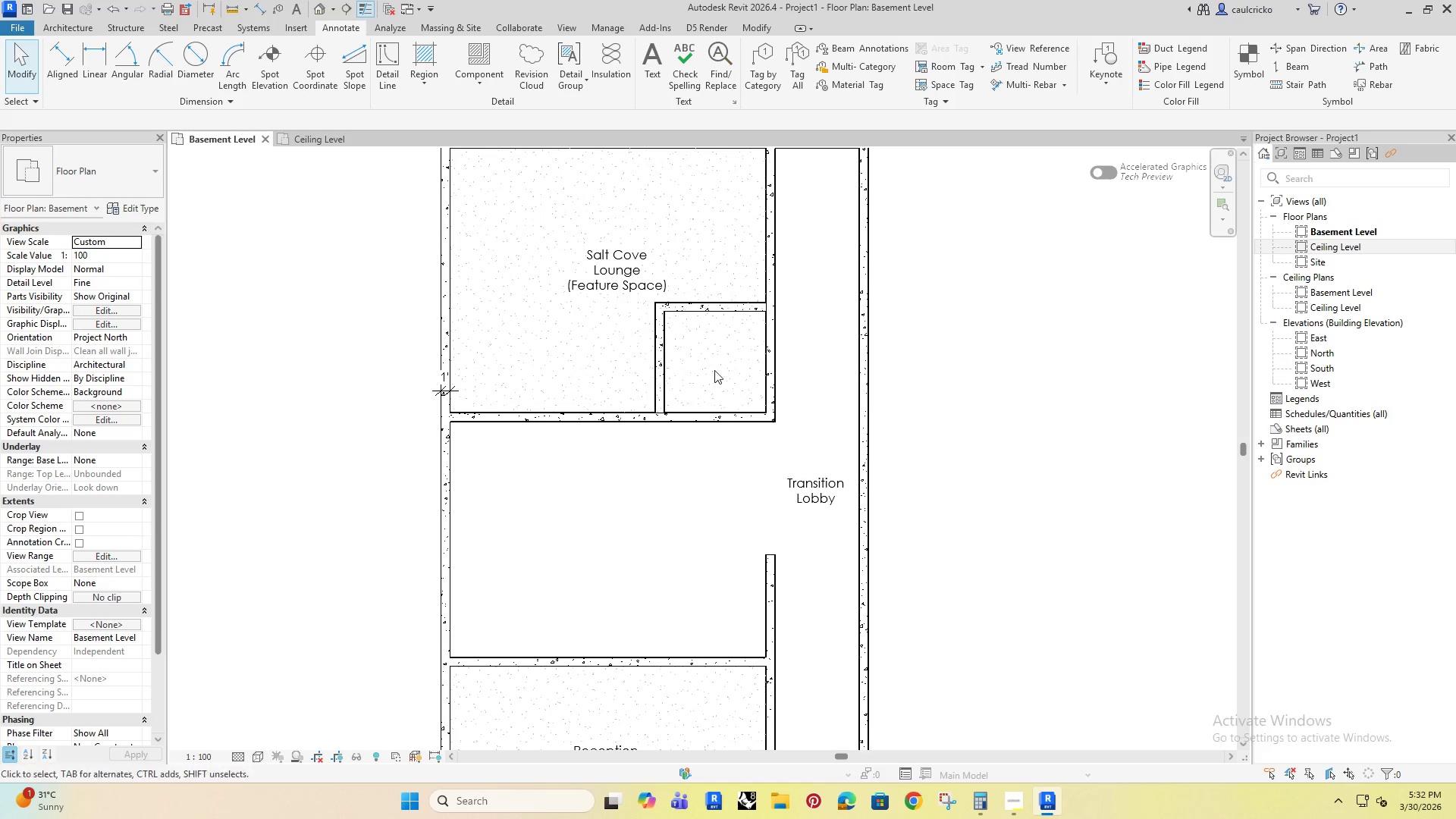 
key(Escape)
 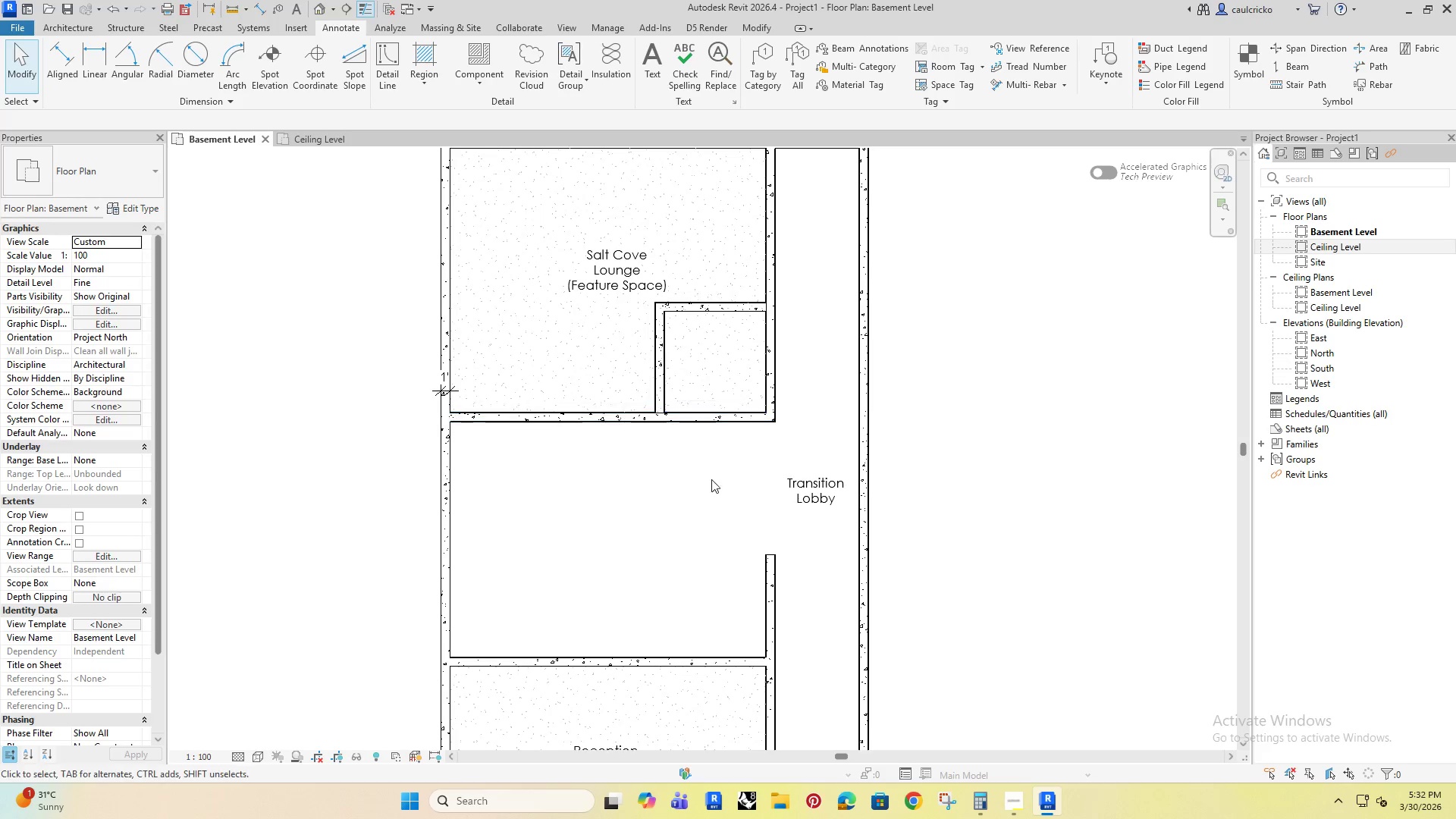 
key(Escape)
 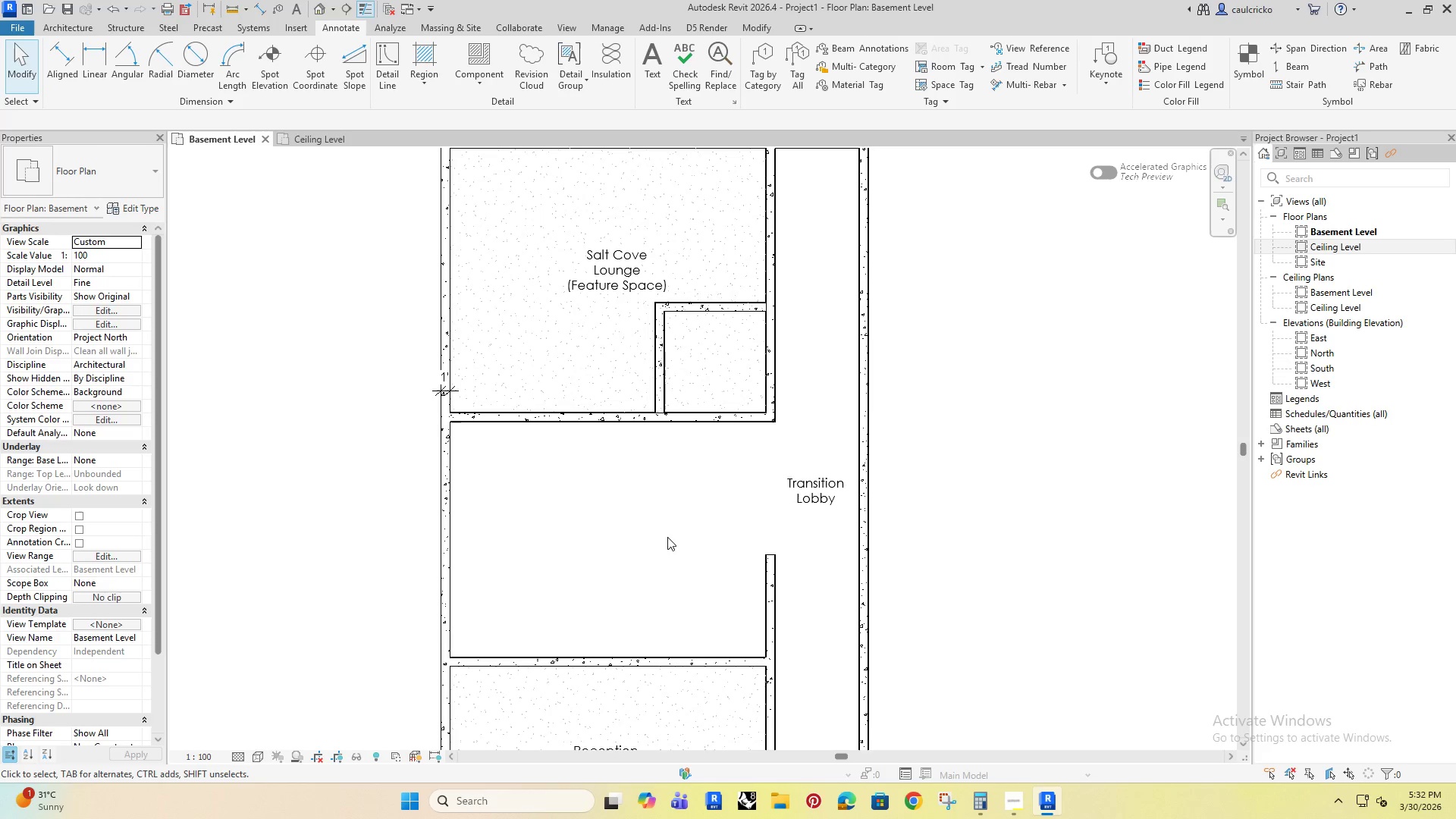 
key(Escape)
 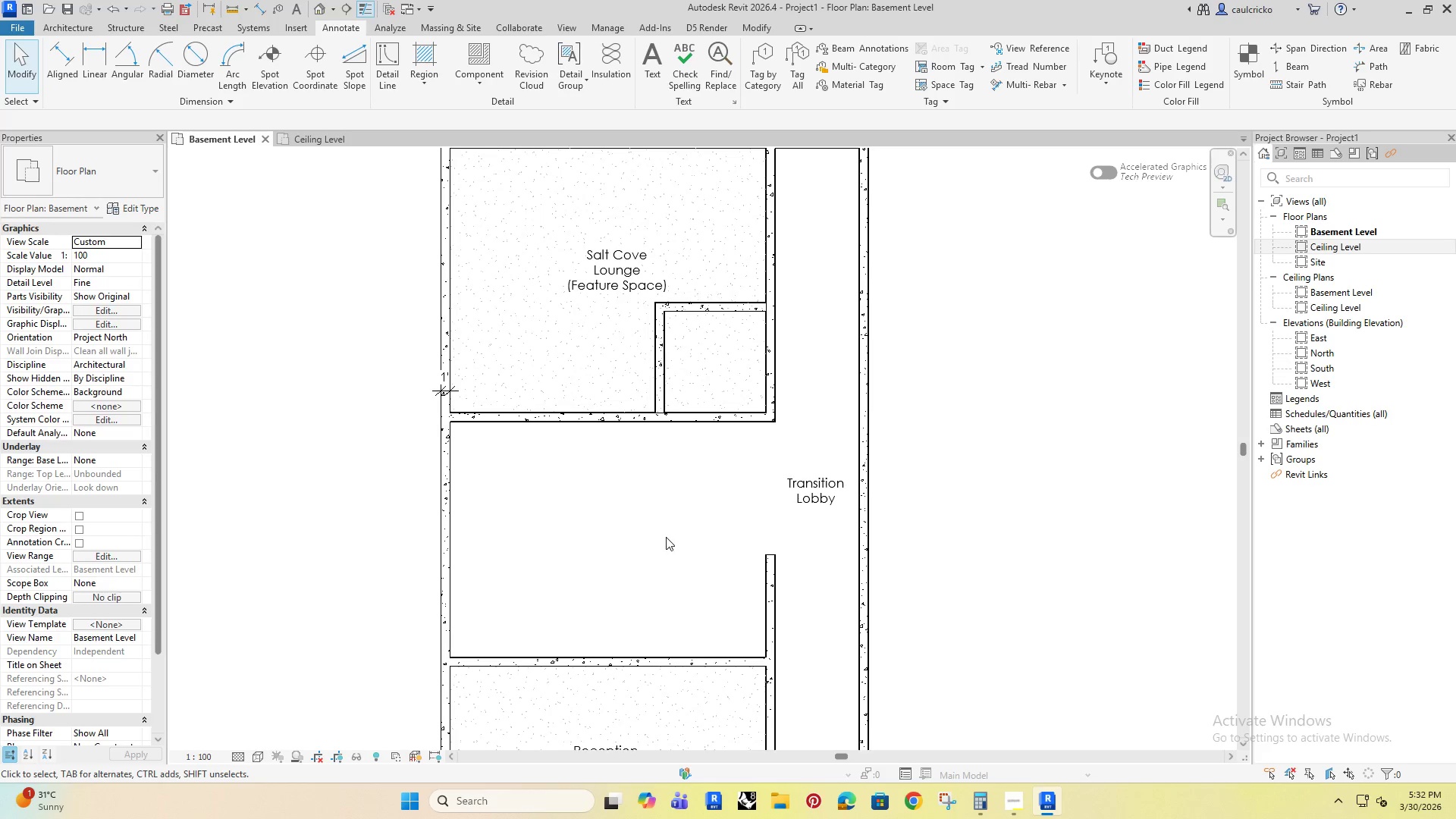 
left_click([666, 537])
 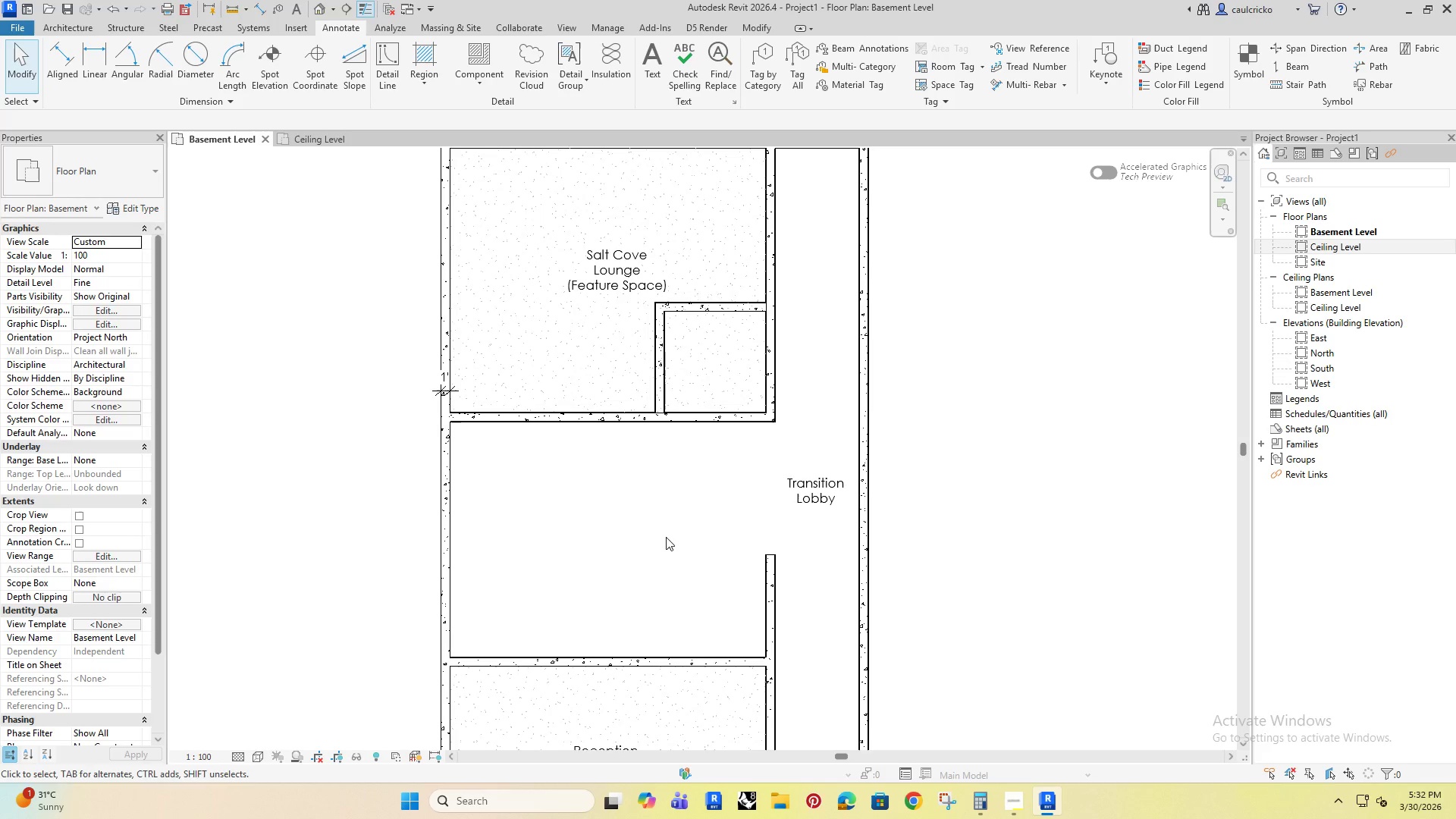 
type(tr)
 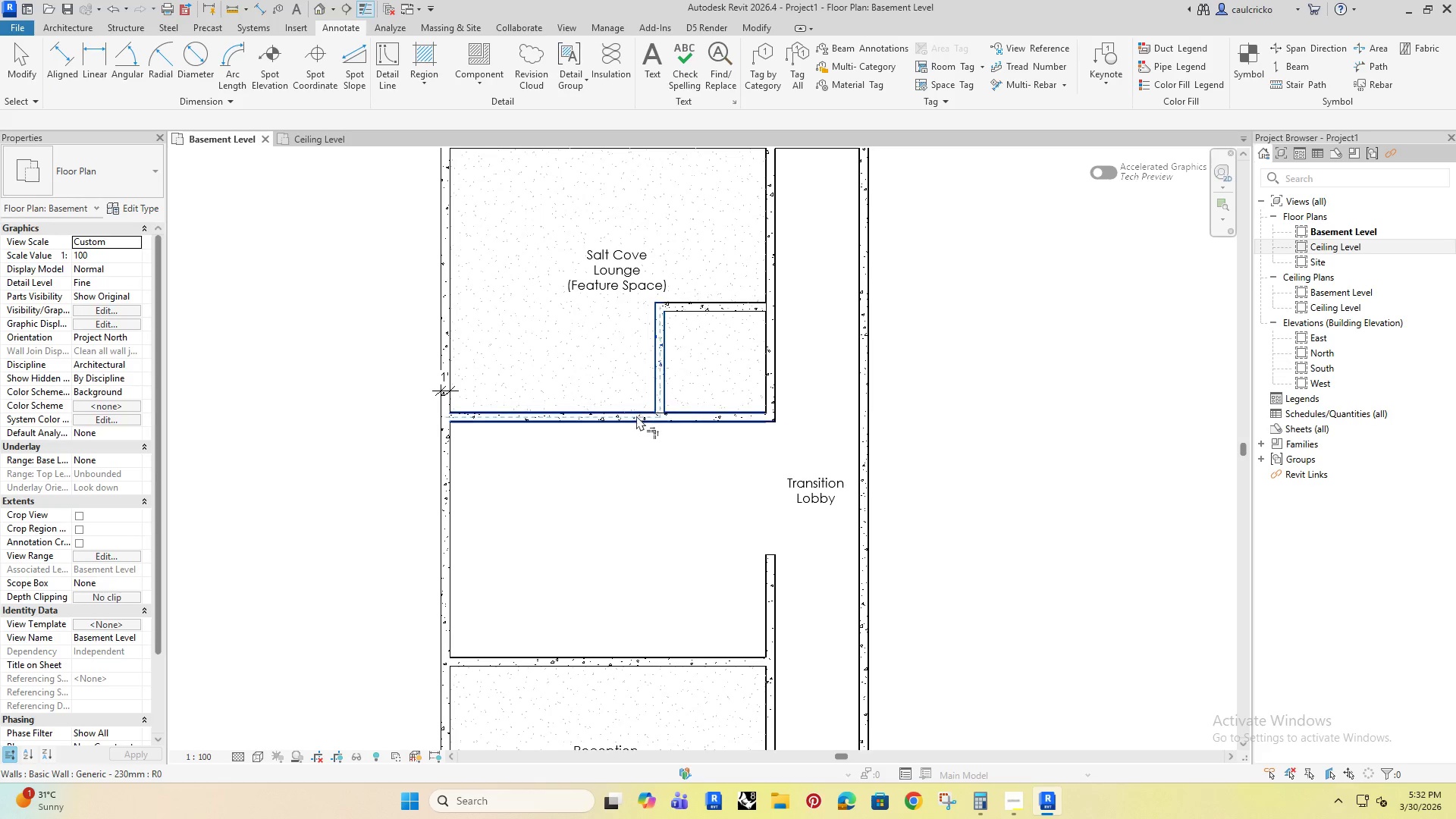 
double_click([634, 417])
 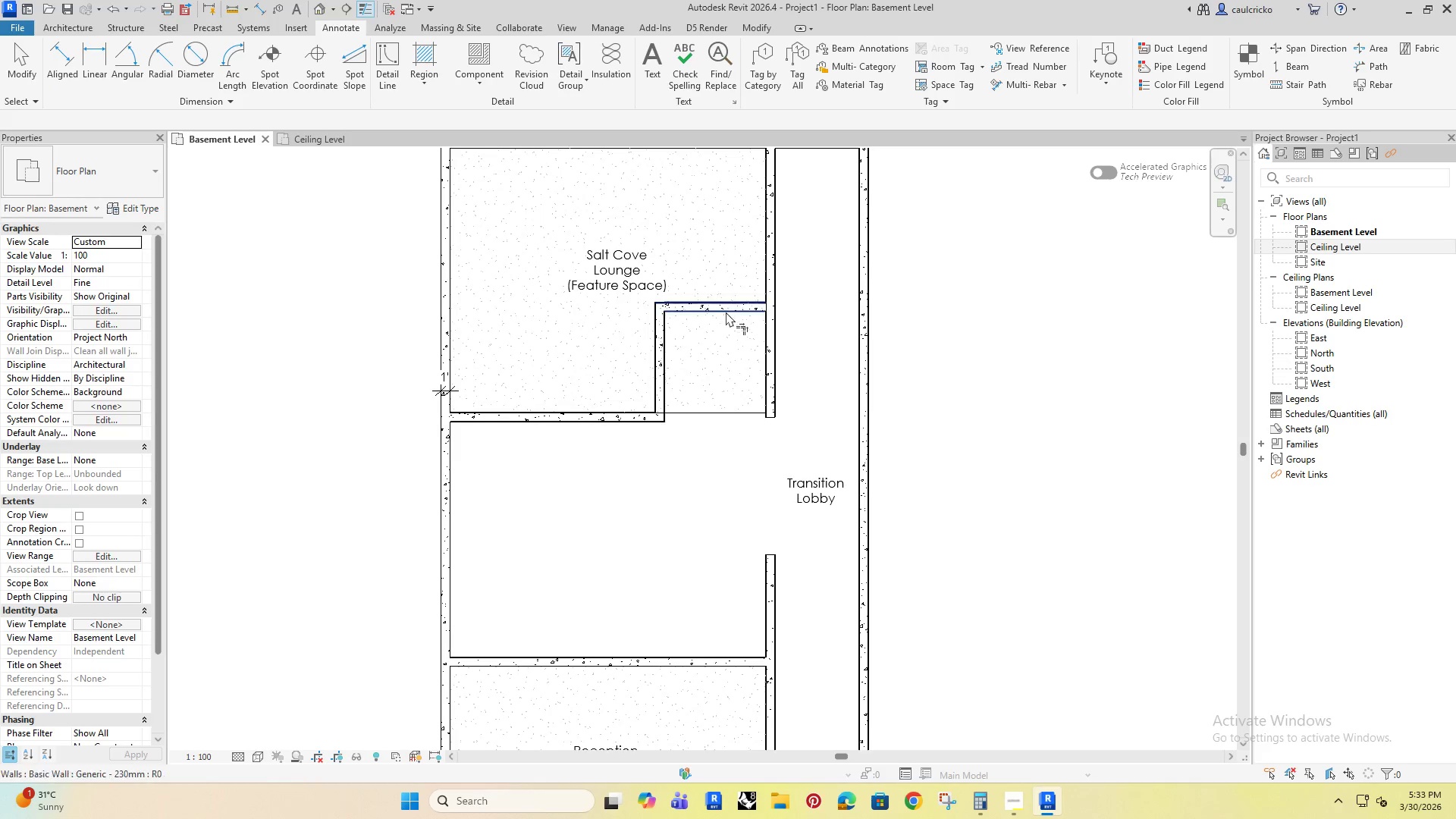 
left_click([726, 310])
 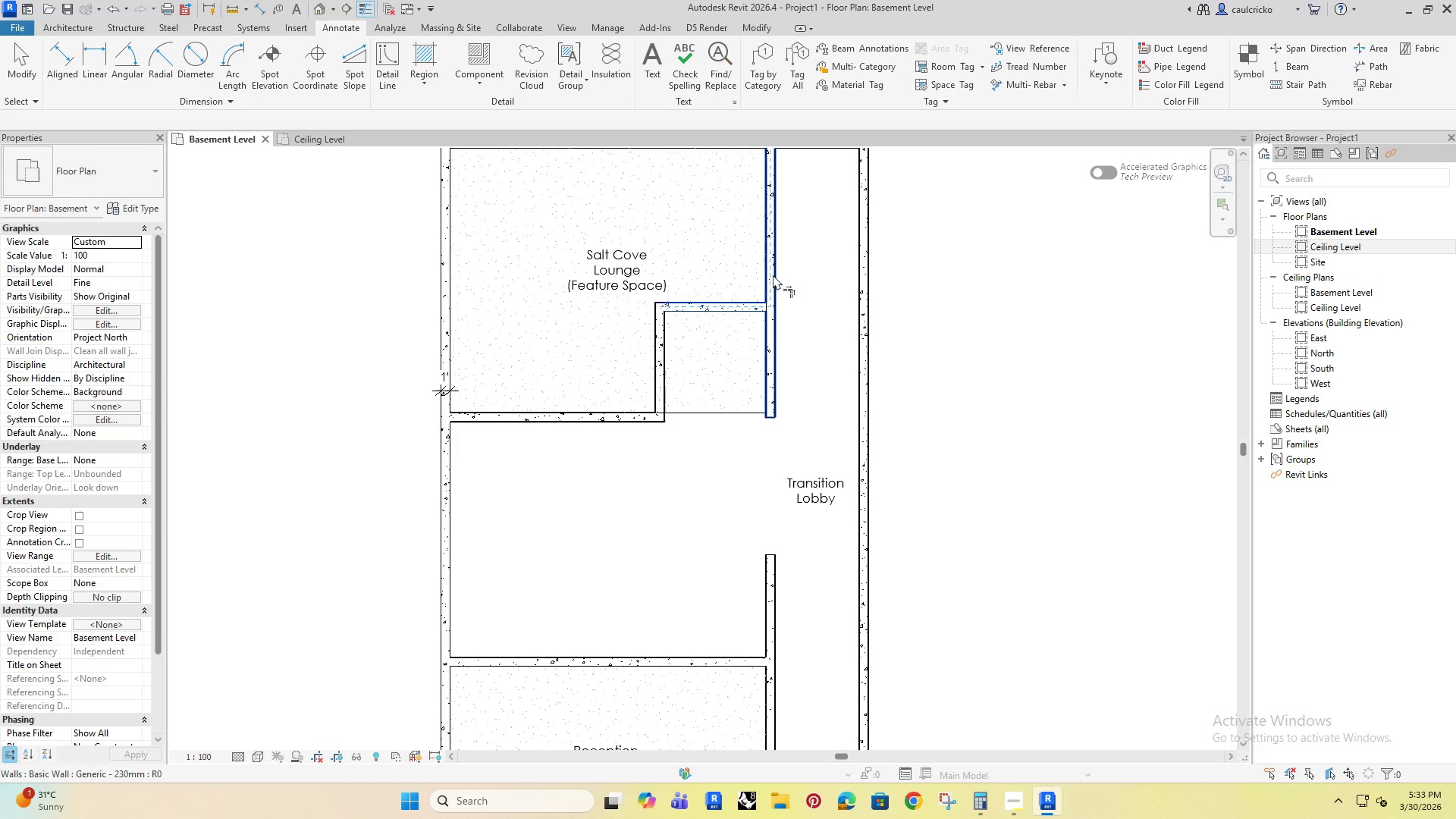 
left_click([773, 275])
 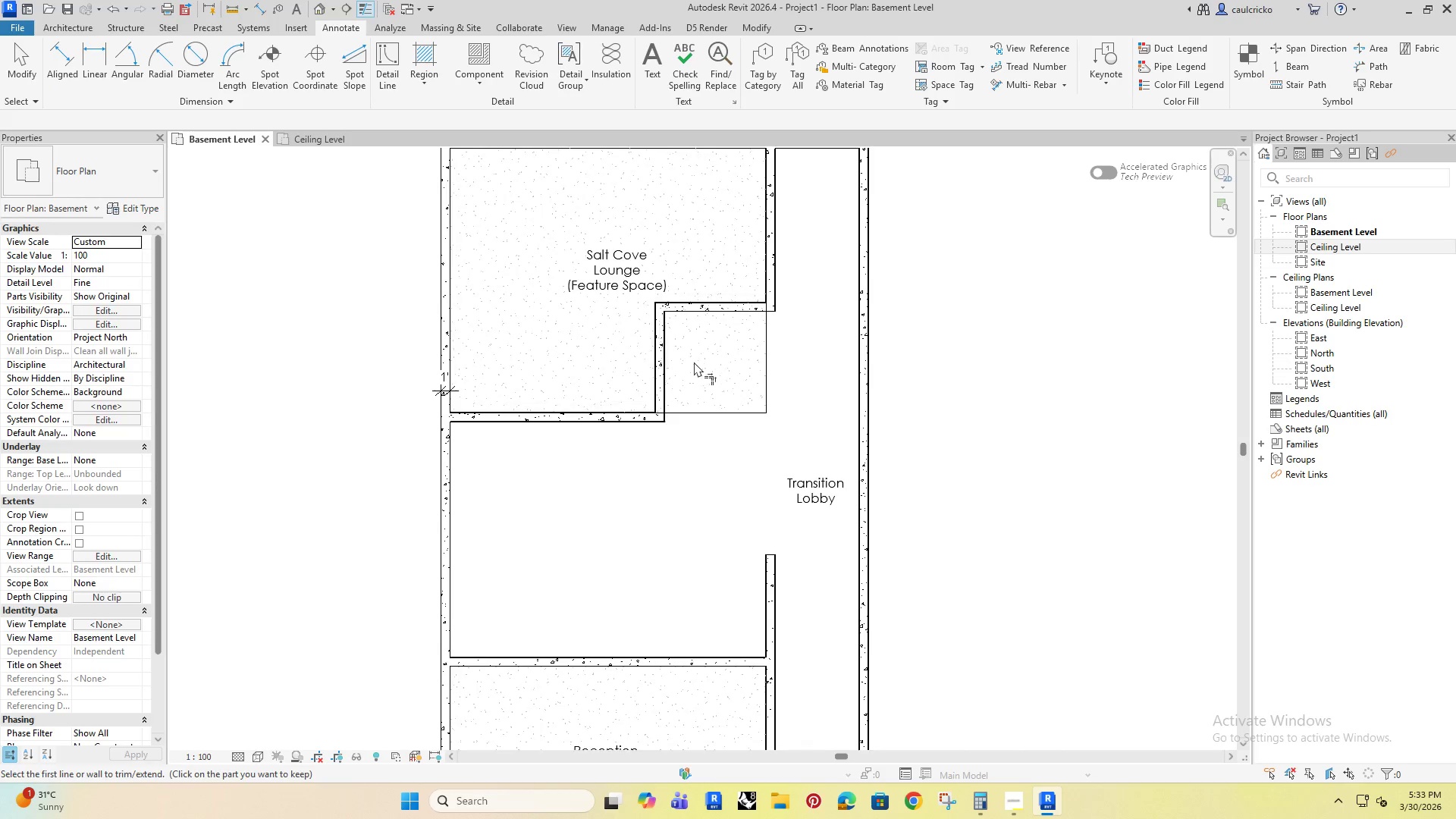 
key(Escape)
 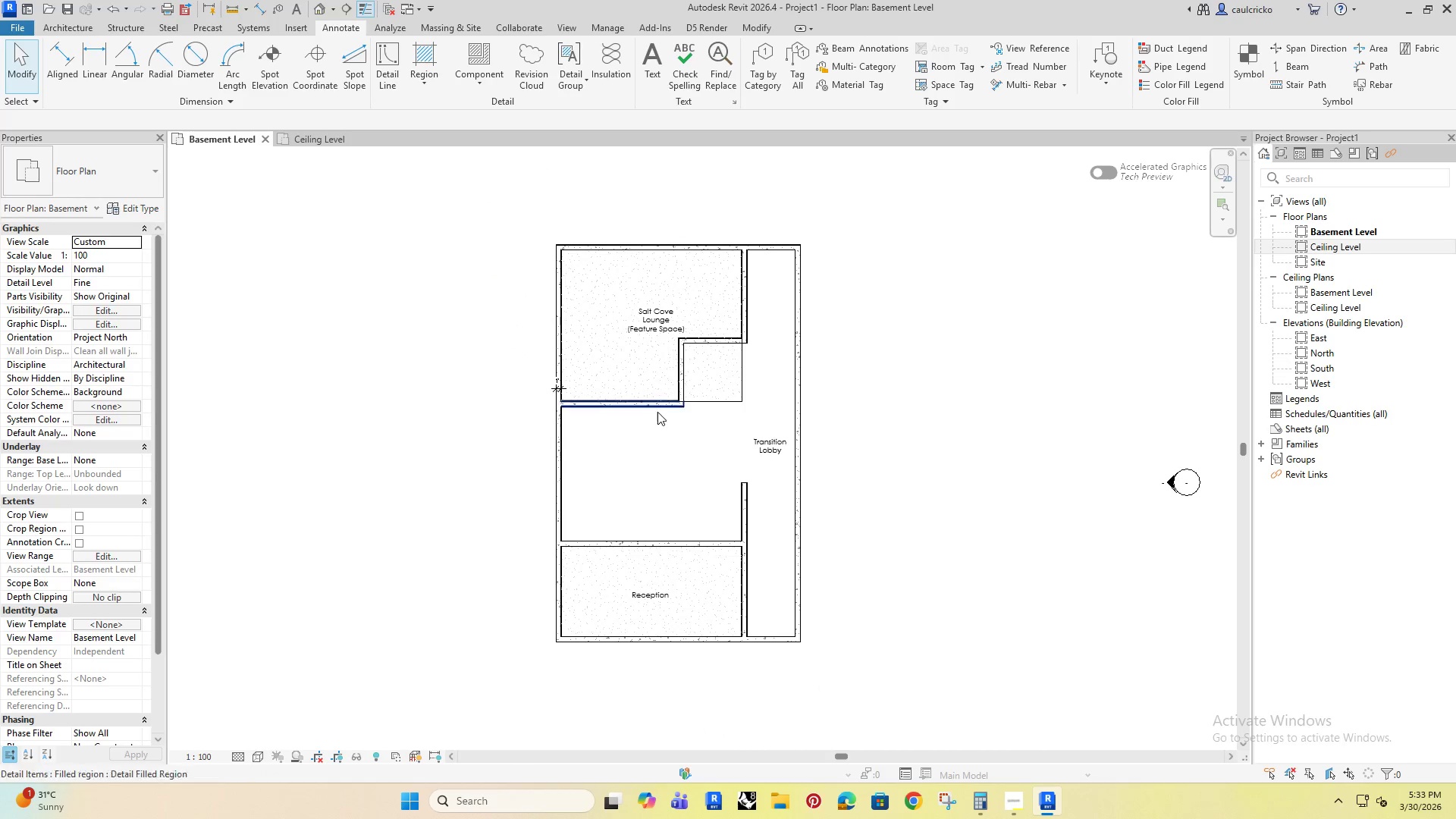 
scroll: coordinate [694, 368], scroll_direction: down, amount: 4.0
 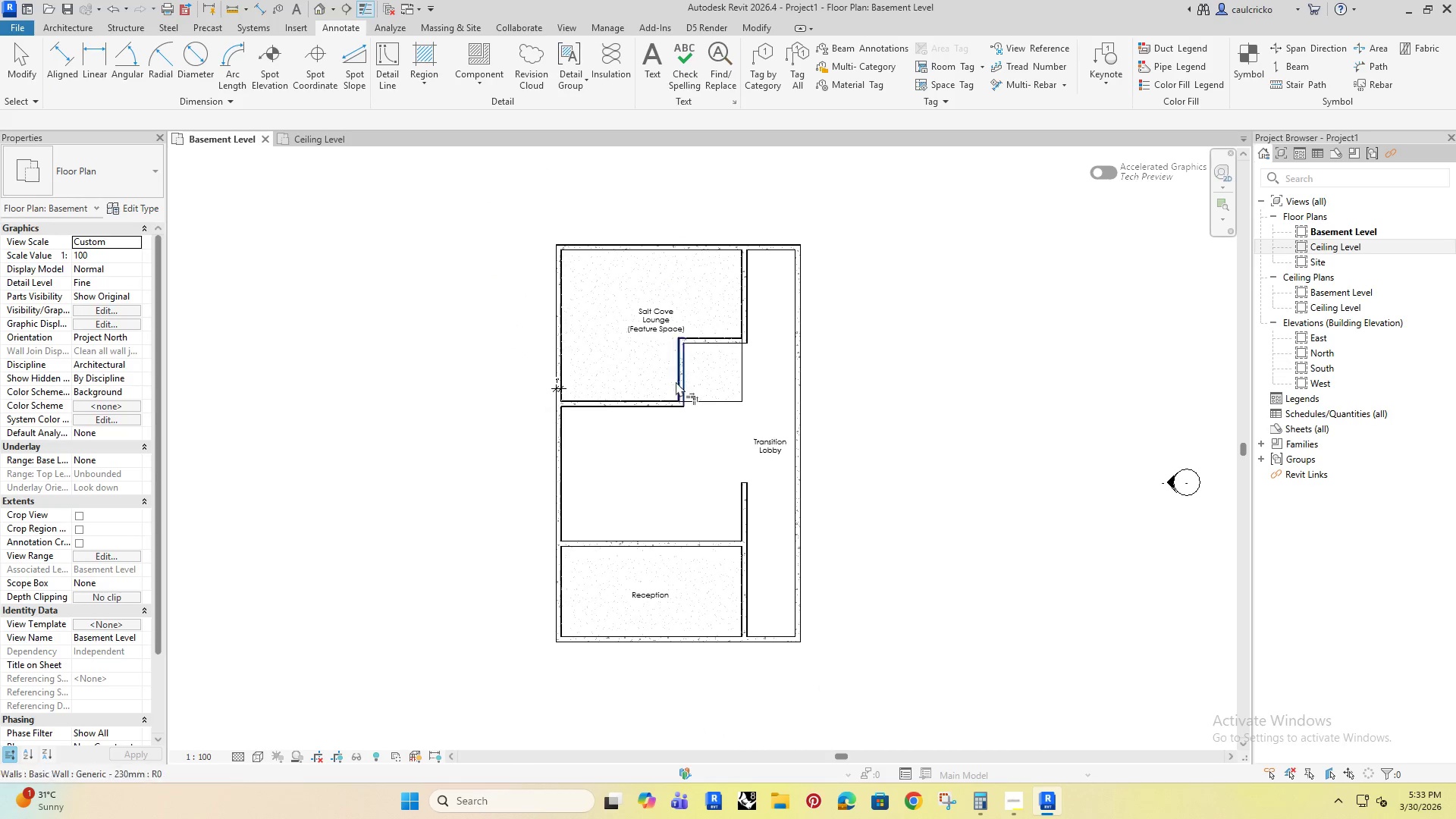 
key(Escape)
key(Escape)
key(Escape)
type(wa)
 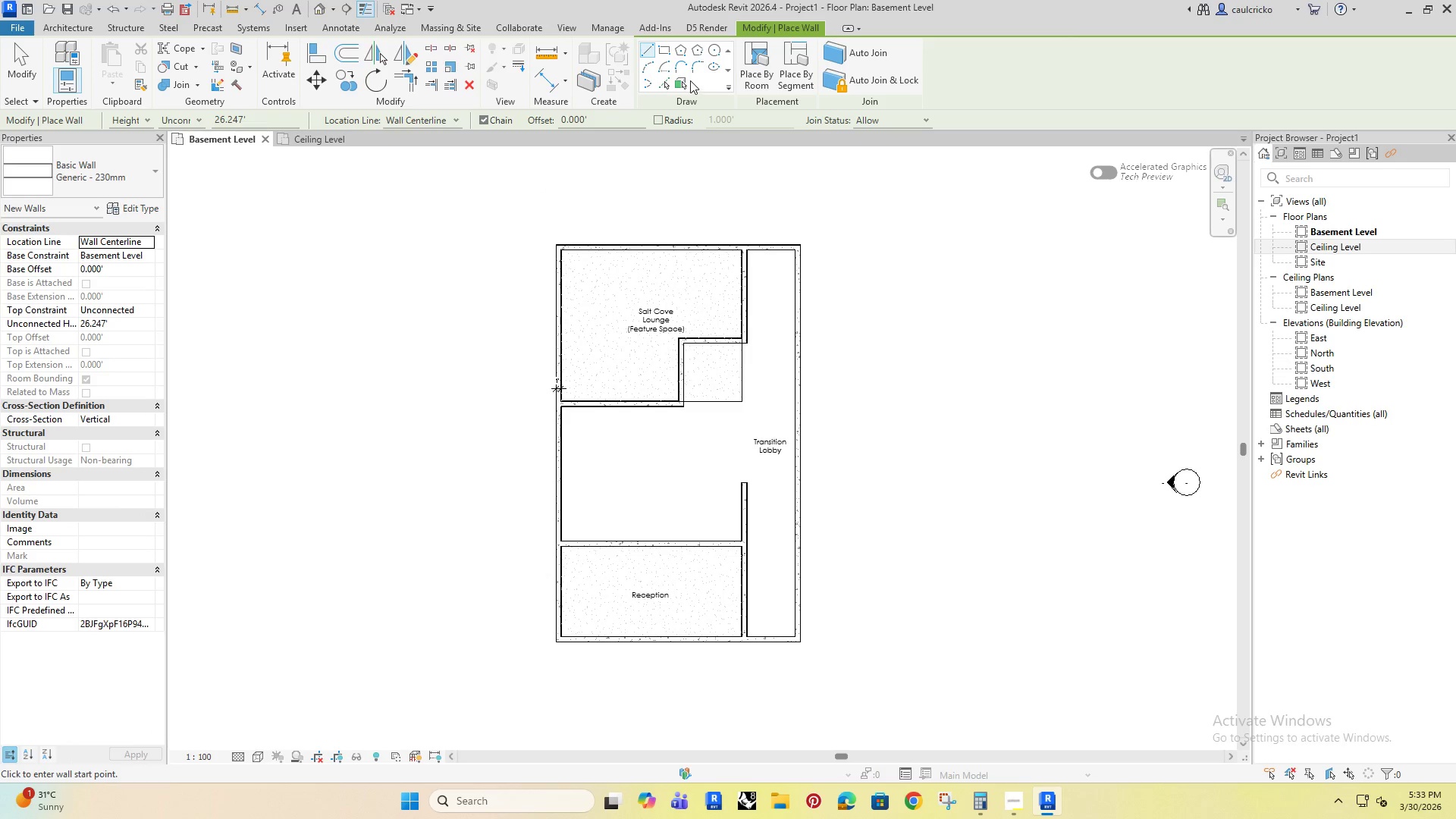 
left_click([695, 69])
 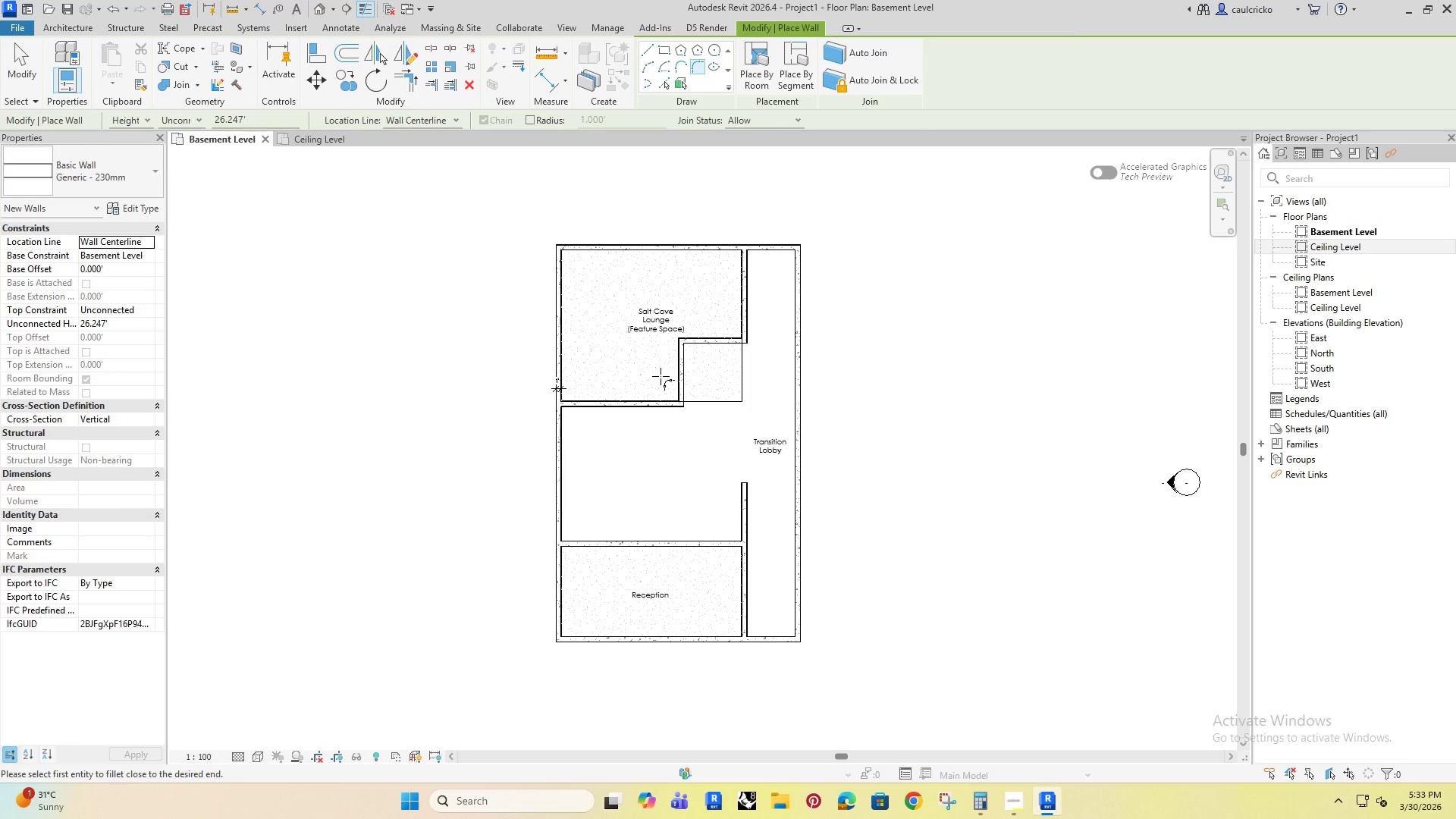 
scroll: coordinate [661, 372], scroll_direction: up, amount: 5.0
 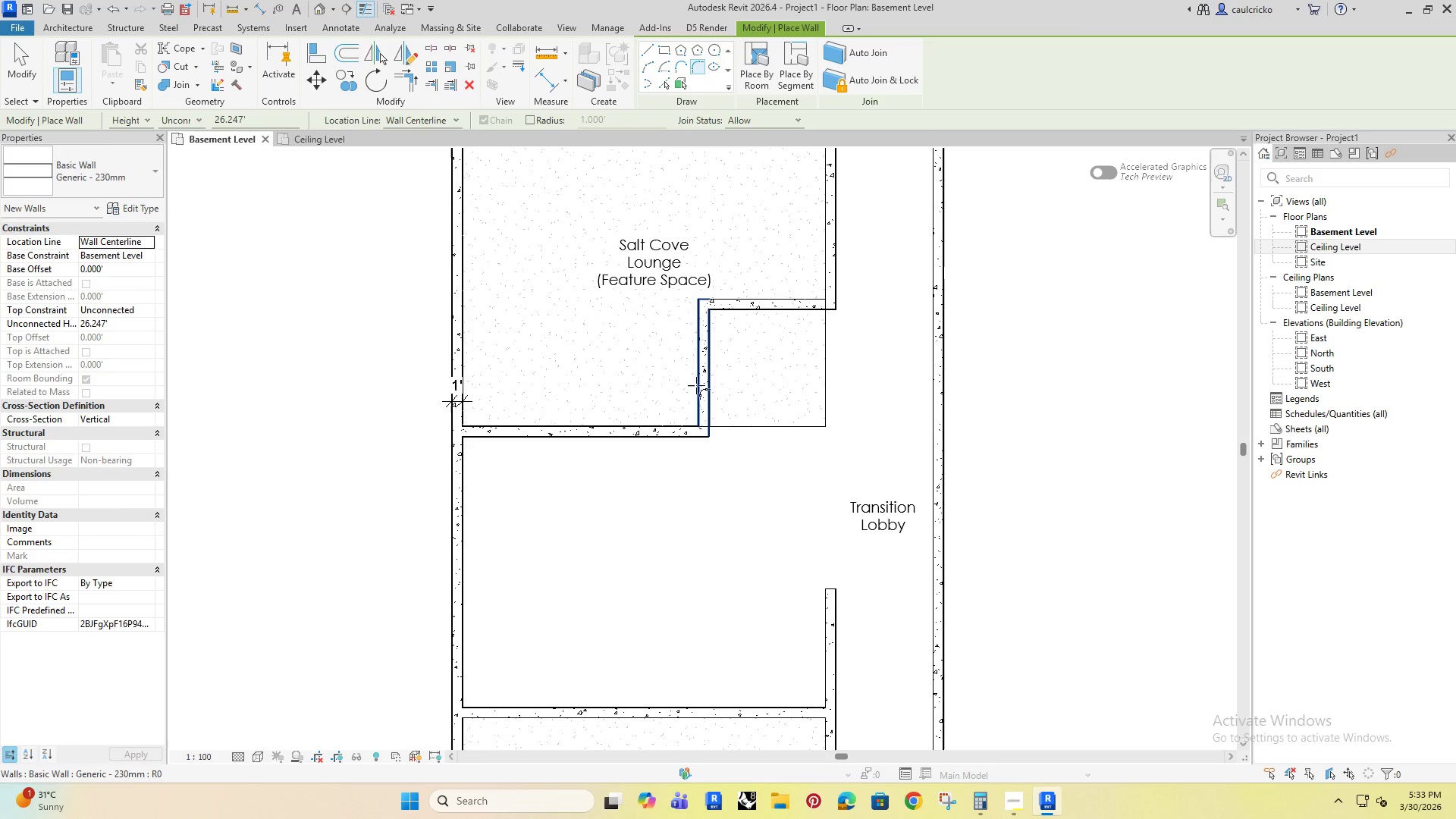 
left_click([698, 385])
 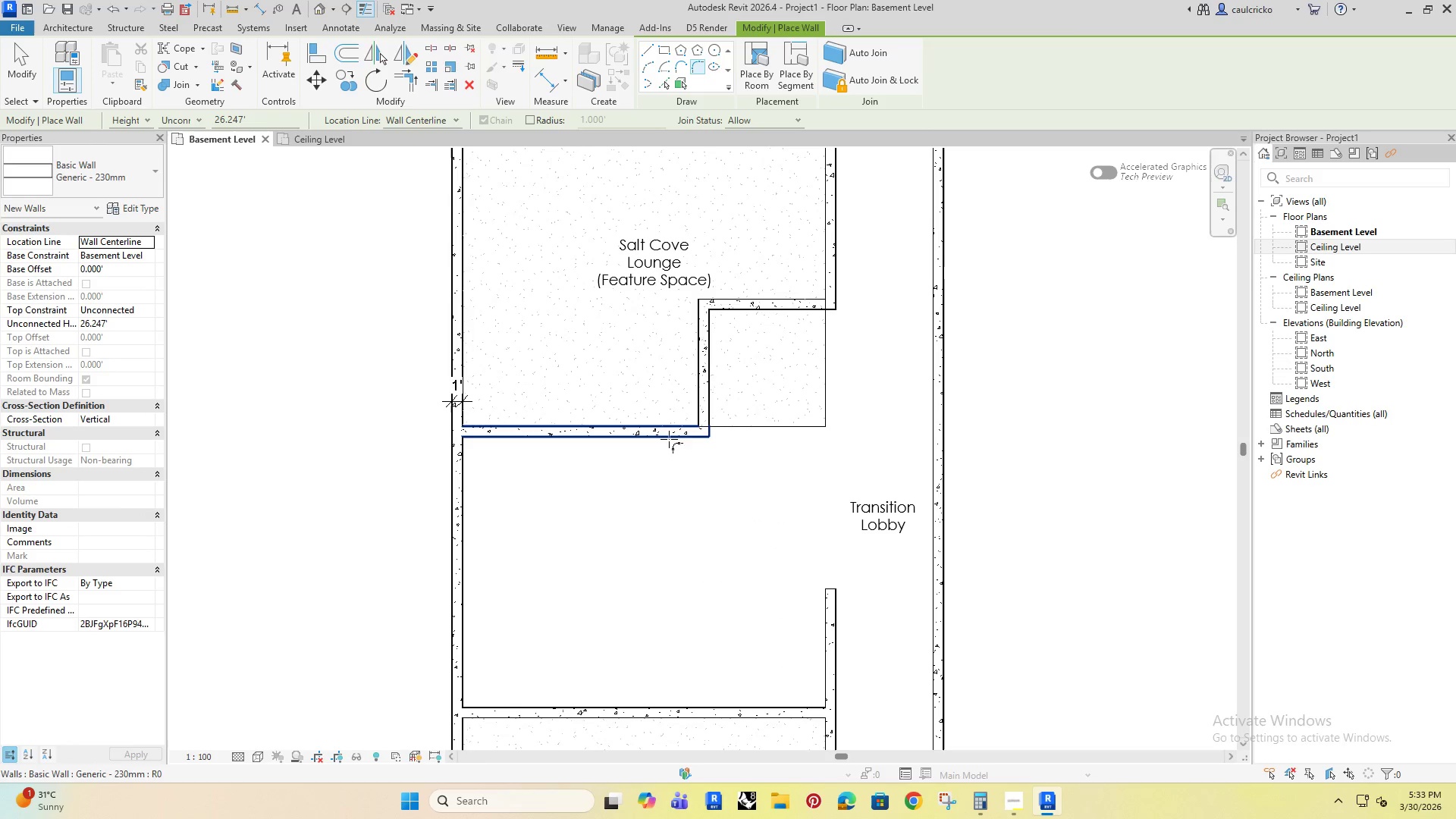 
left_click([670, 434])
 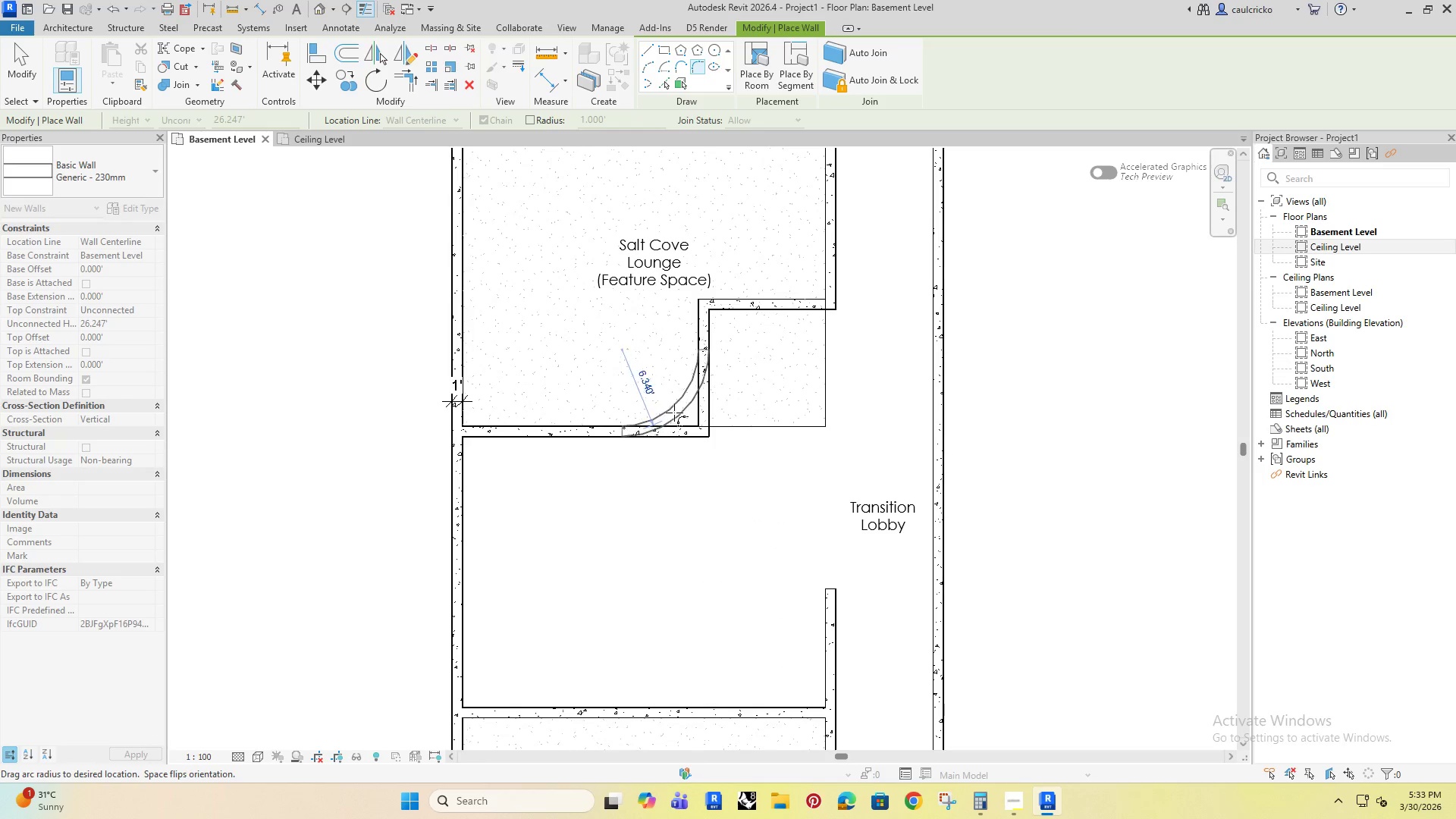 
left_click([685, 418])
 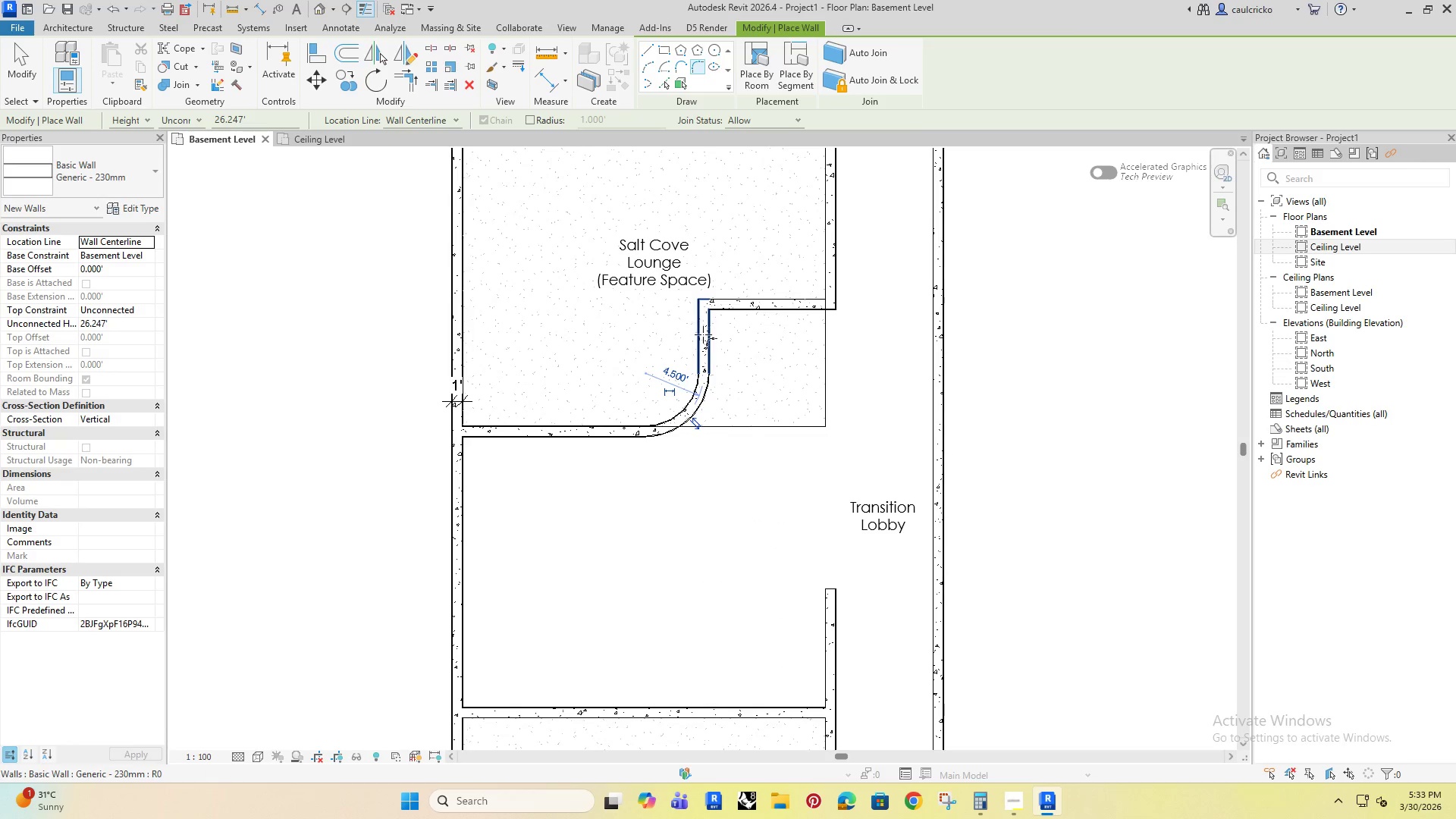 
key(Escape)
 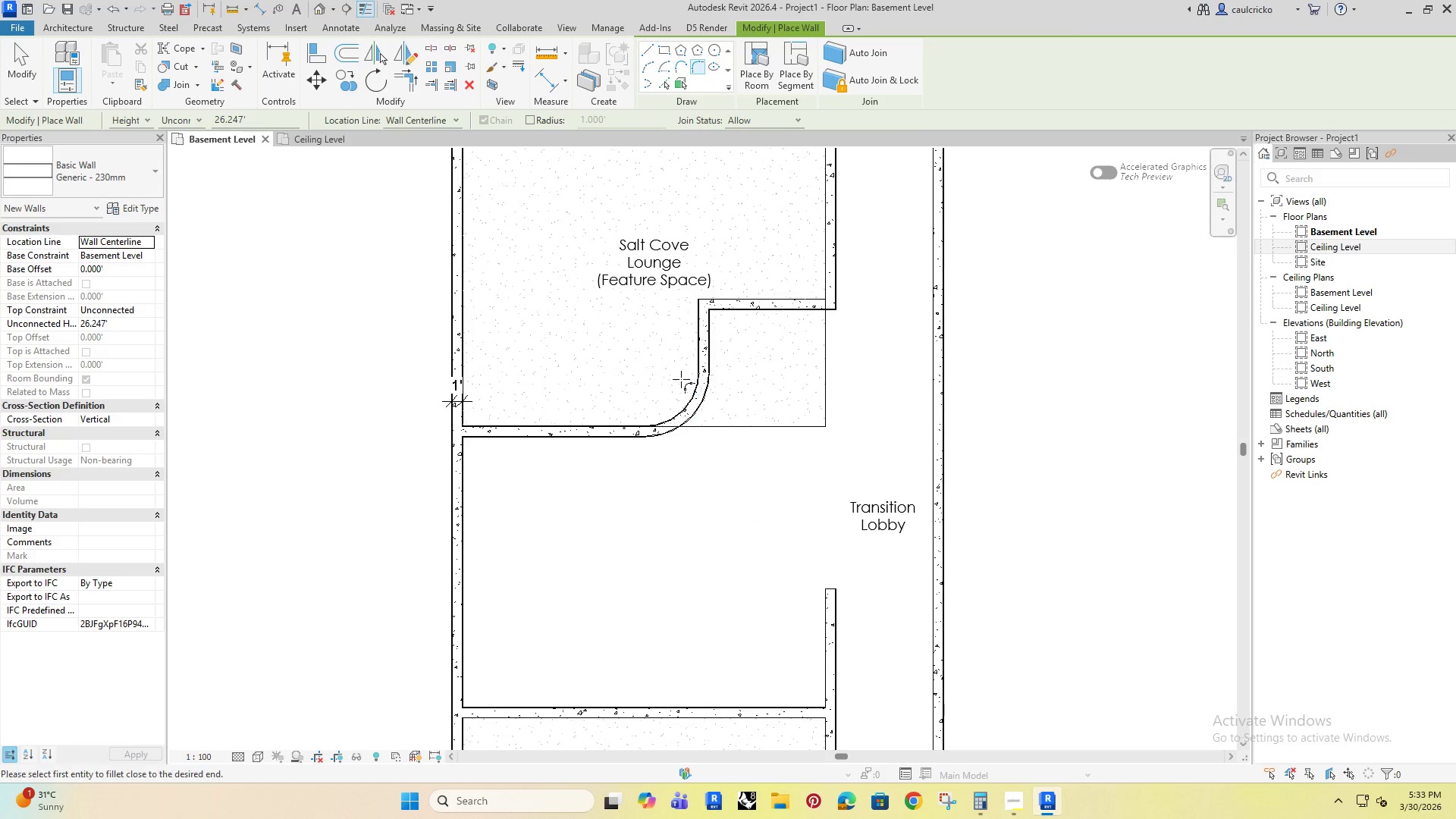 
key(Escape)
 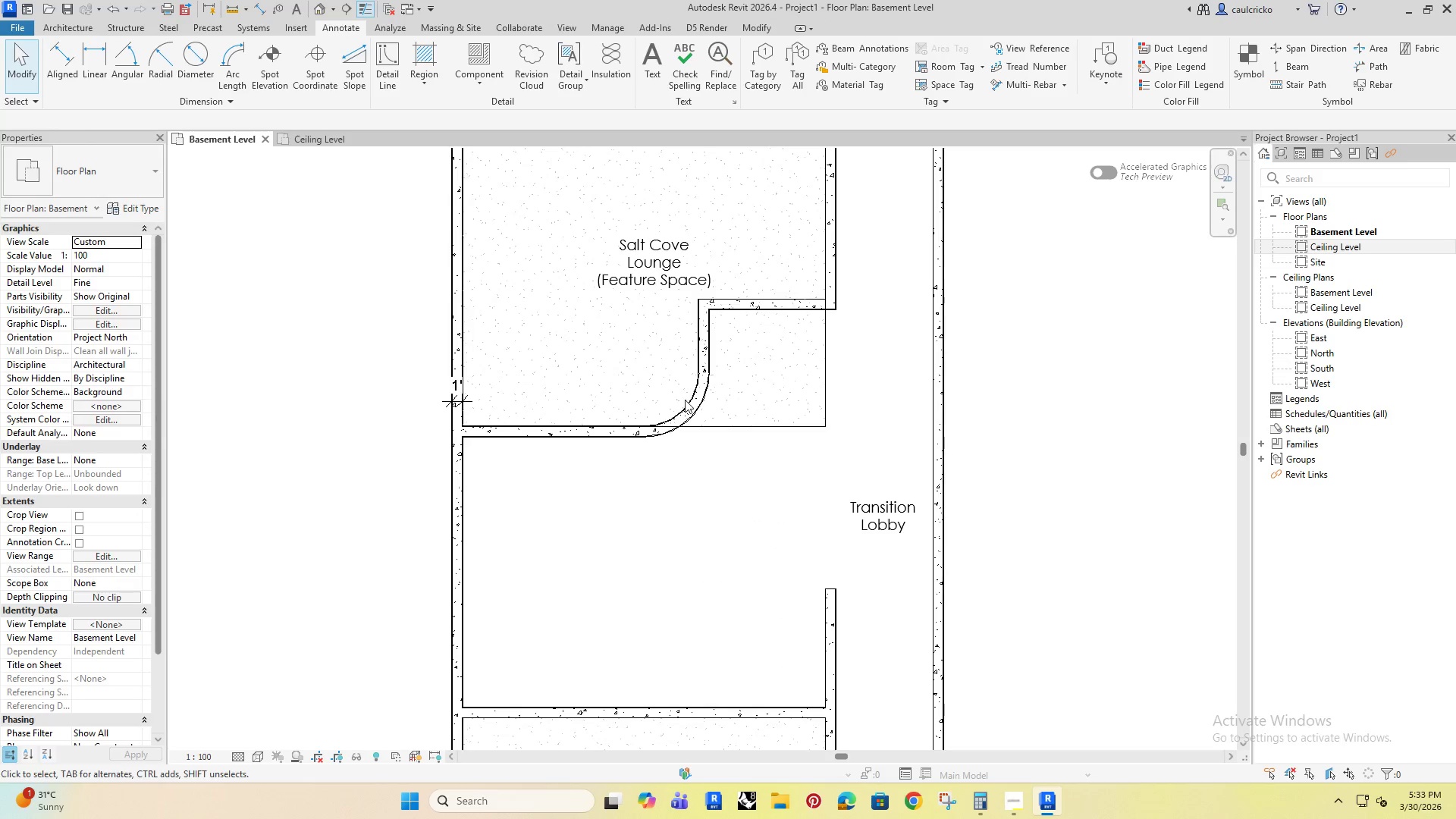 
left_click([685, 402])
 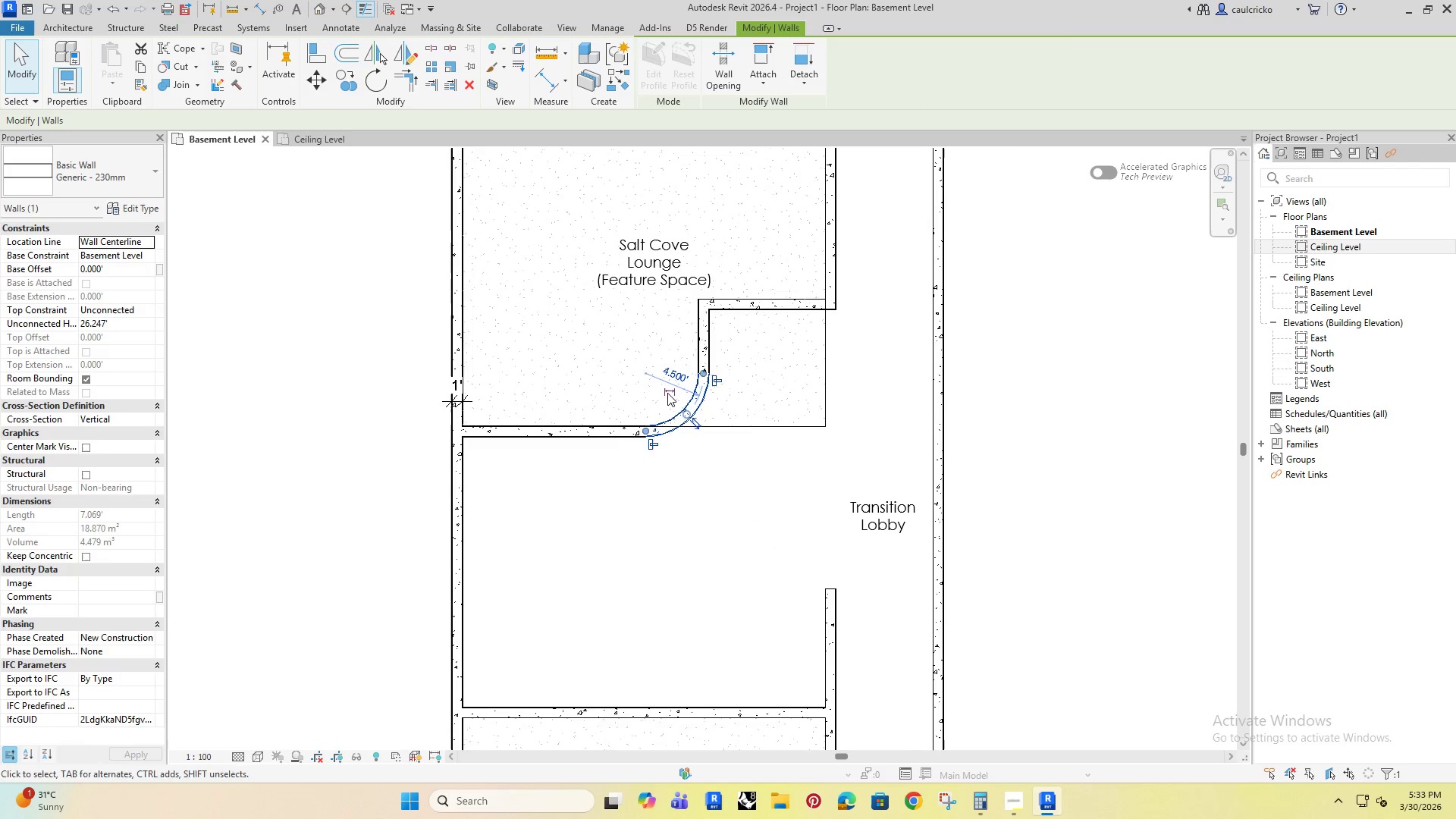 
left_click([675, 368])
 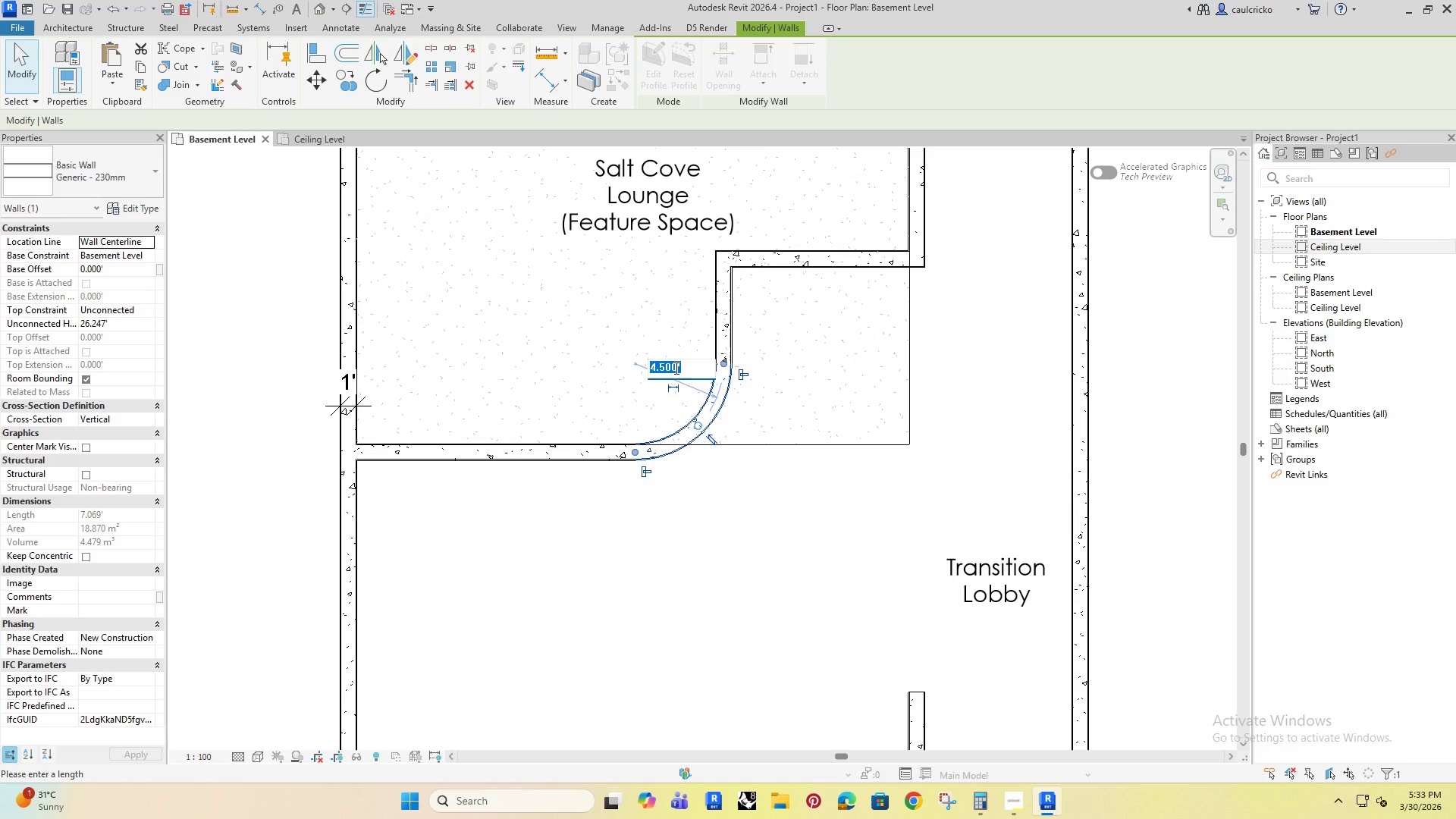 
scroll: coordinate [664, 391], scroll_direction: up, amount: 3.0
 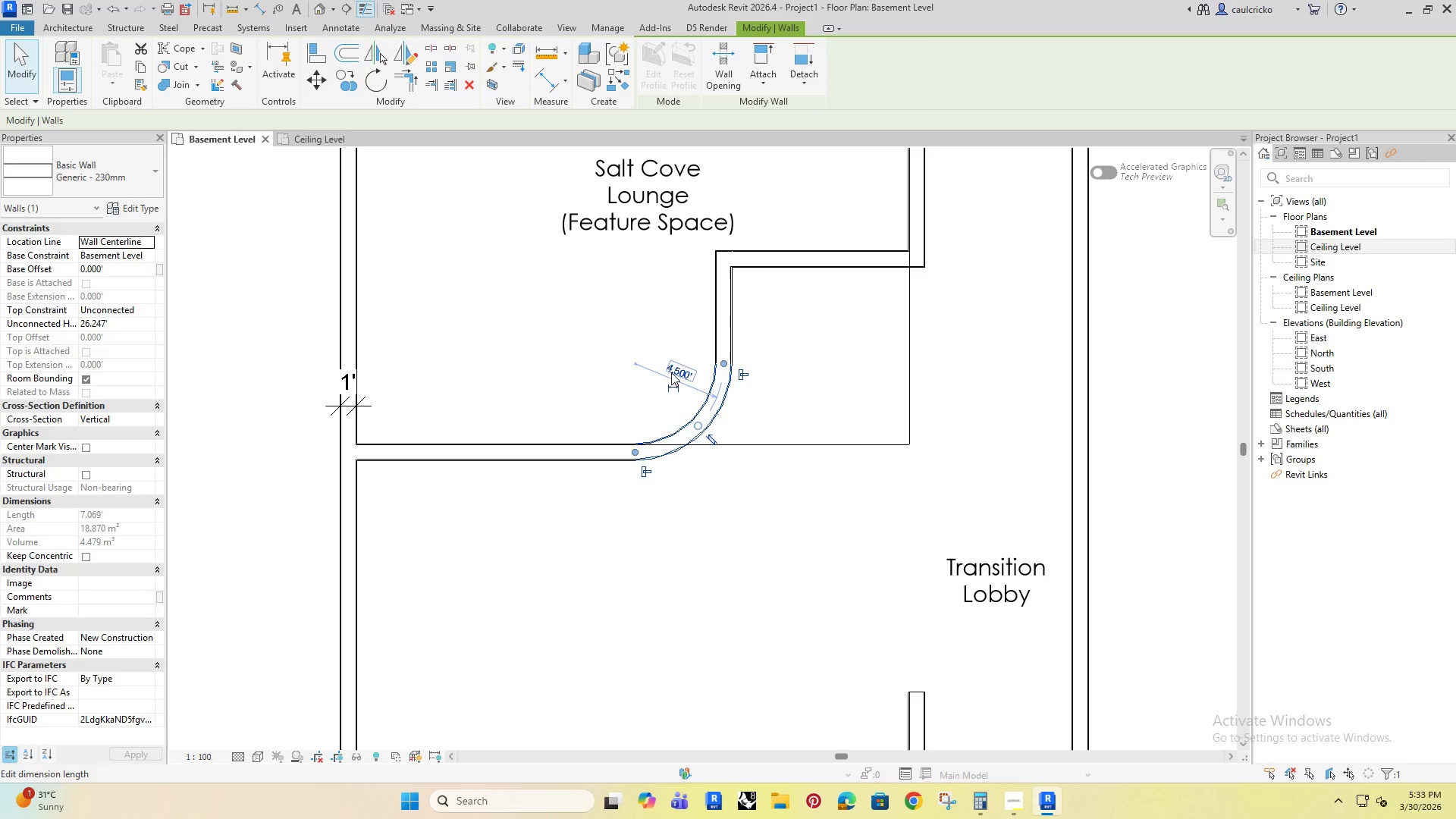 
key(3)
 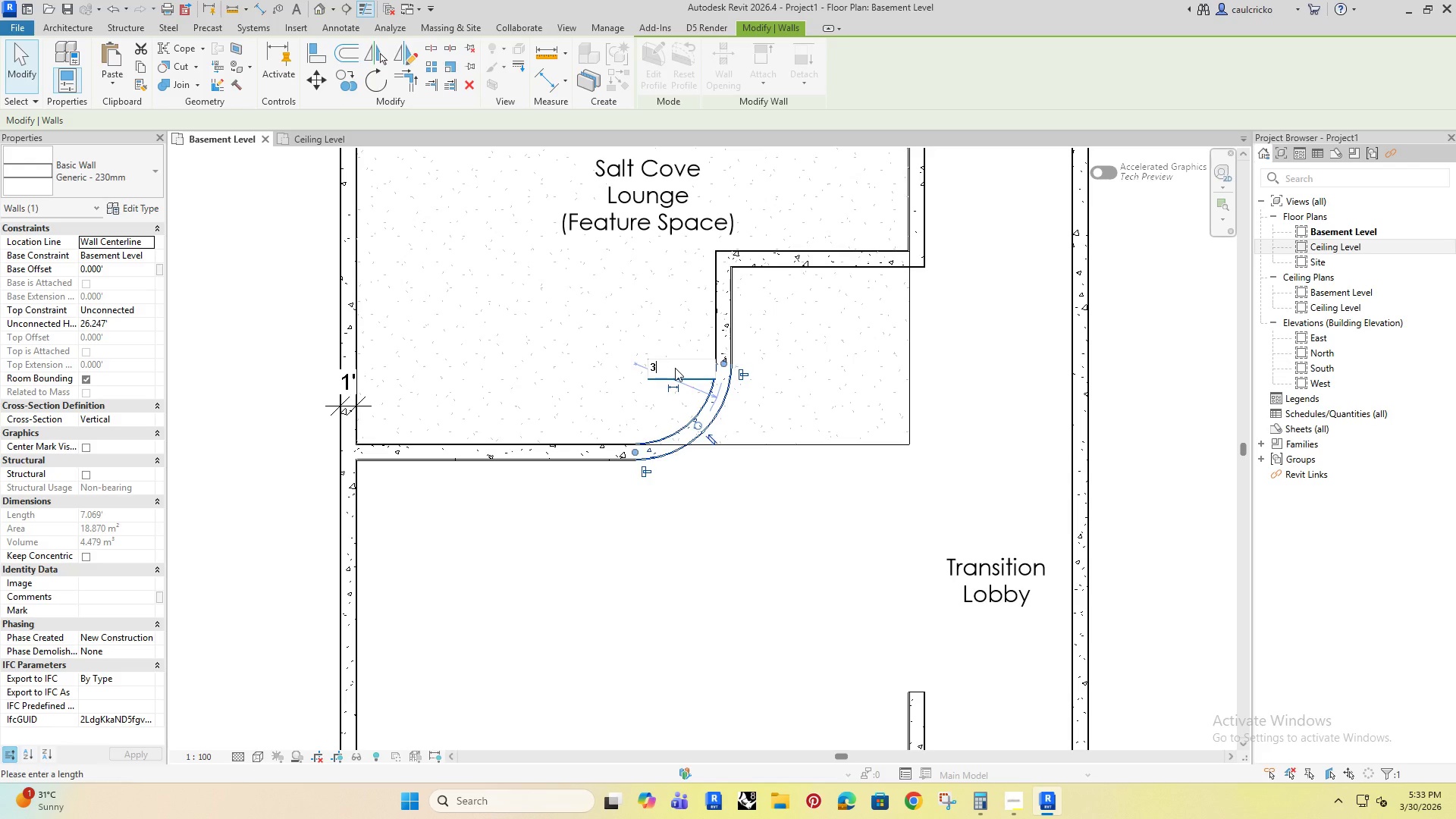 
key(Enter)
 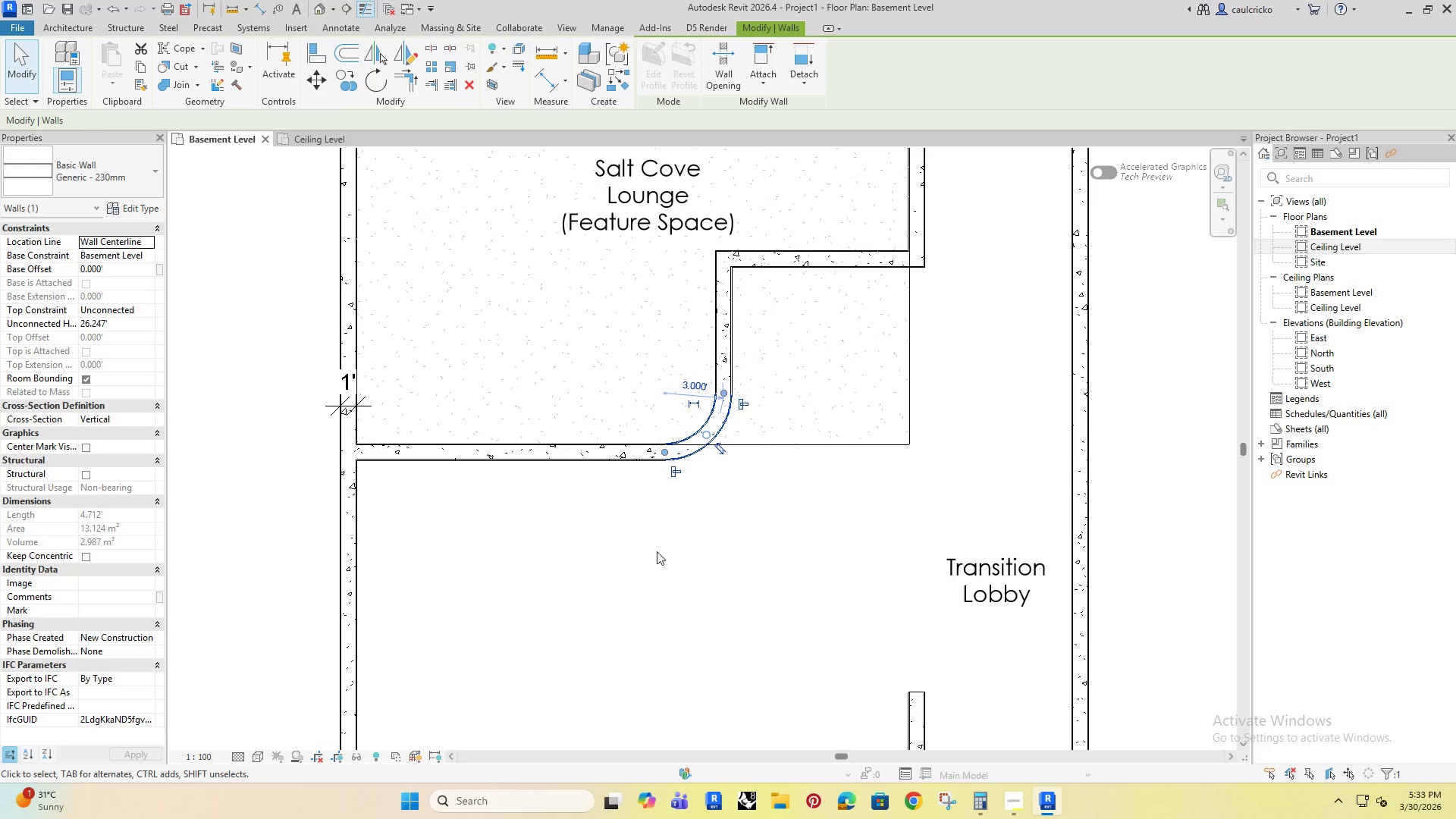 
left_click([657, 551])
 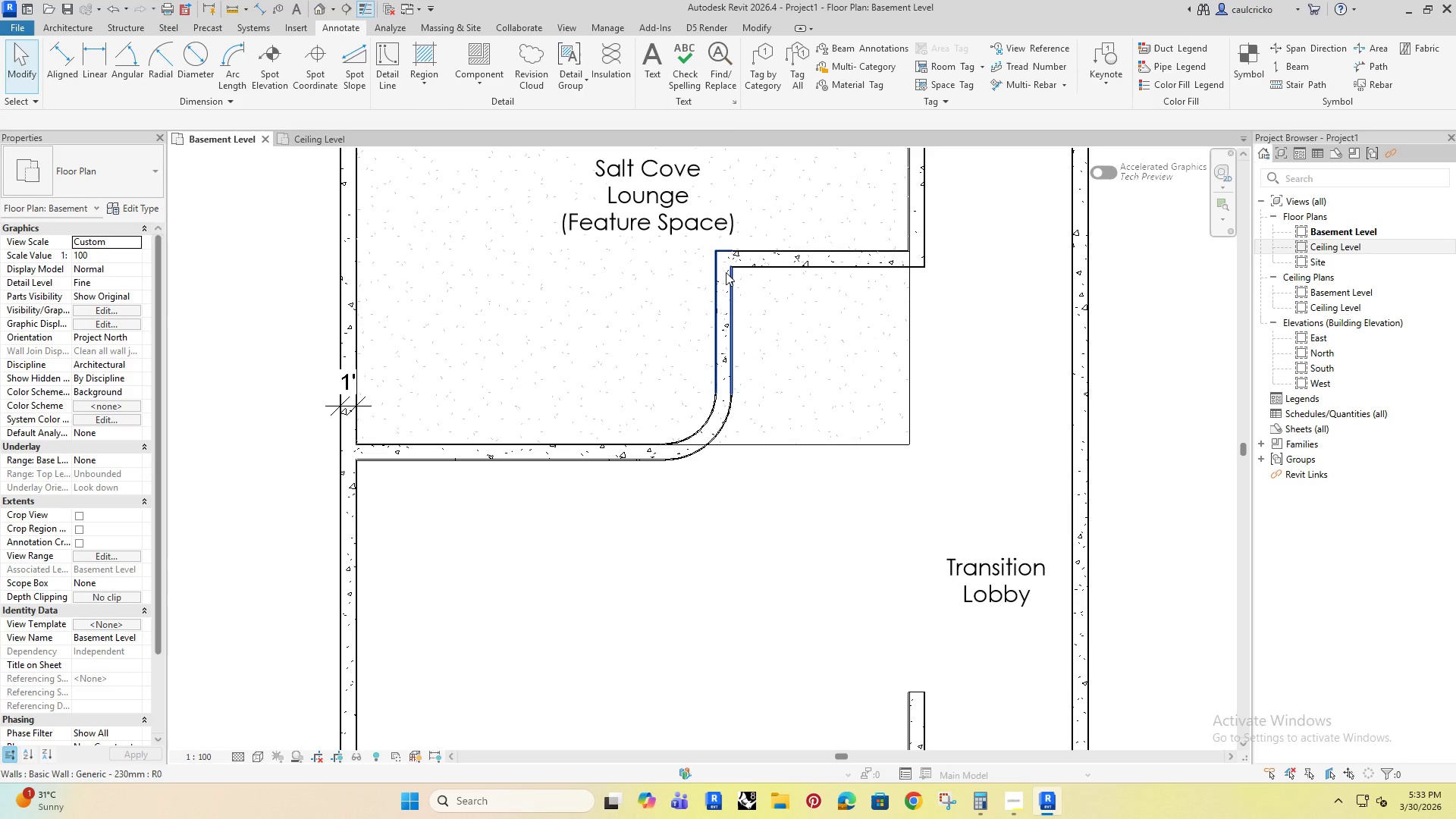 
type(wa)
 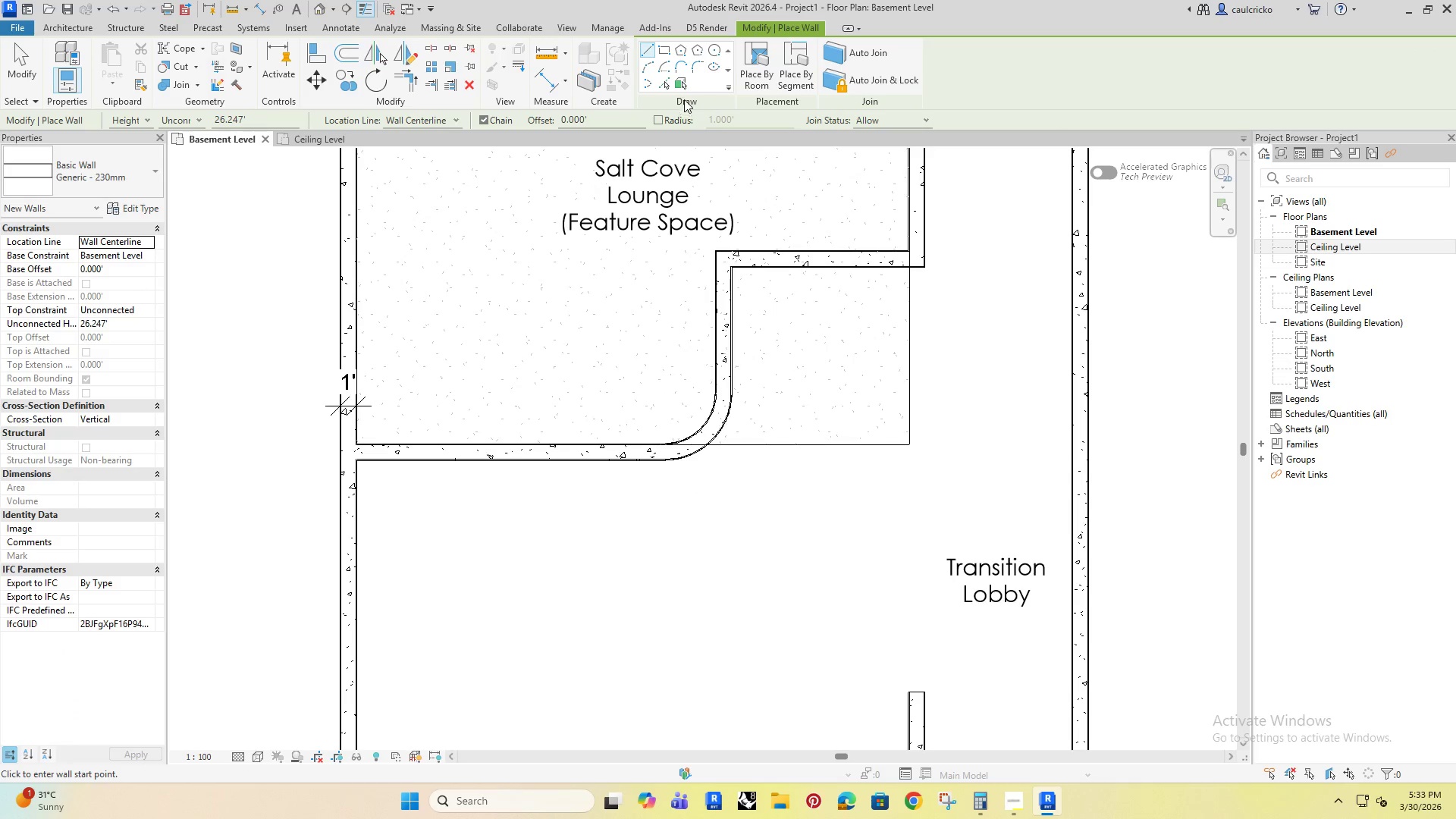 
left_click([695, 67])
 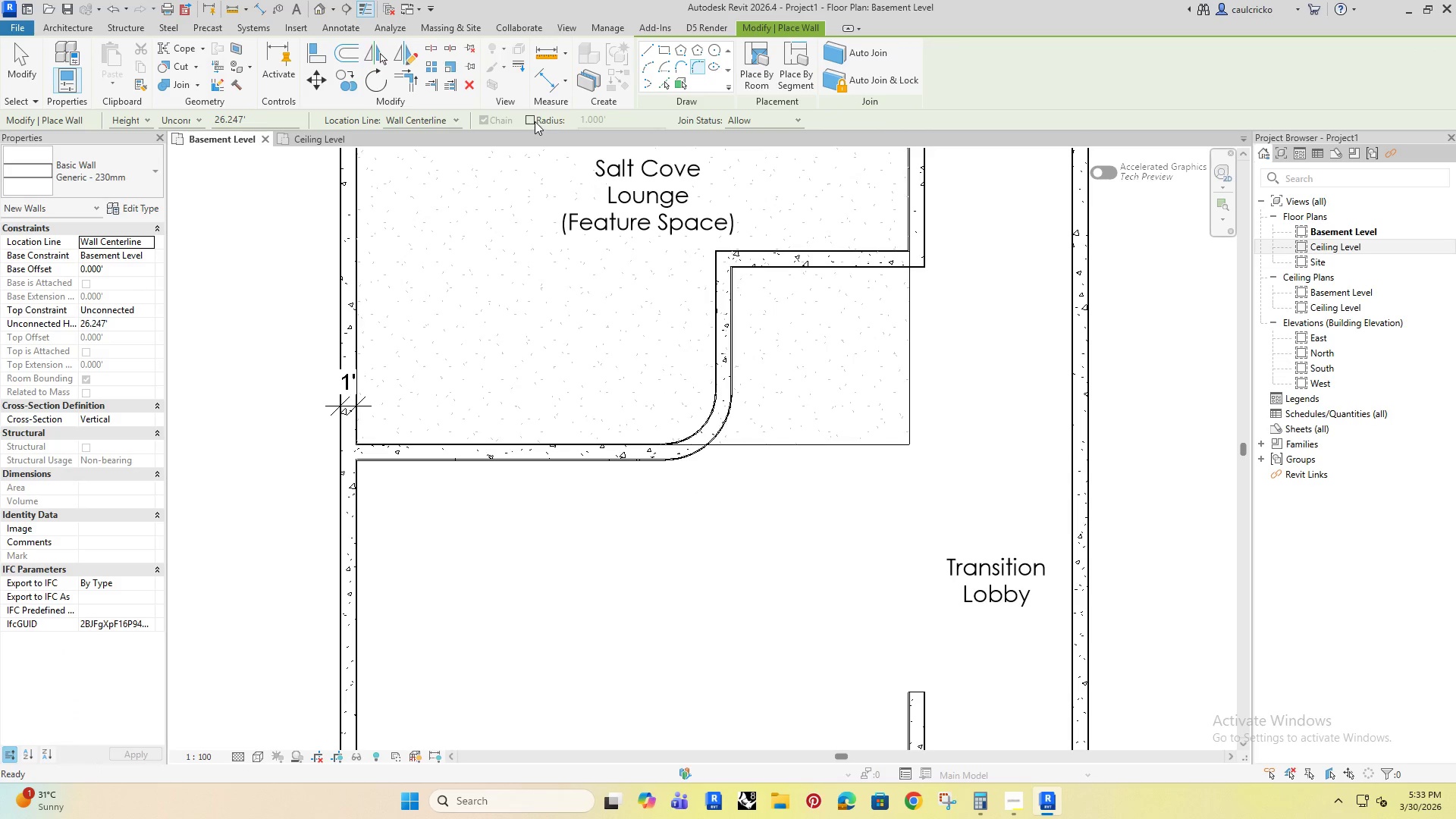 
left_click_drag(start_coordinate=[613, 117], to_coordinate=[575, 133])
 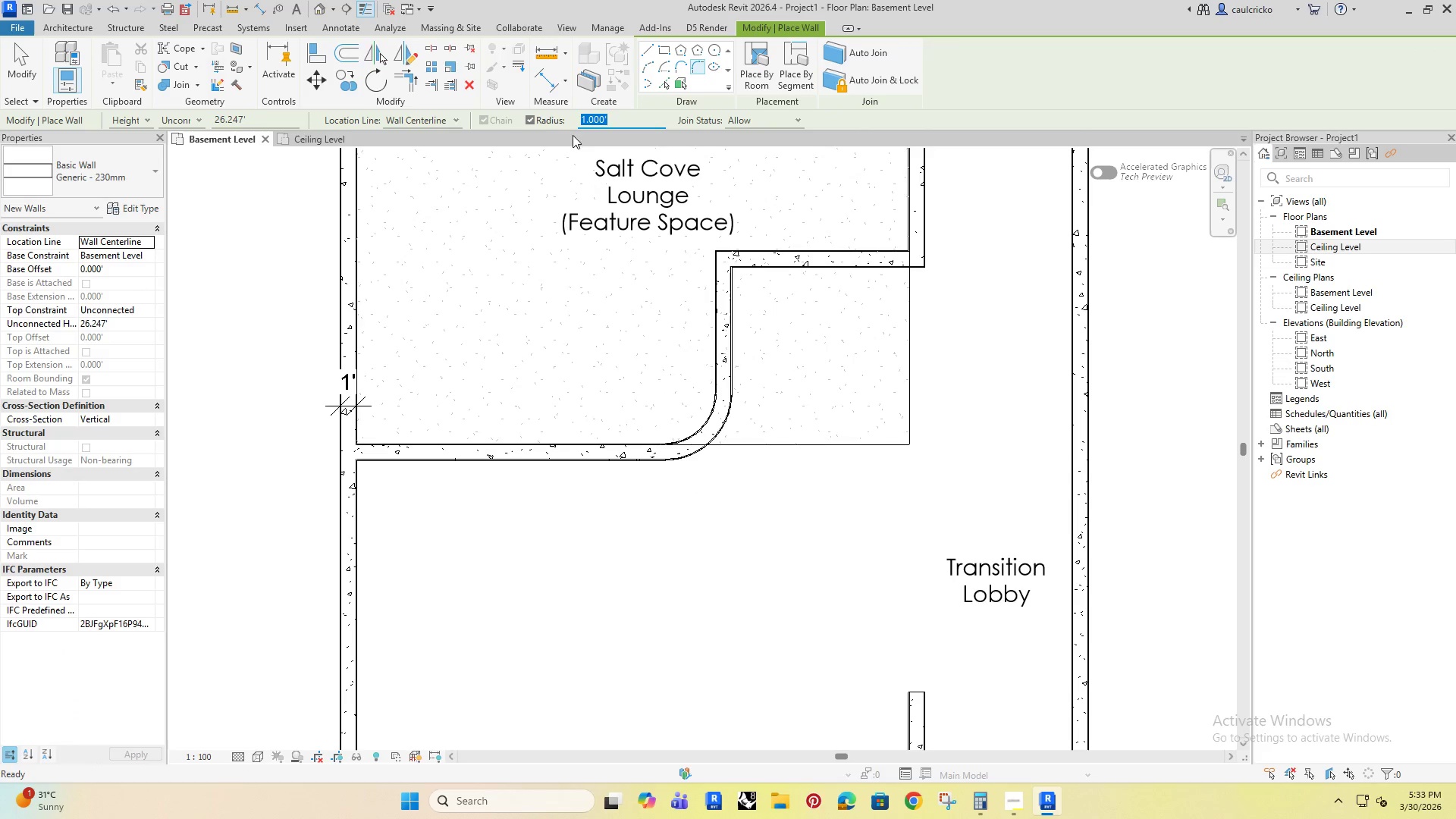 
key(3)
 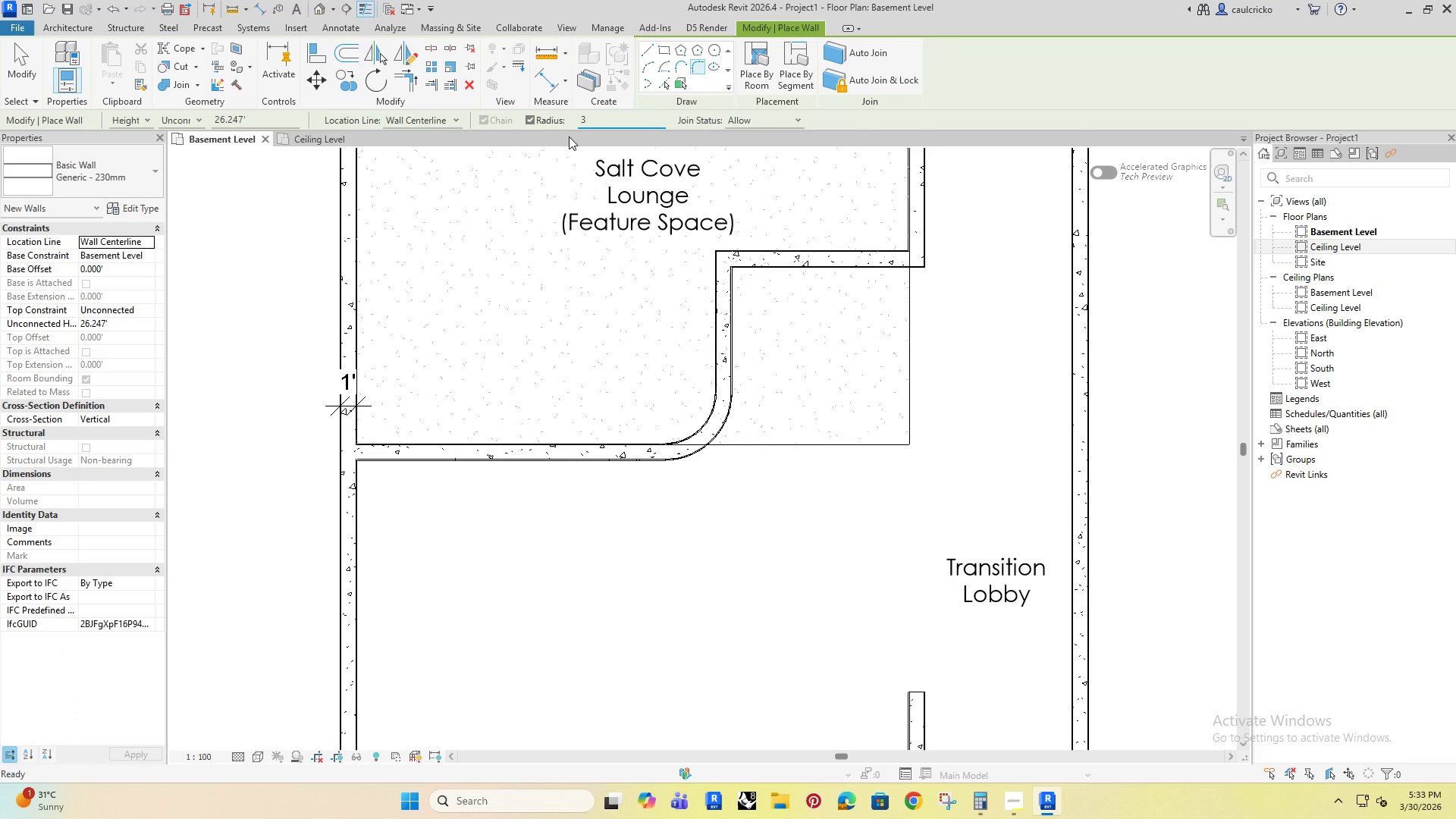 
key(Enter)
 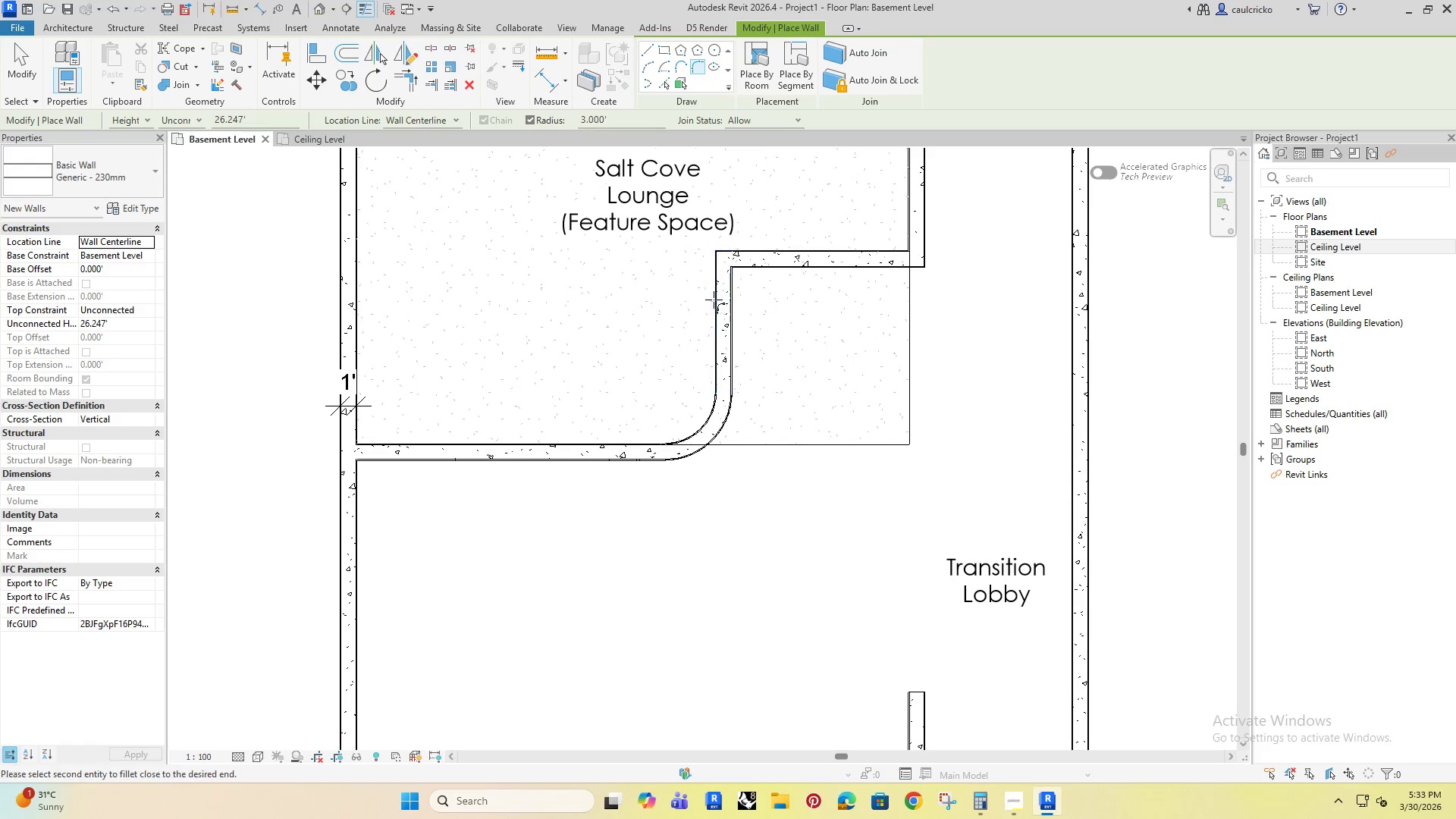 
double_click([756, 255])
 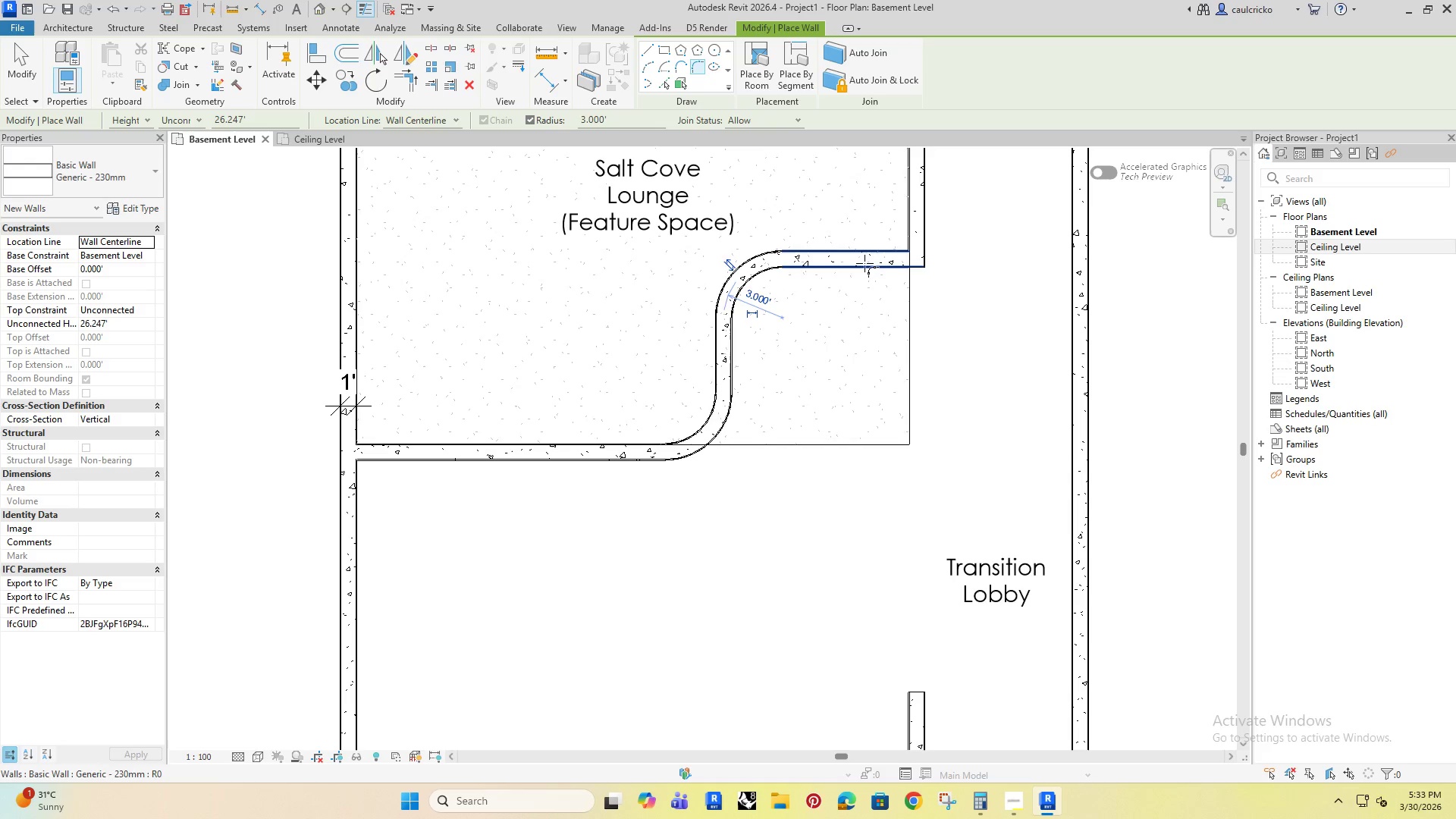 
left_click([858, 261])
 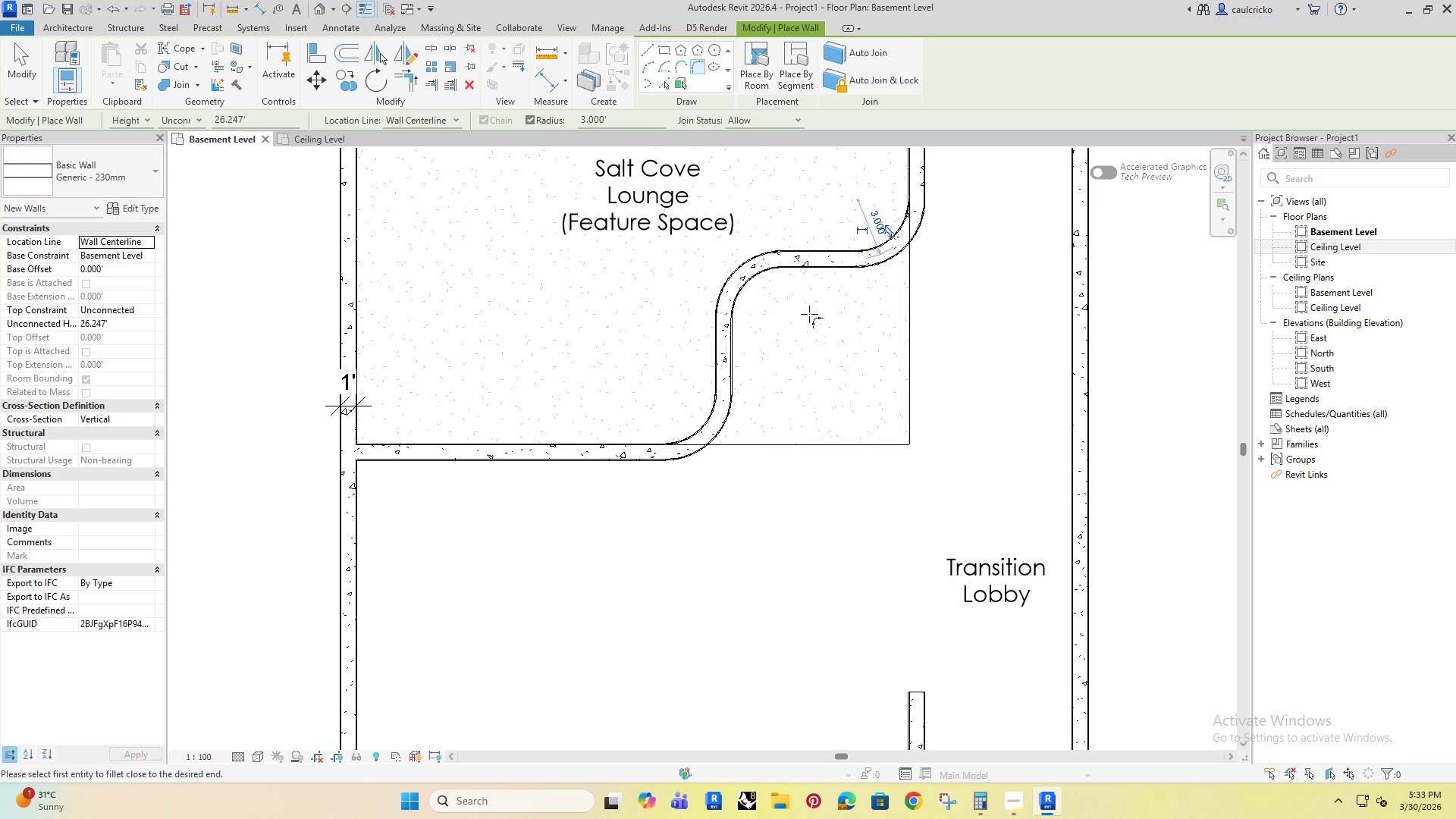 
scroll: coordinate [770, 324], scroll_direction: down, amount: 6.0
 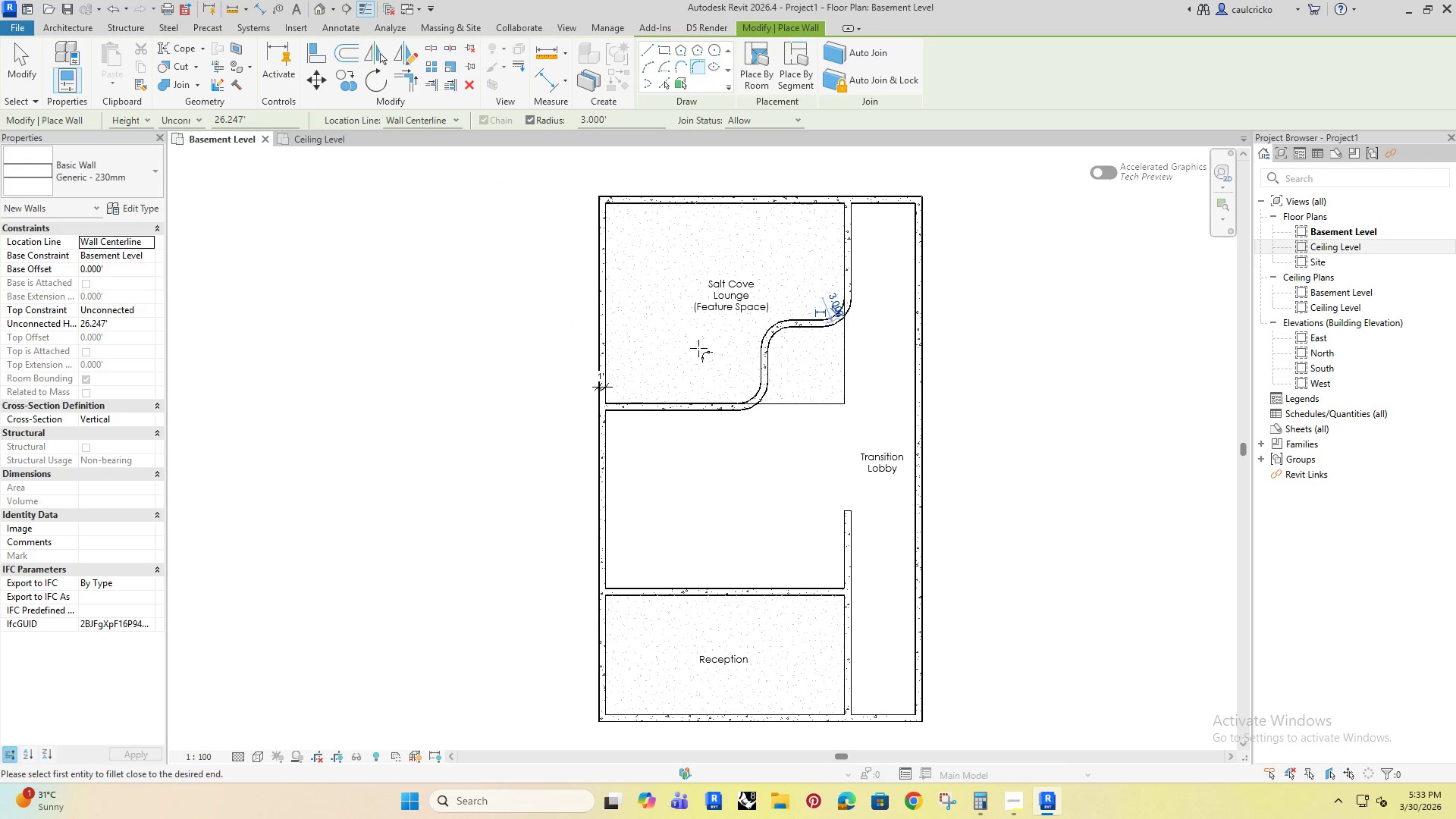 
key(Escape)
 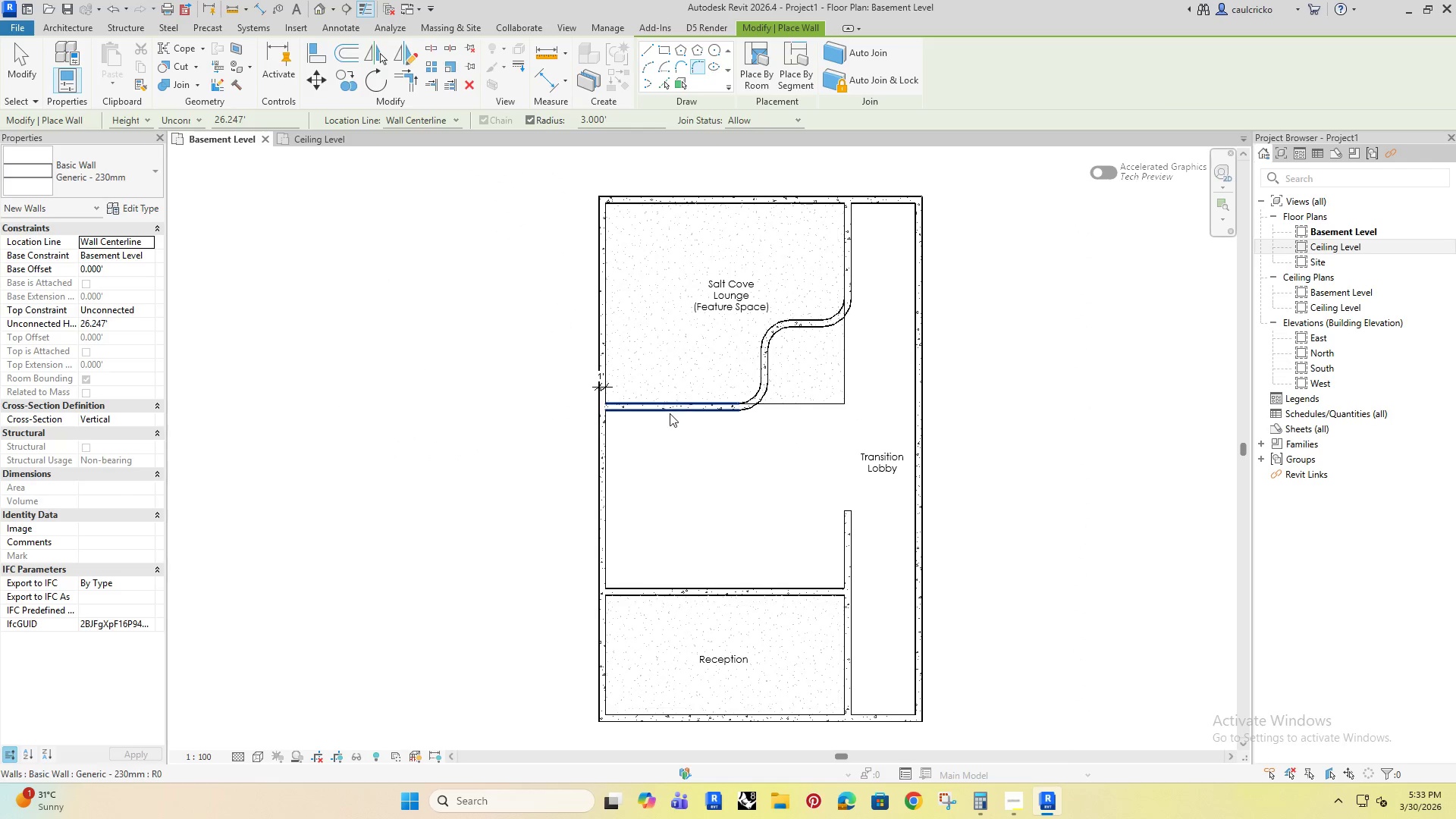 
key(Escape)
 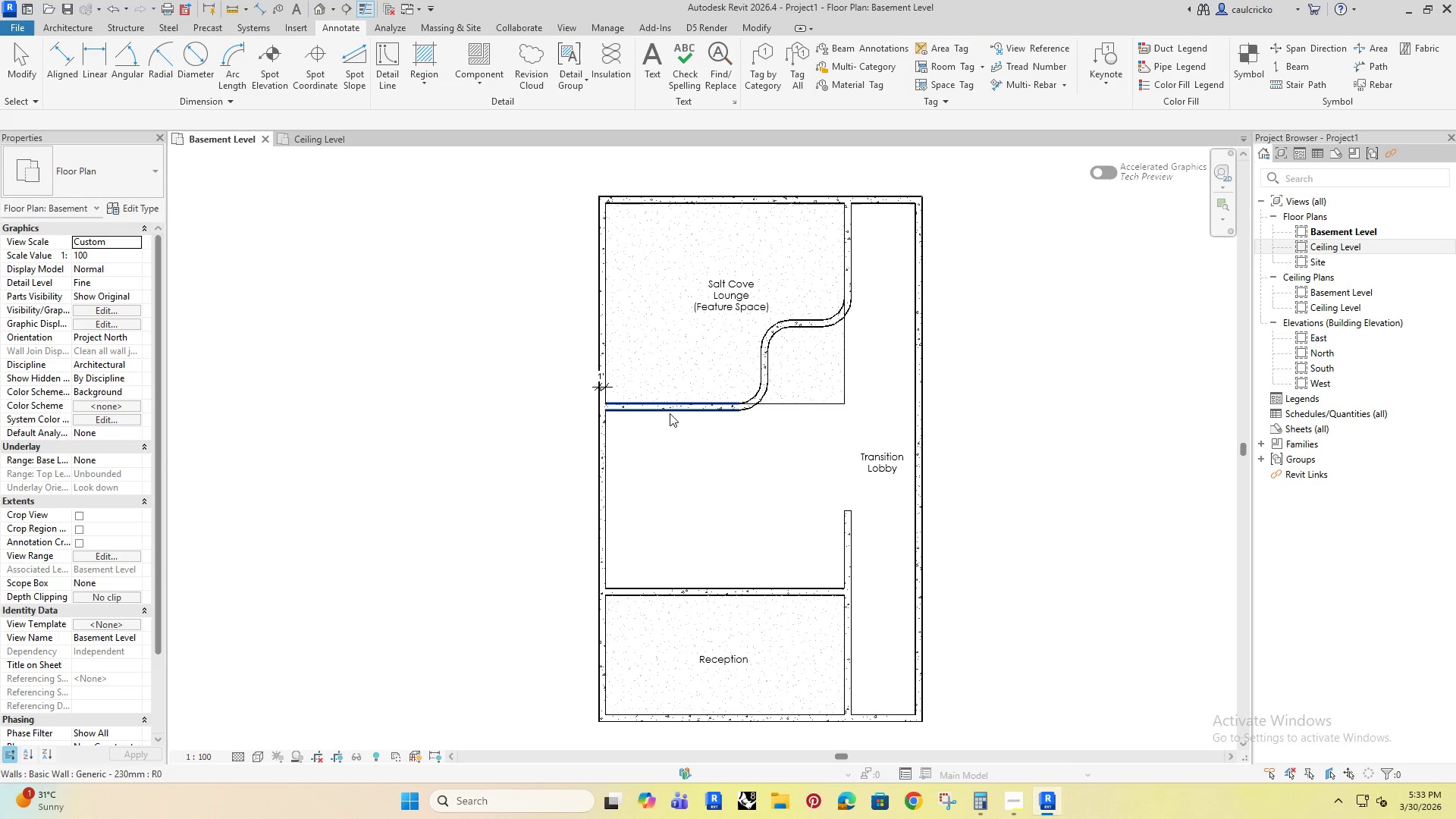 
key(Escape)
 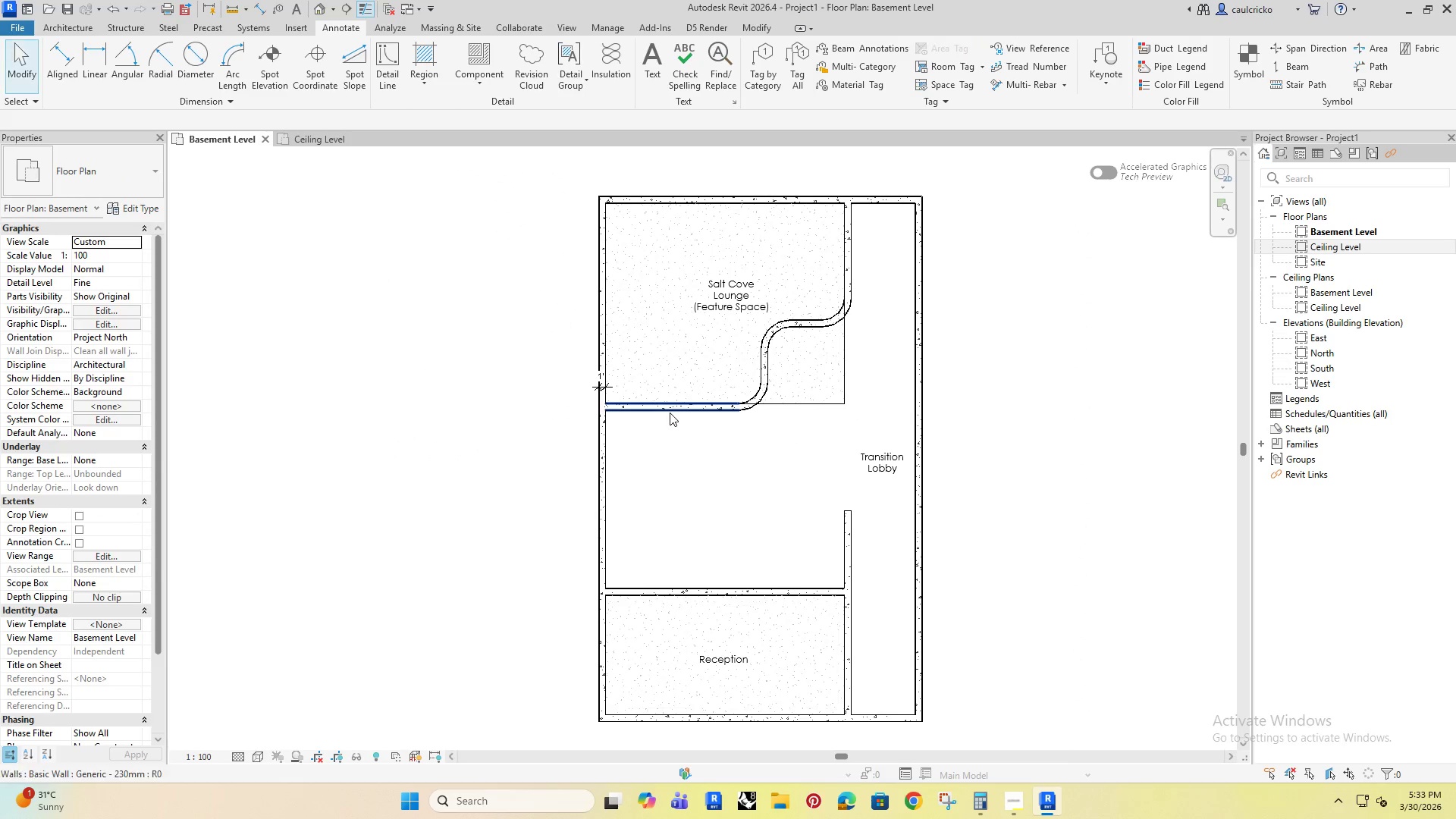 
key(Escape)
 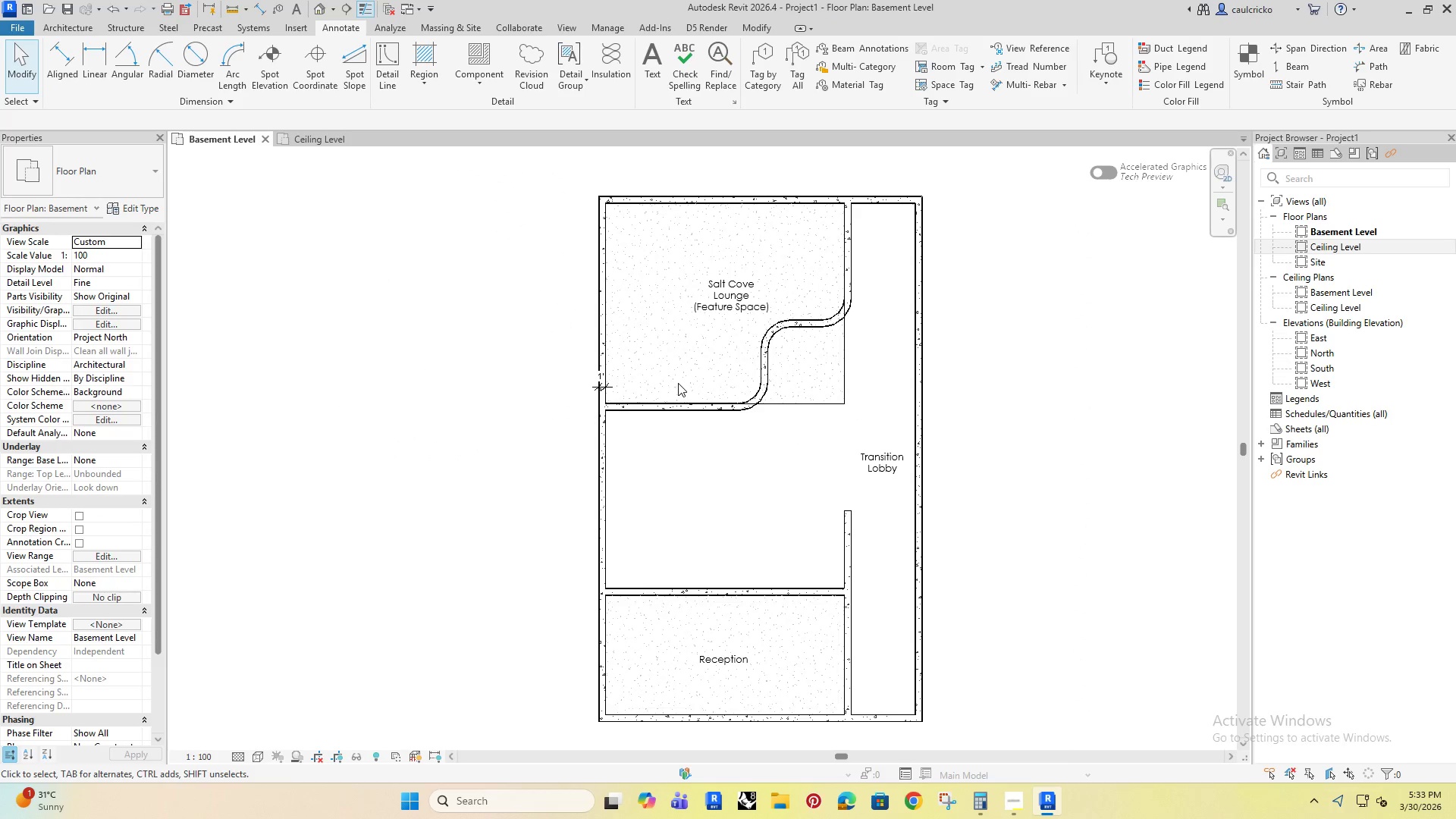 
left_click([697, 447])
 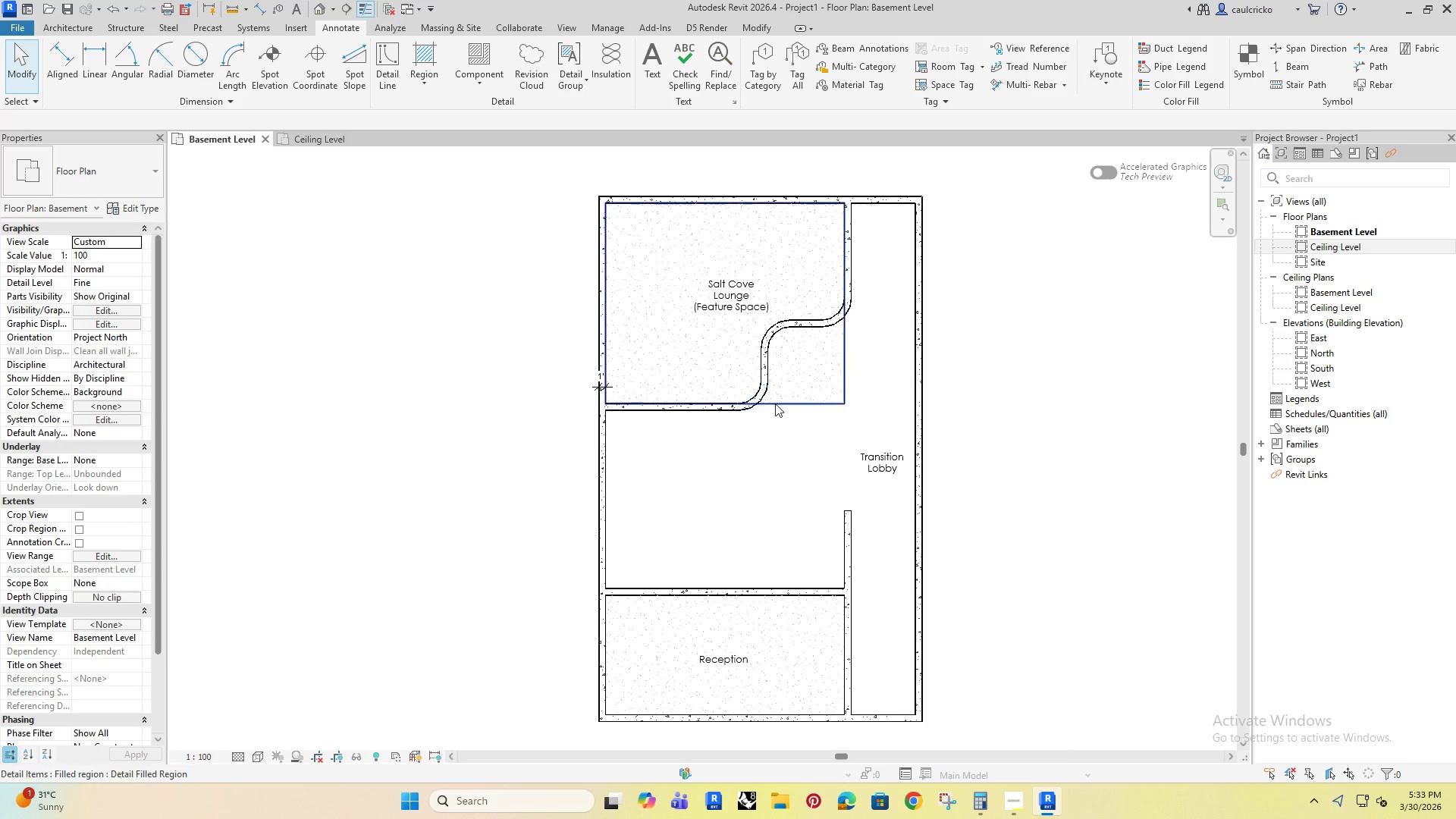 
left_click([780, 406])
 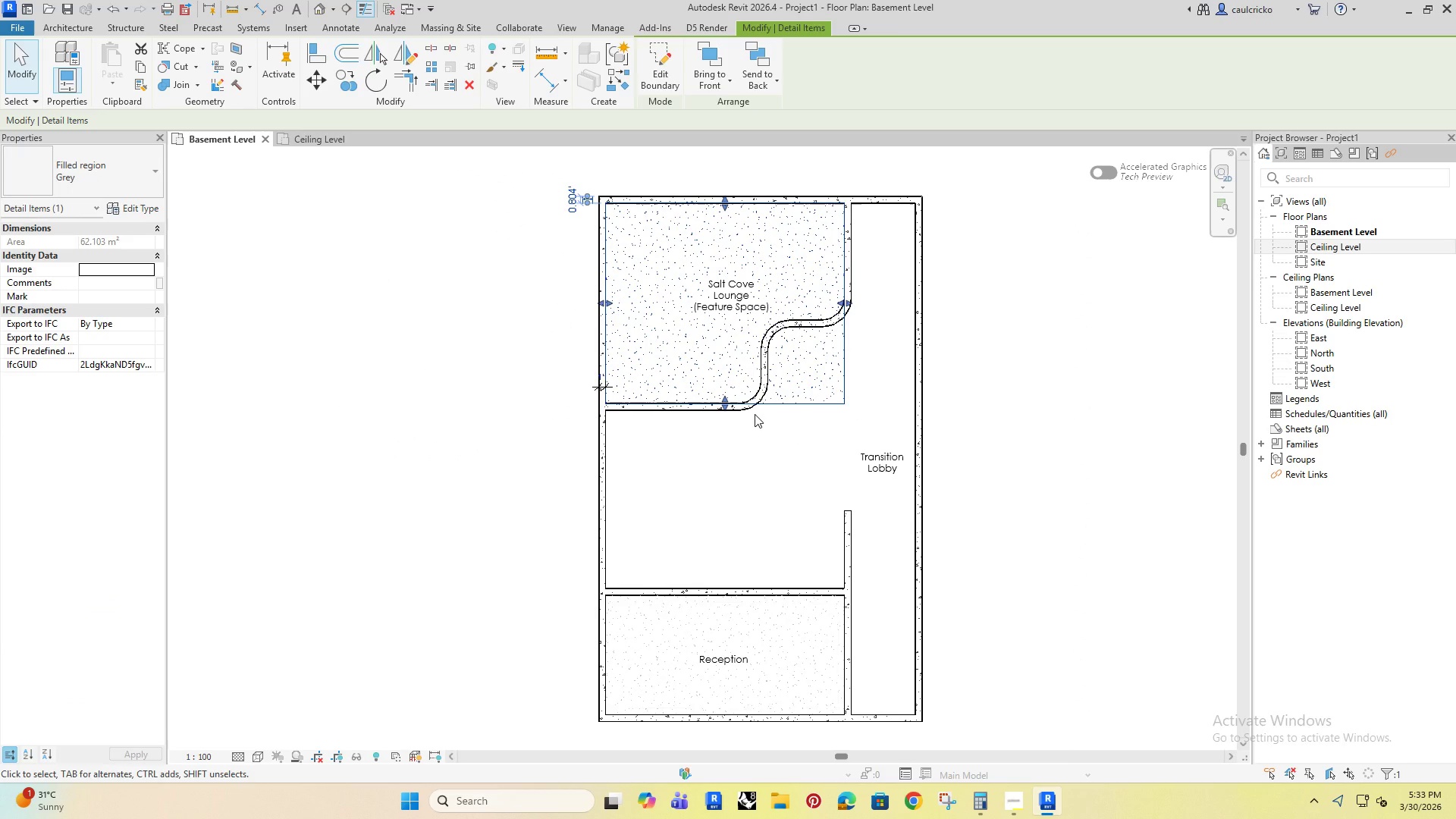 
key(Delete)
 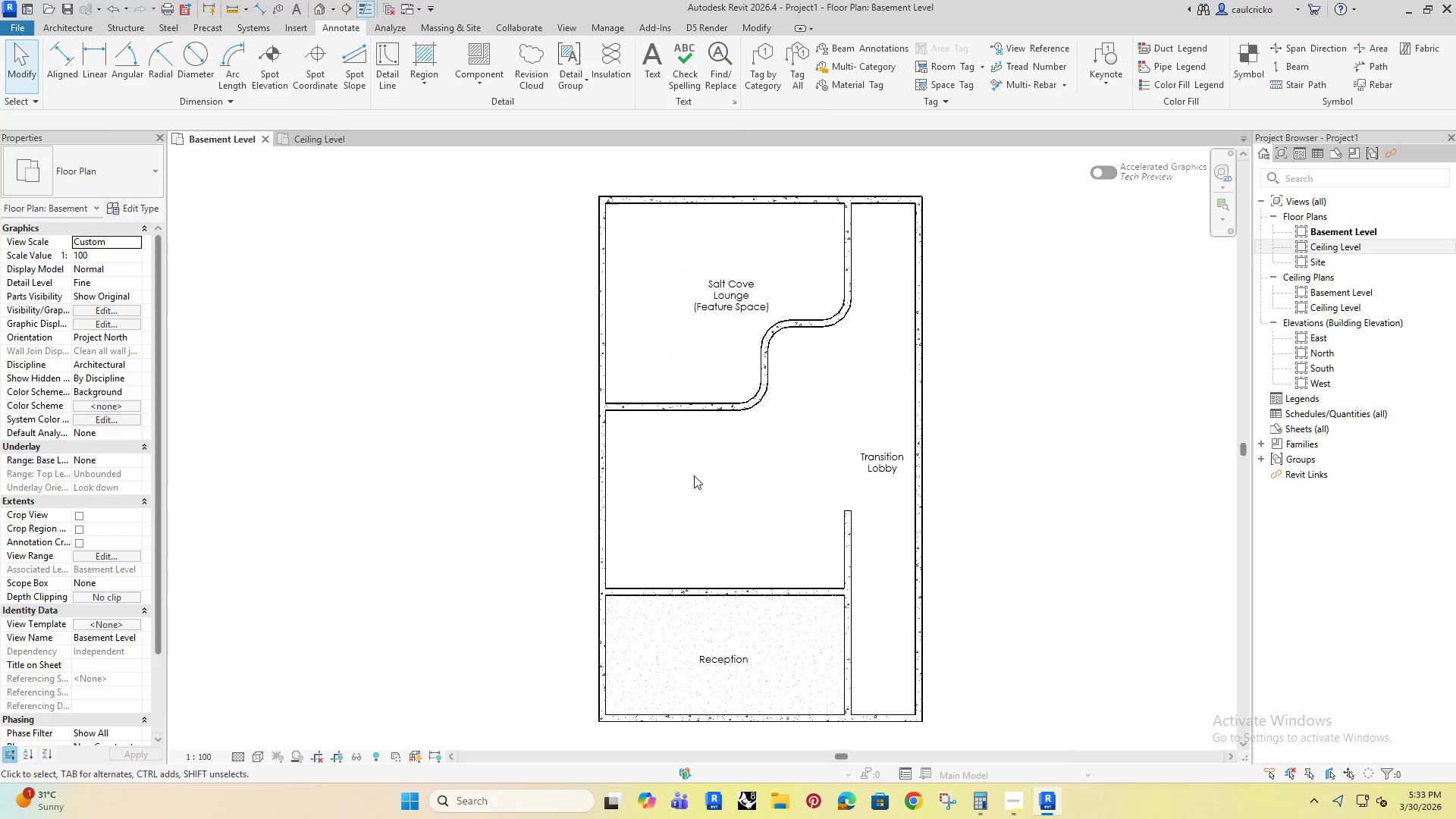 
scroll: coordinate [694, 475], scroll_direction: down, amount: 2.0
 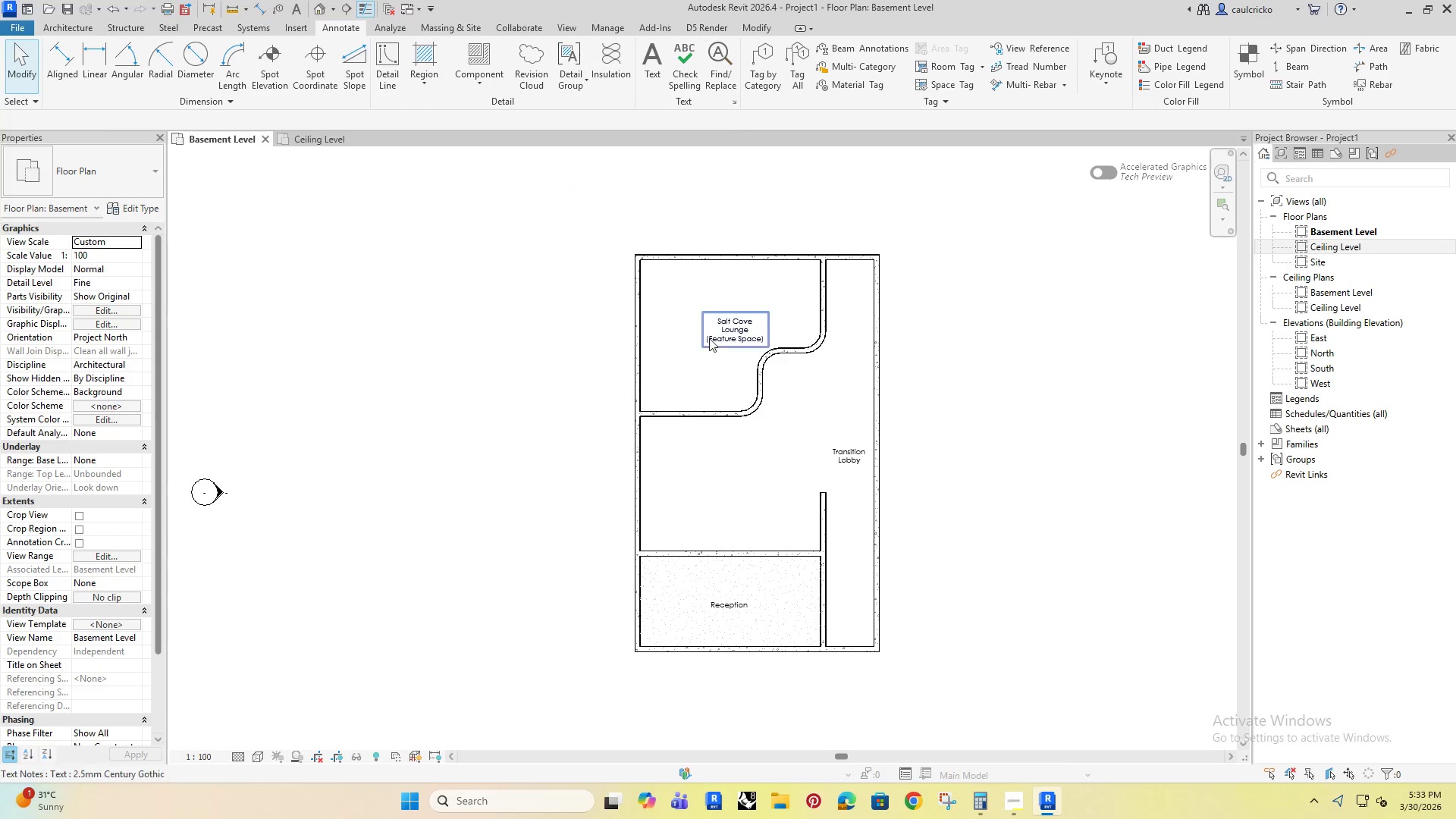 
left_click([709, 337])
 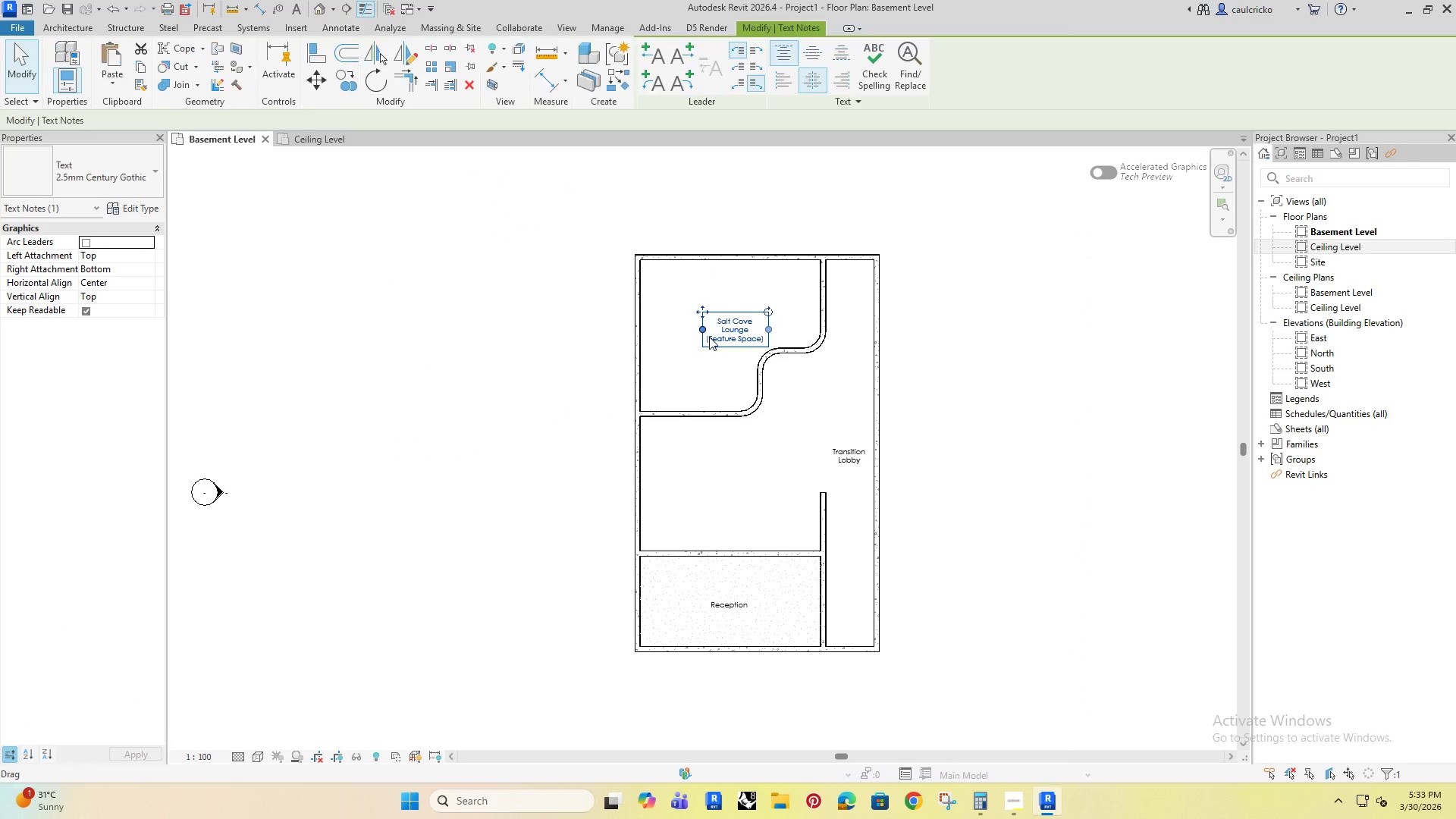 
key(ArrowLeft)
 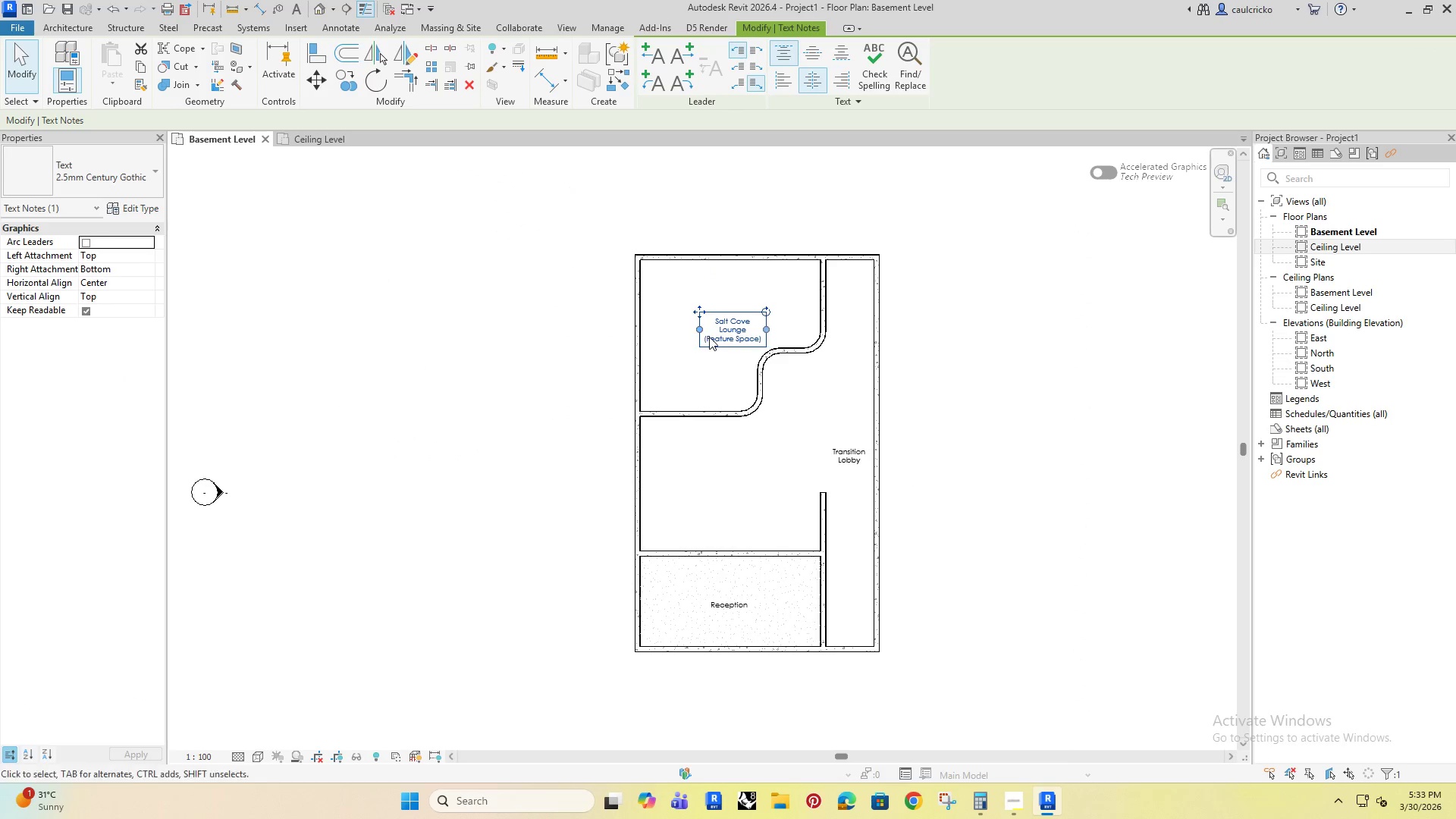 
key(ArrowLeft)
 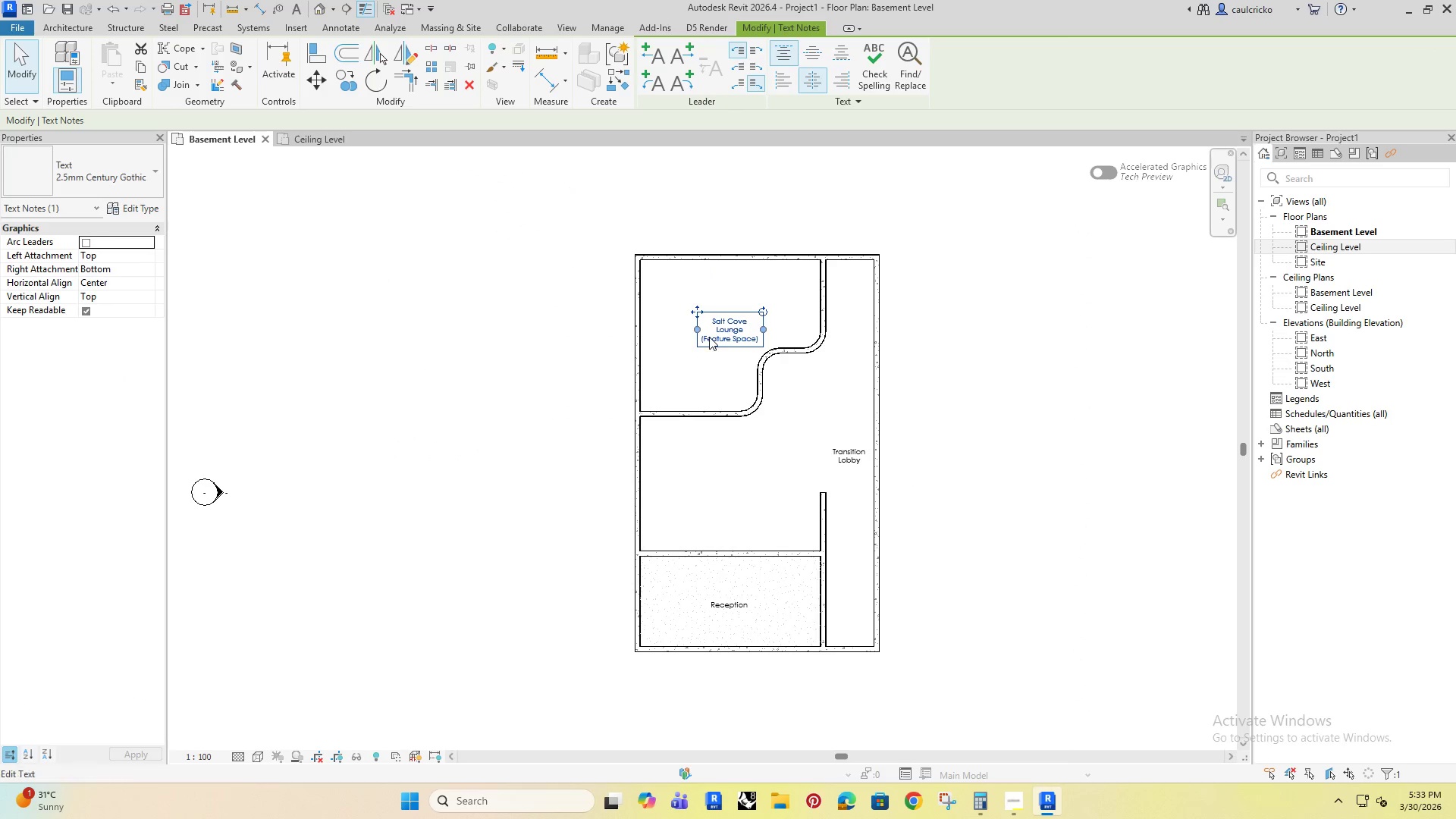 
hold_key(key=ArrowLeft, duration=0.67)
 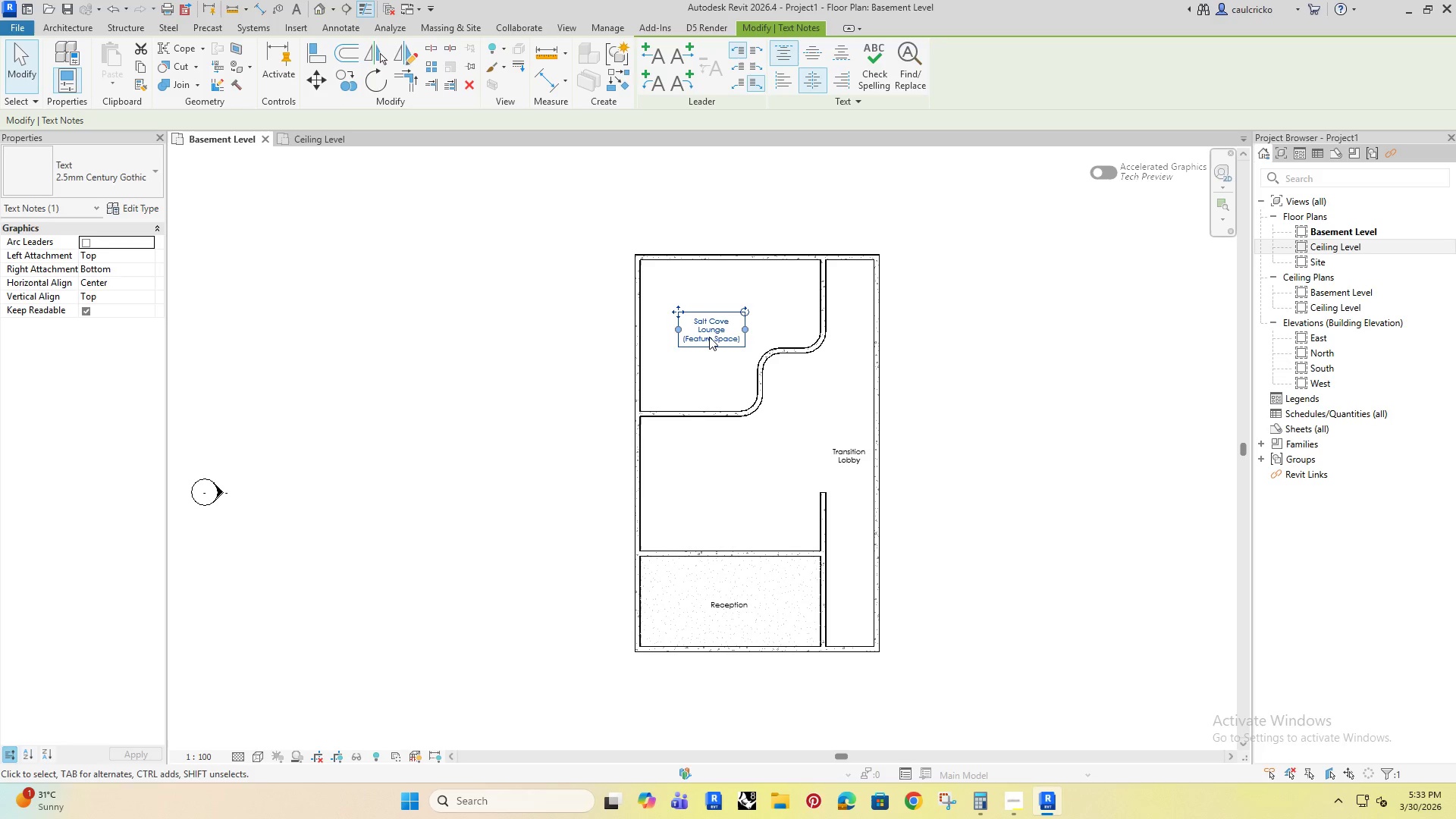 
key(ArrowLeft)
 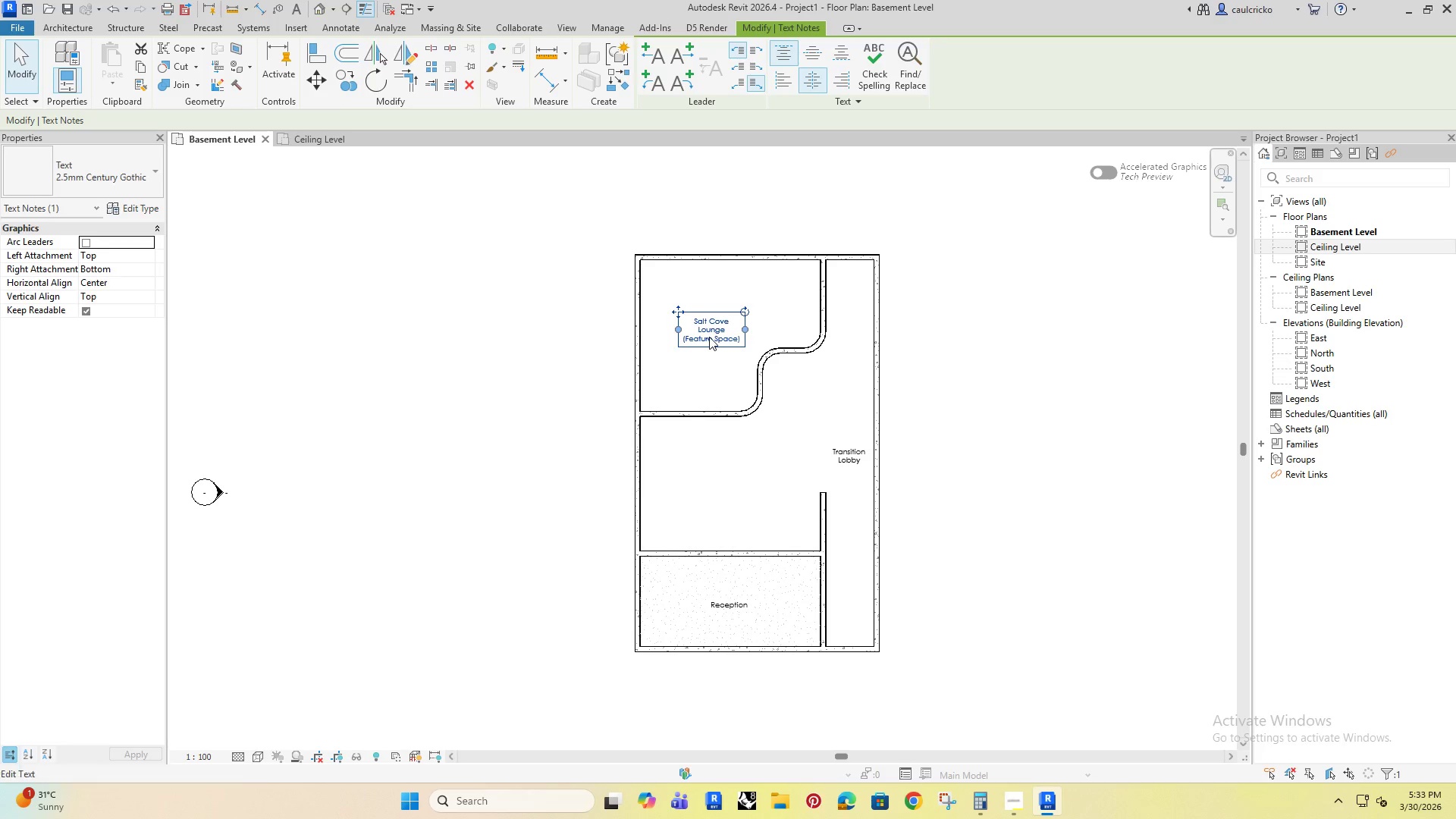 
key(ArrowUp)
 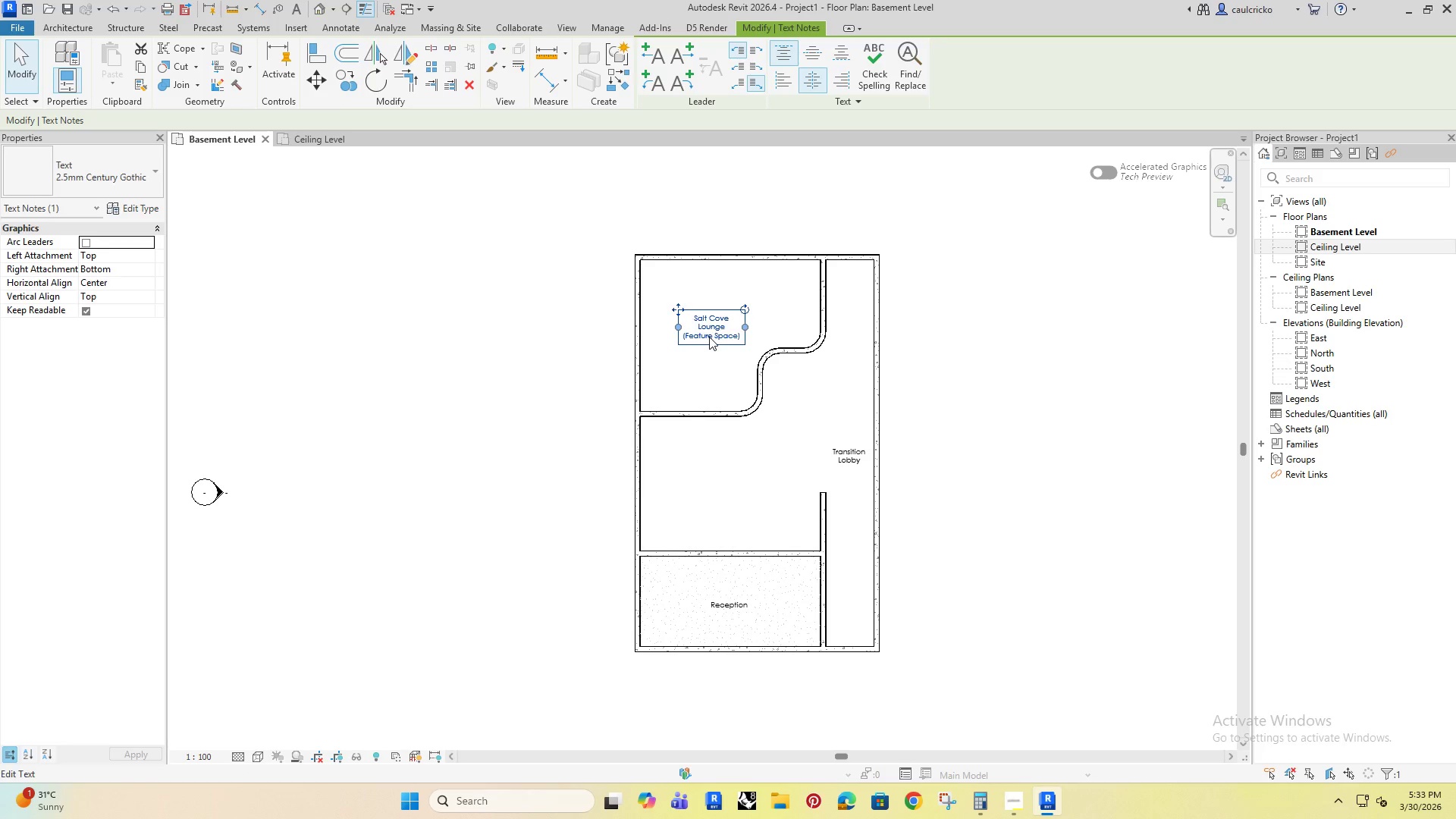 
key(ArrowUp)
 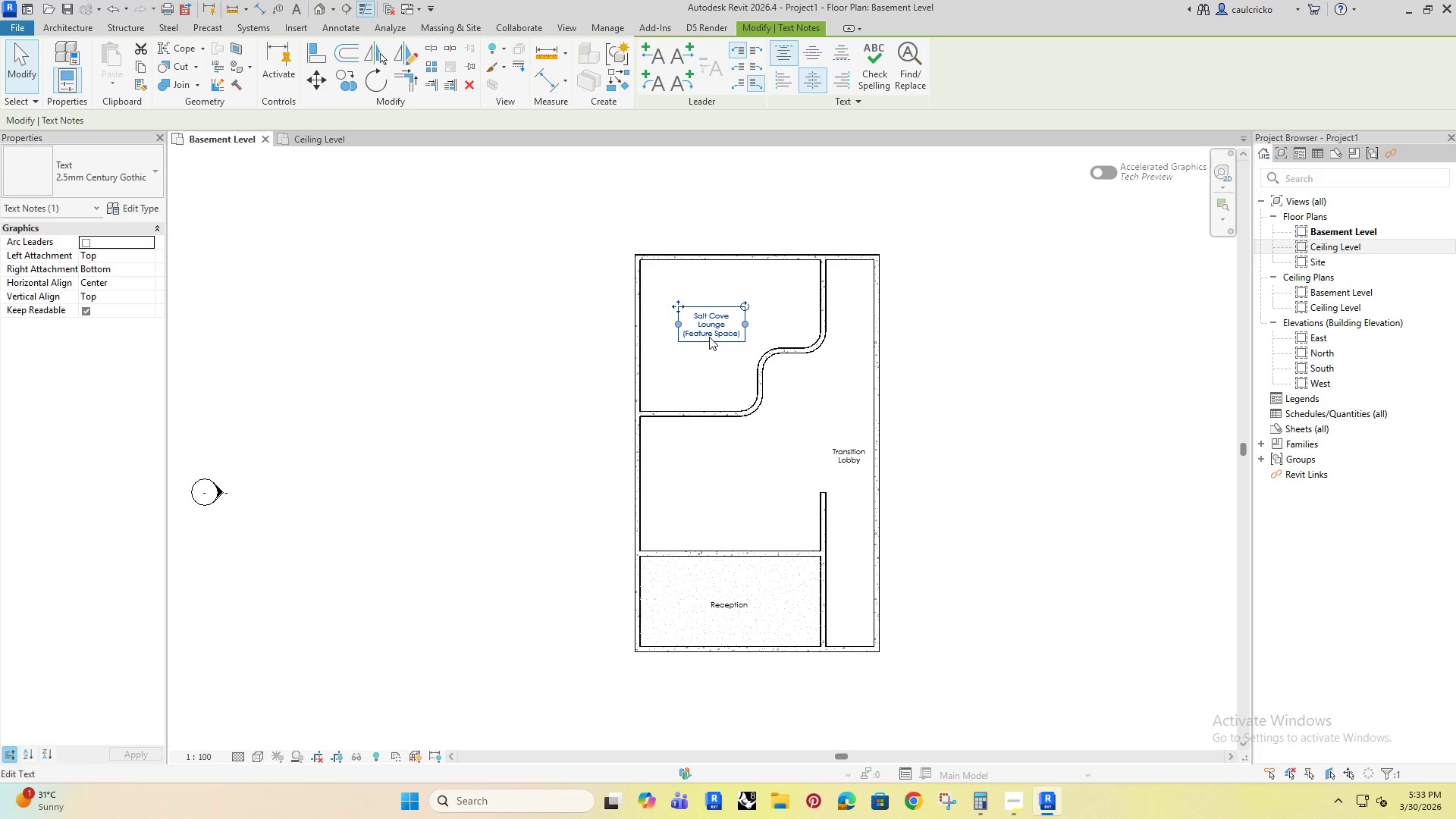 
key(ArrowUp)
 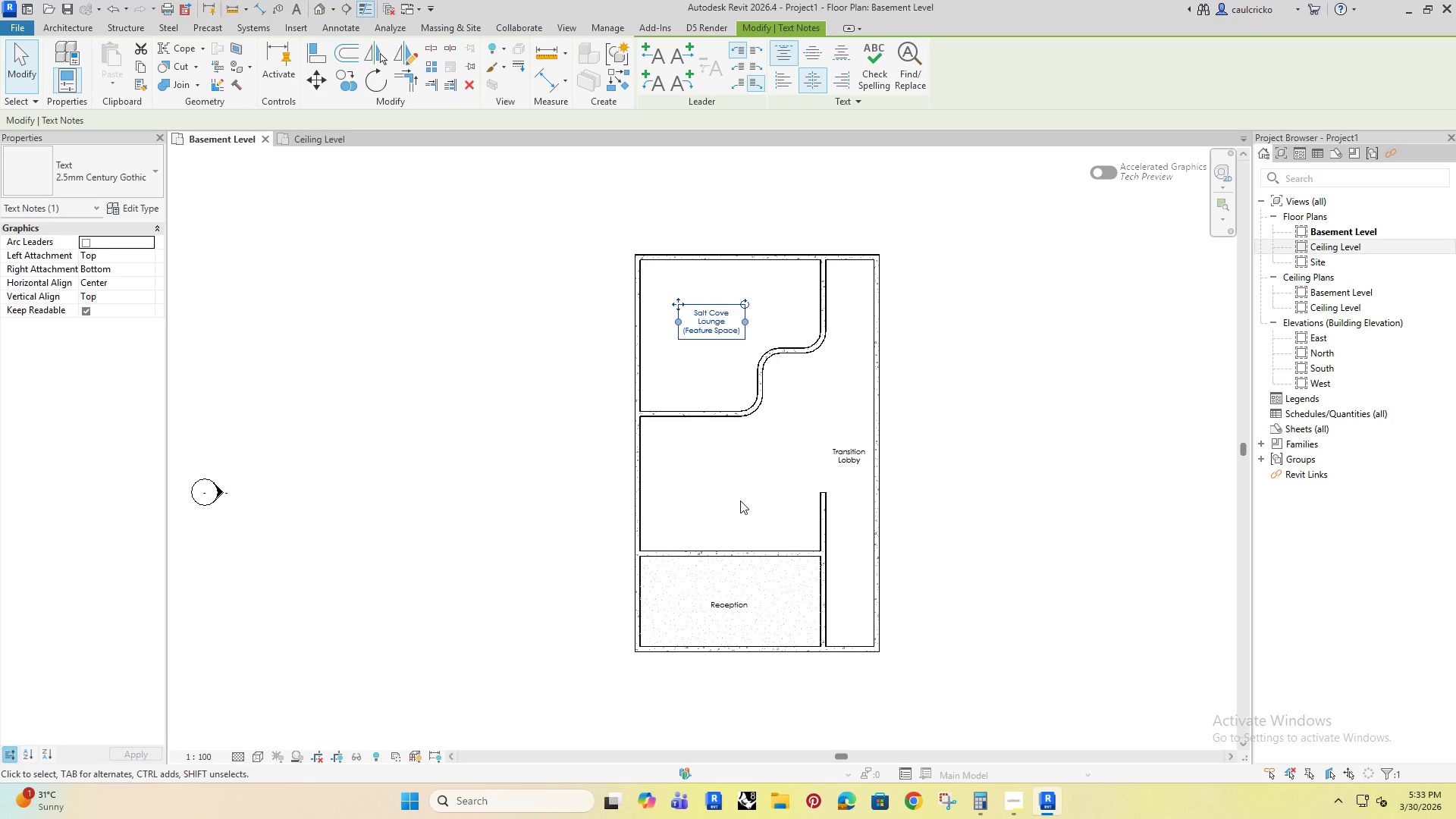 
key(ArrowRight)
 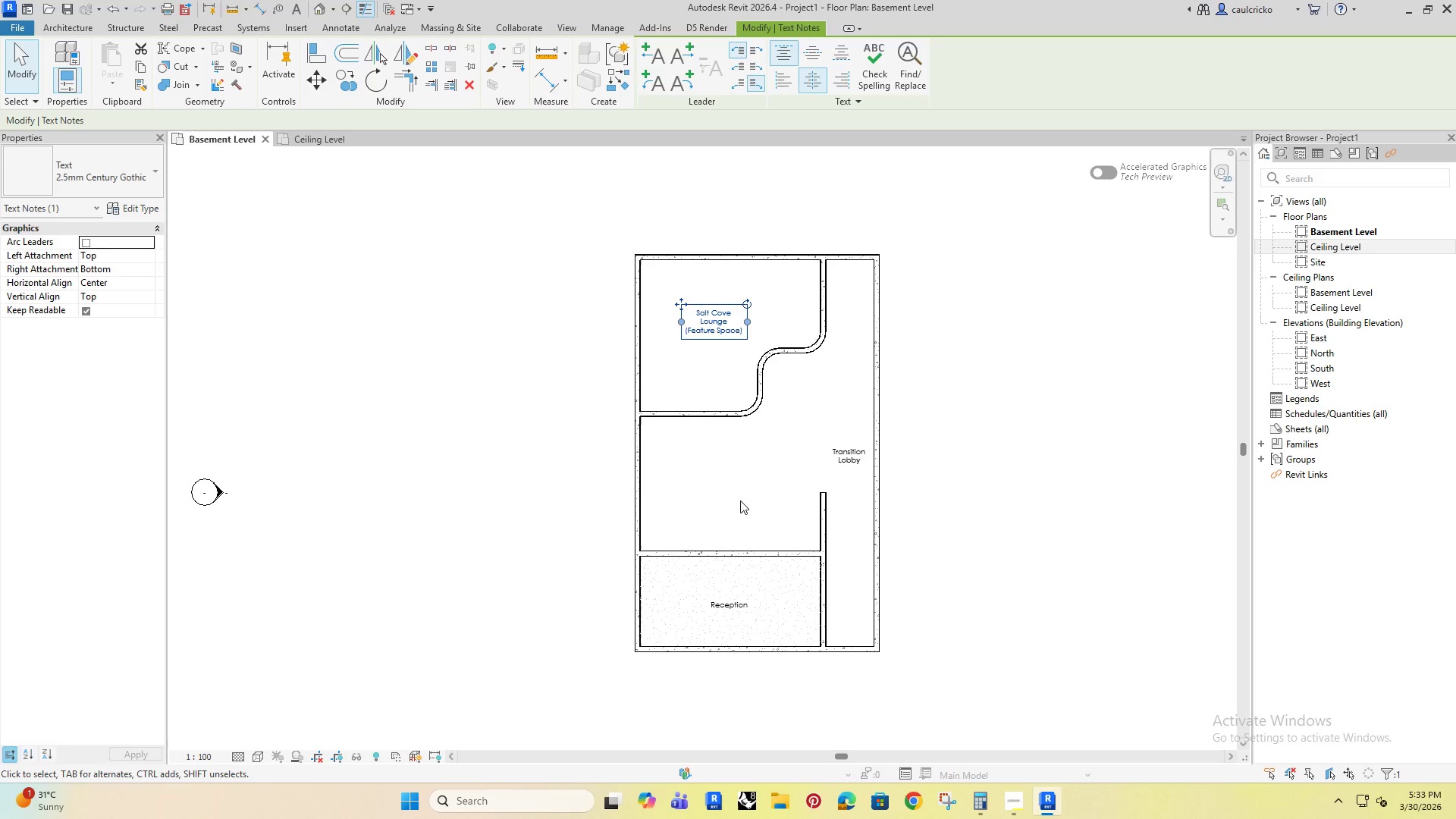 
key(ArrowUp)
 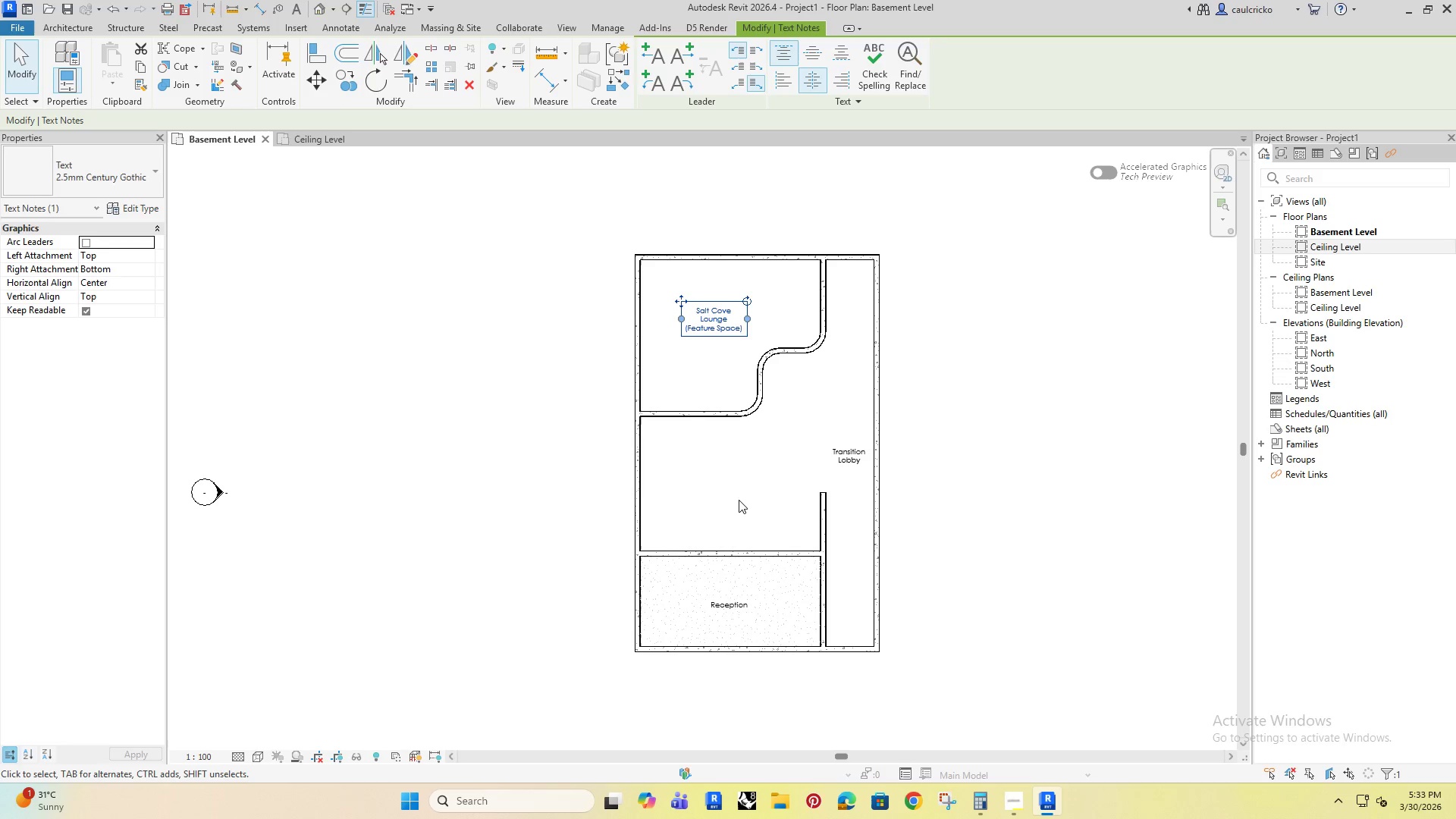 
key(ArrowLeft)
 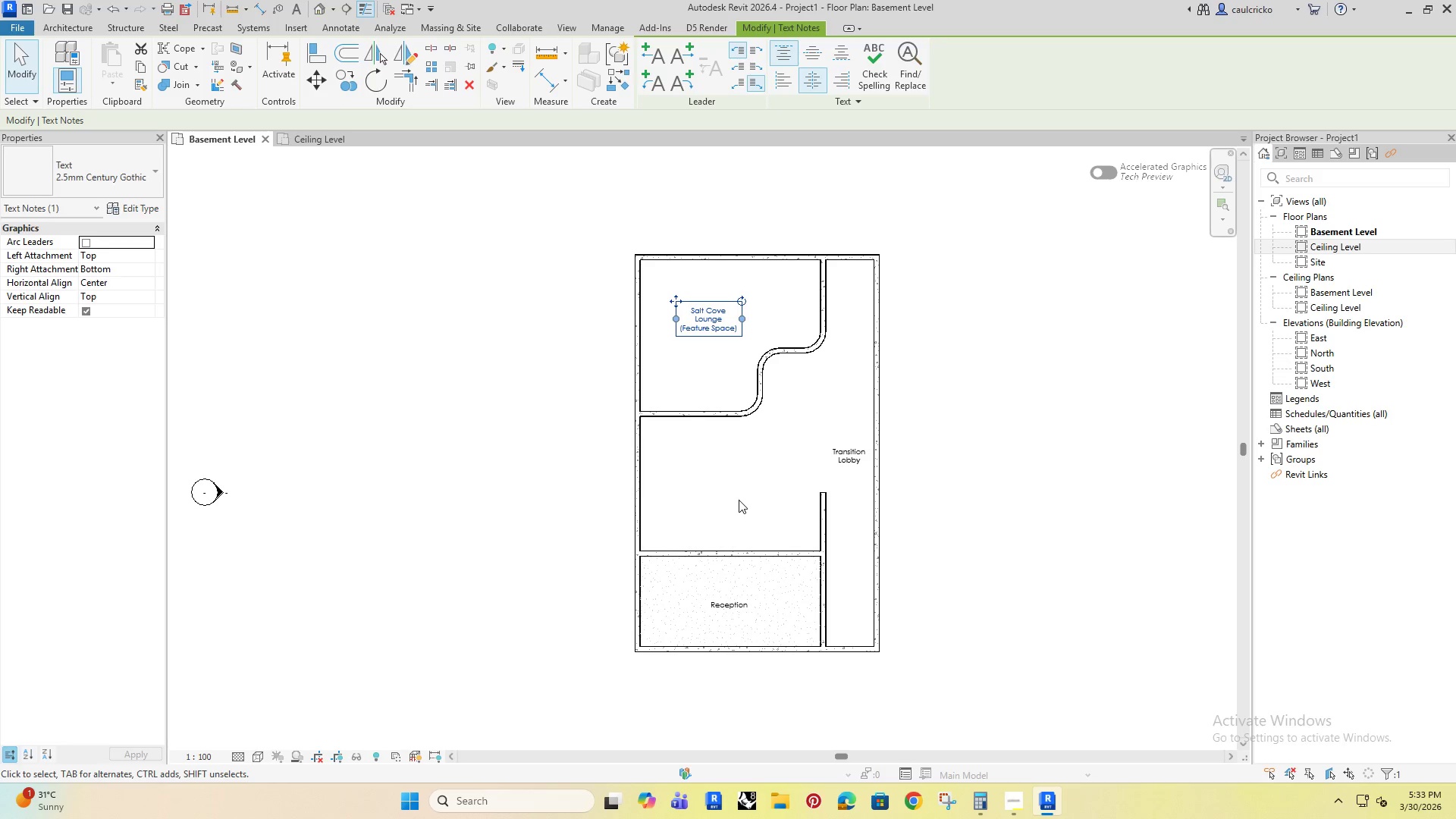 
key(ArrowLeft)
 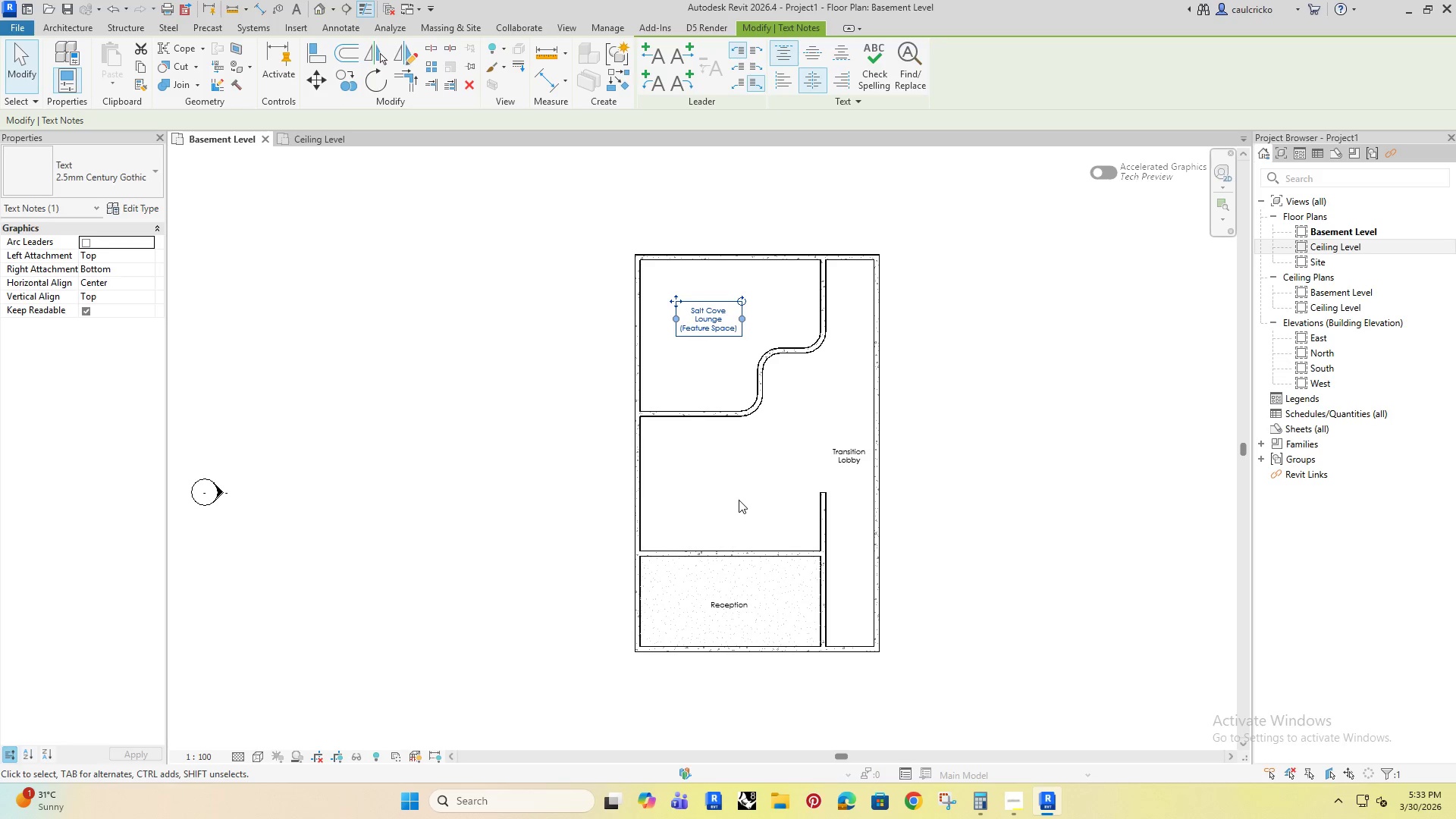 
key(ArrowLeft)
 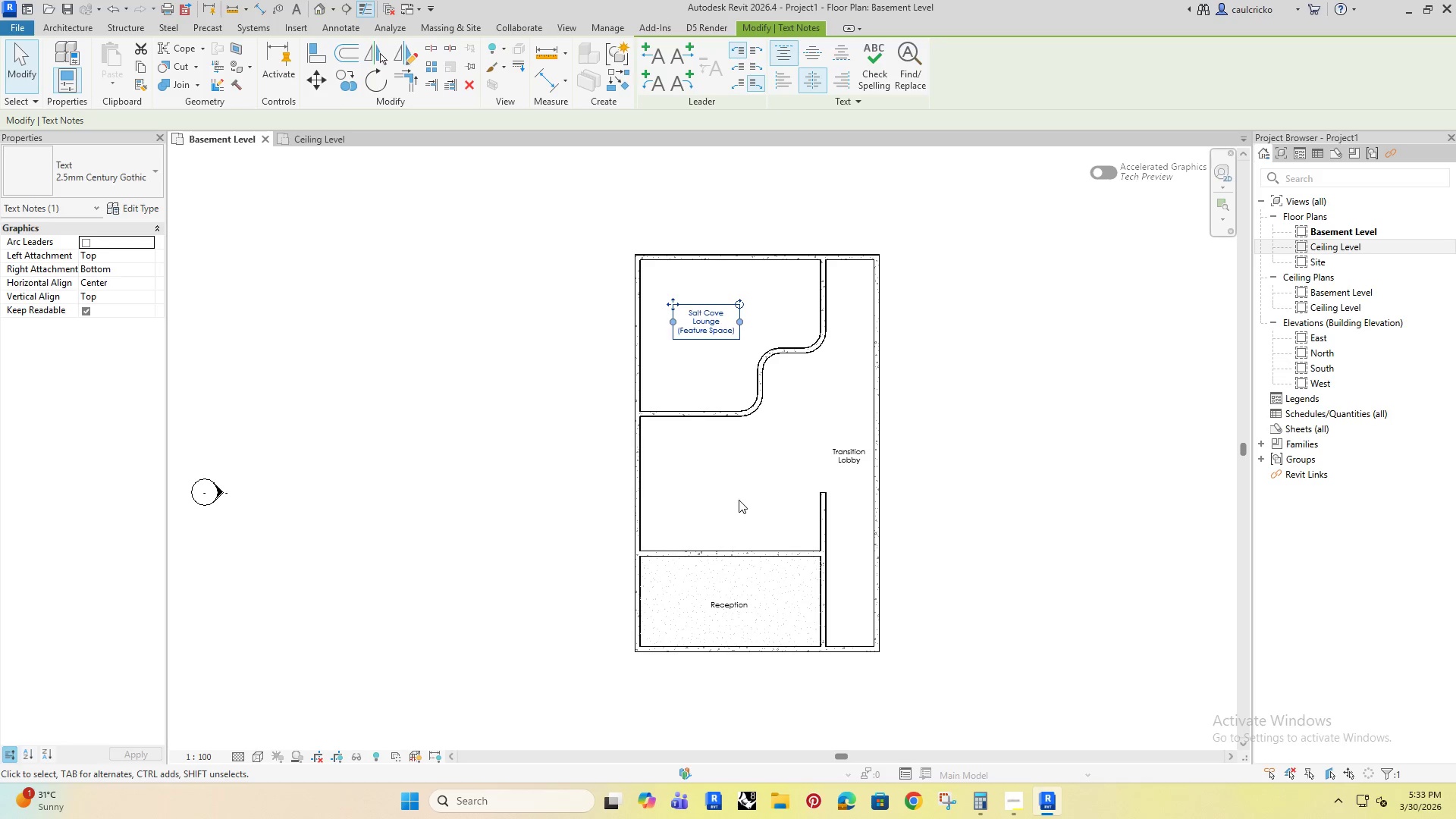 
key(ArrowDown)
 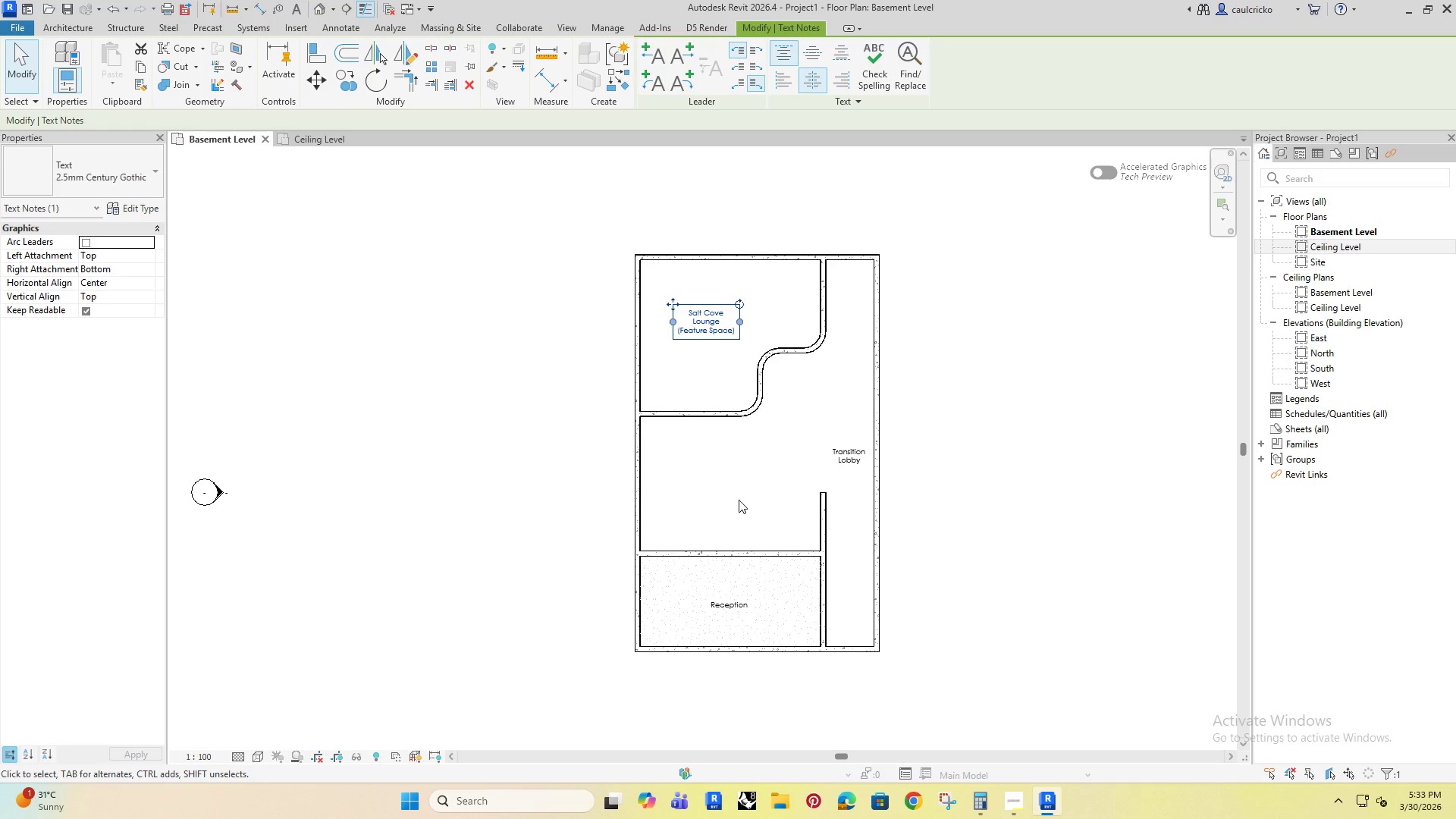 
left_click([739, 500])
 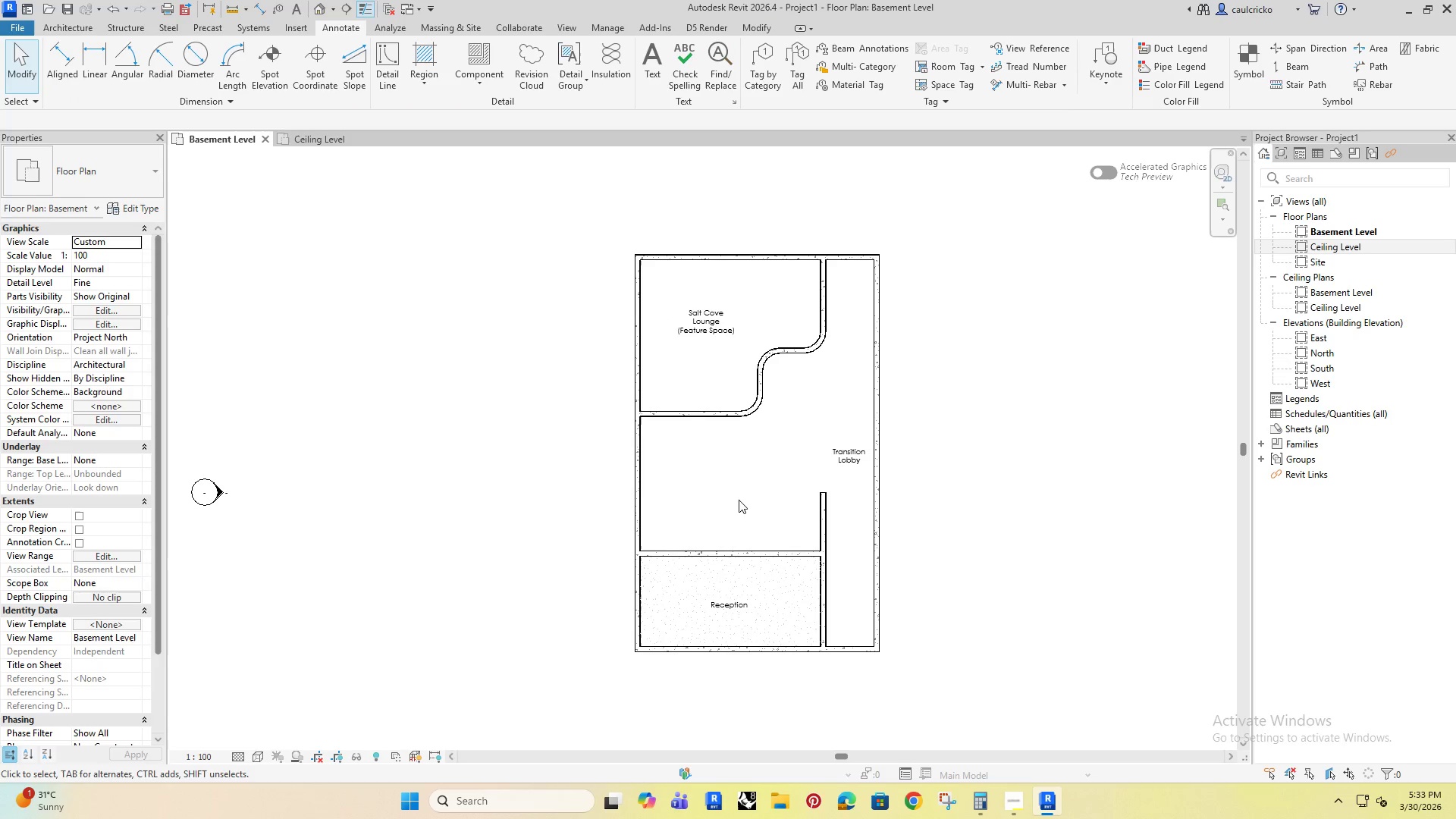 
type(li)
 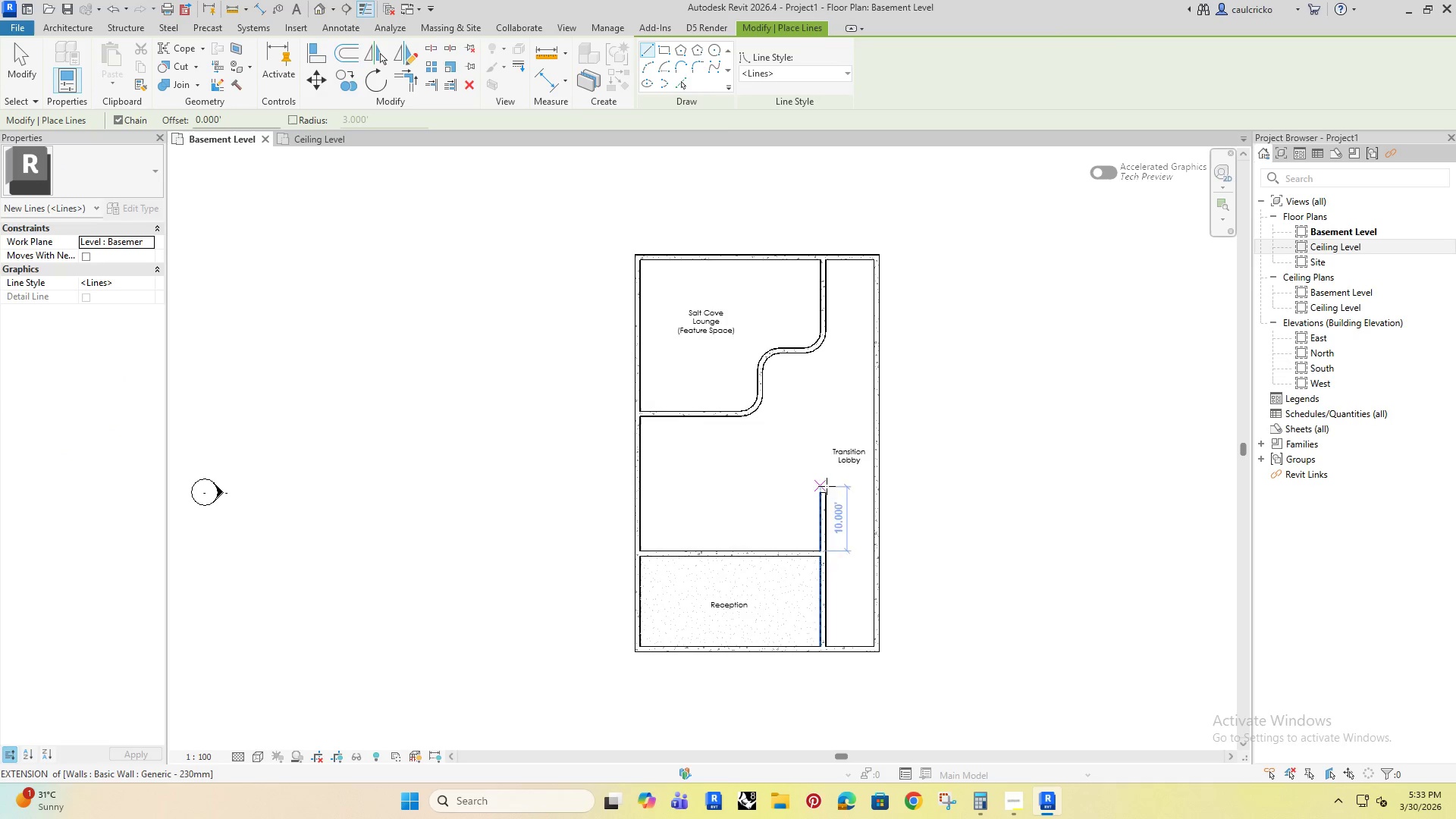 
scroll: coordinate [811, 500], scroll_direction: up, amount: 16.0
 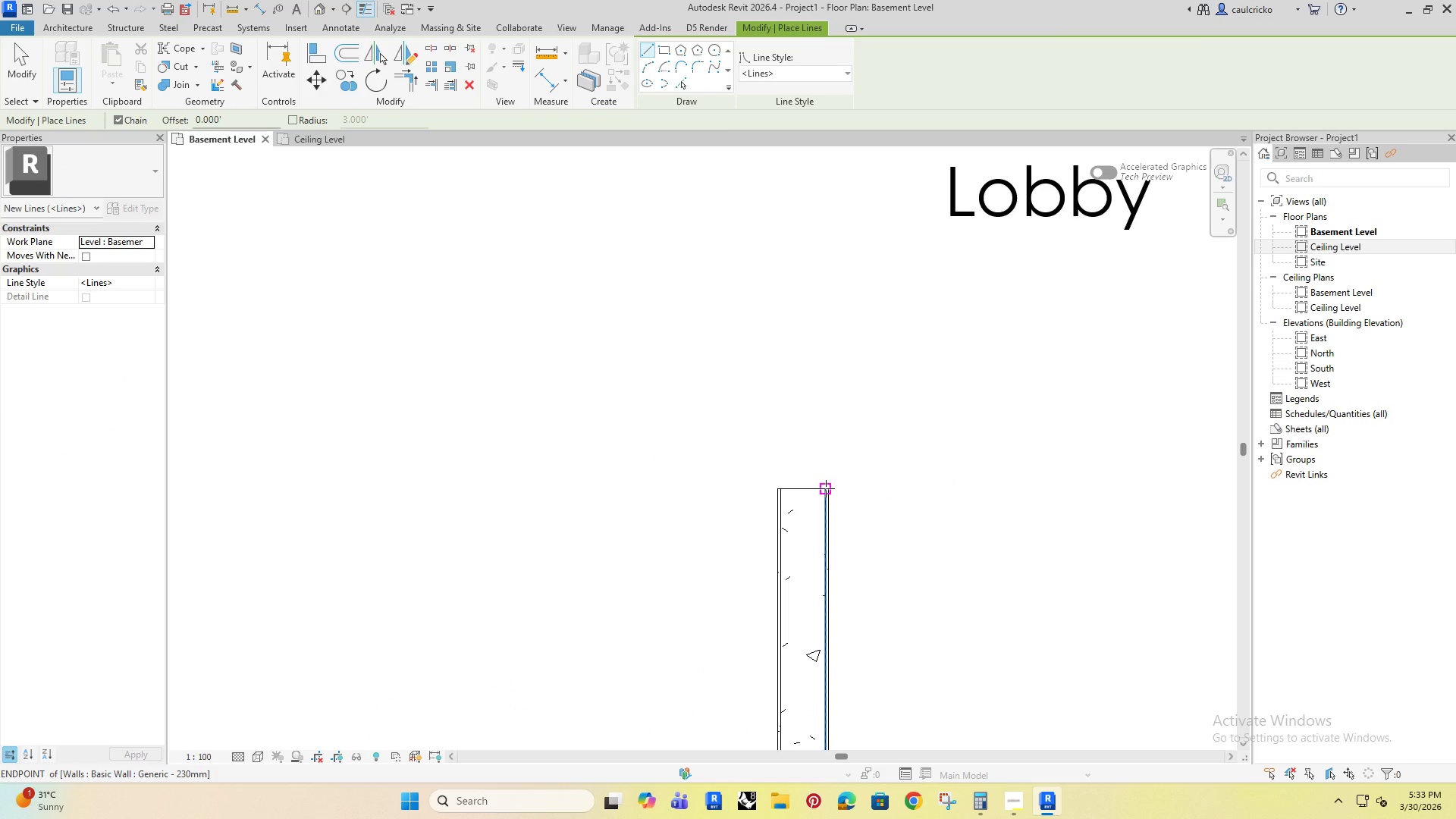 
left_click([826, 488])
 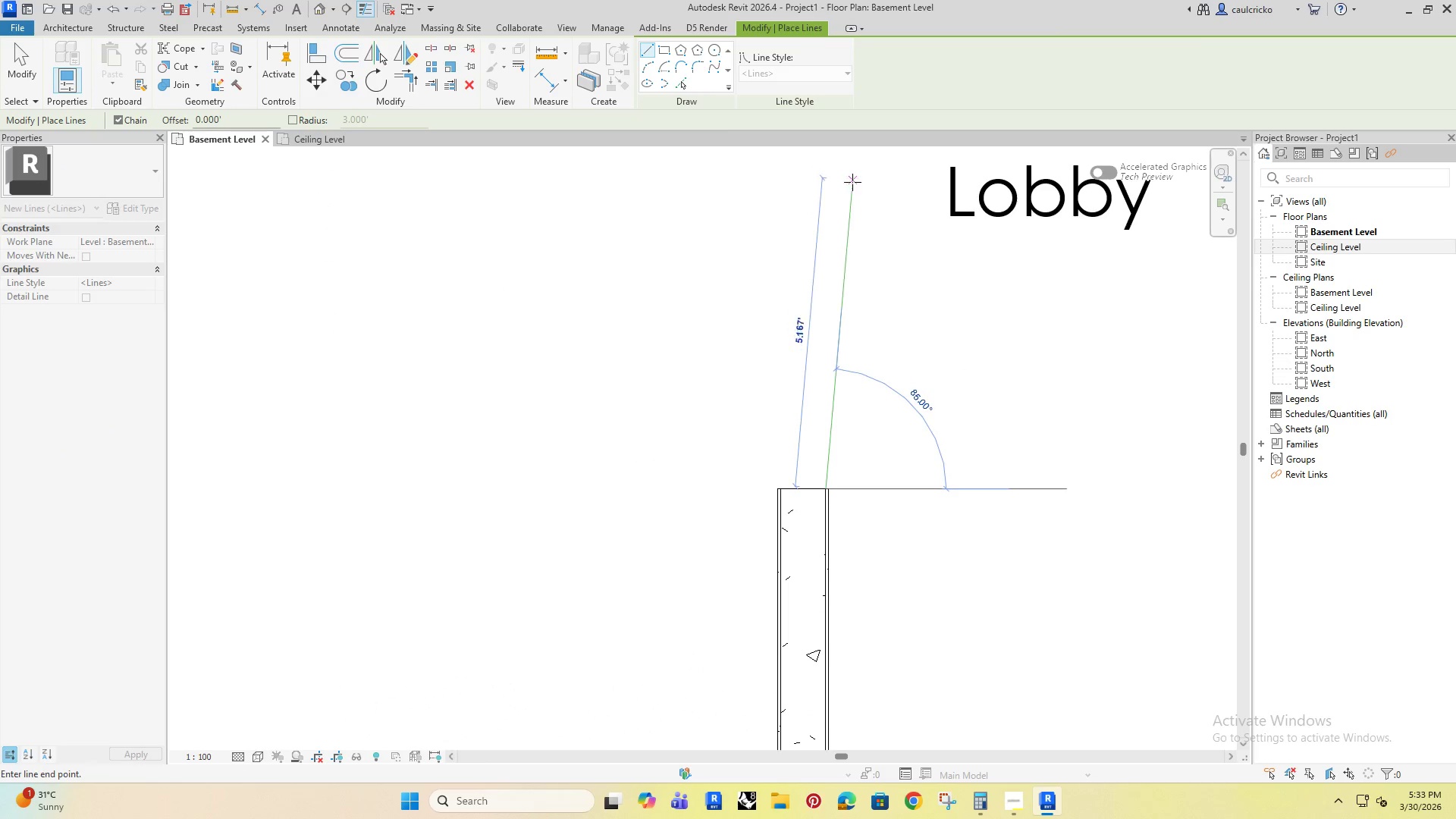 
scroll: coordinate [838, 201], scroll_direction: down, amount: 8.0
 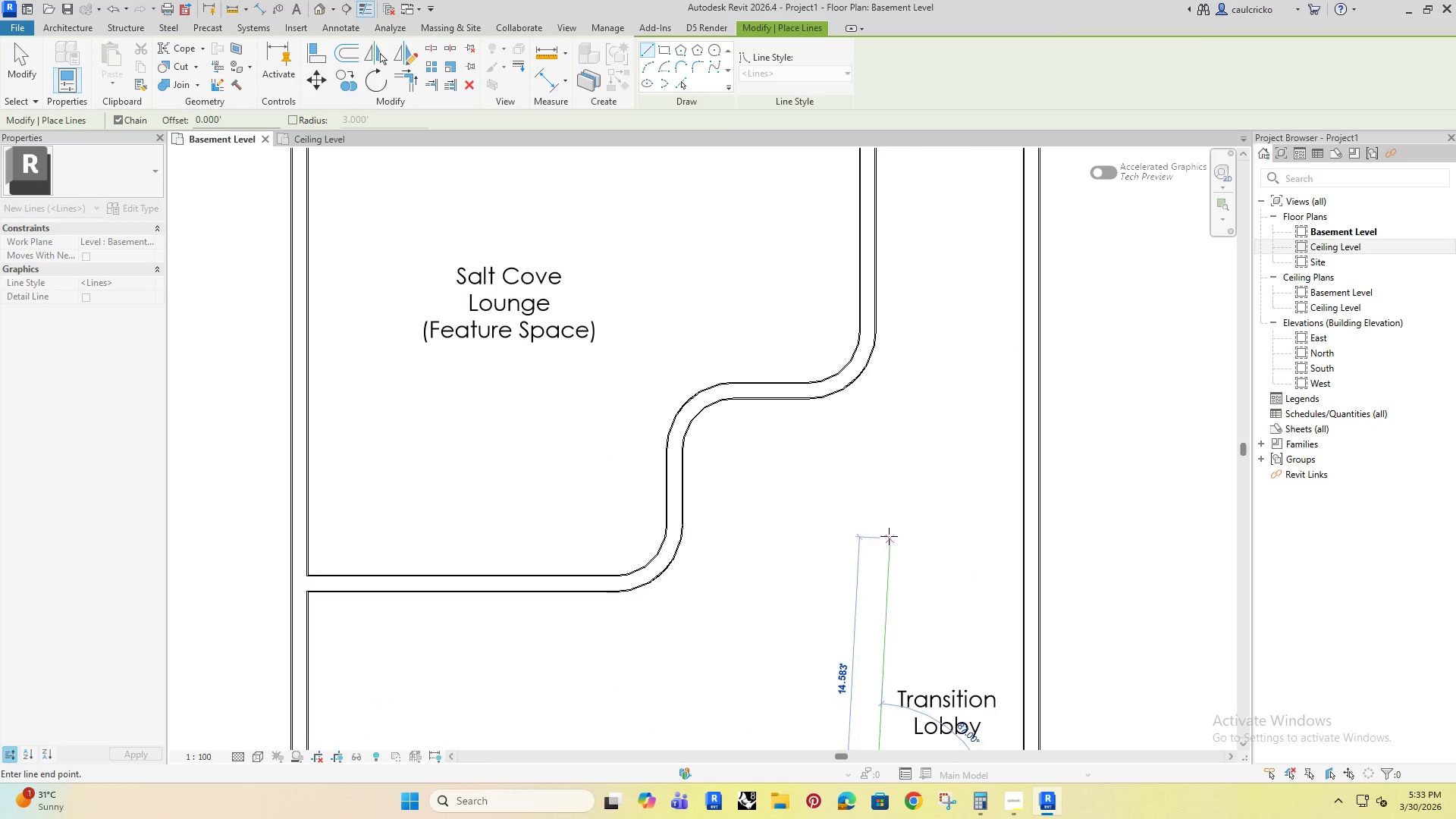 
scroll: coordinate [840, 375], scroll_direction: up, amount: 4.0
 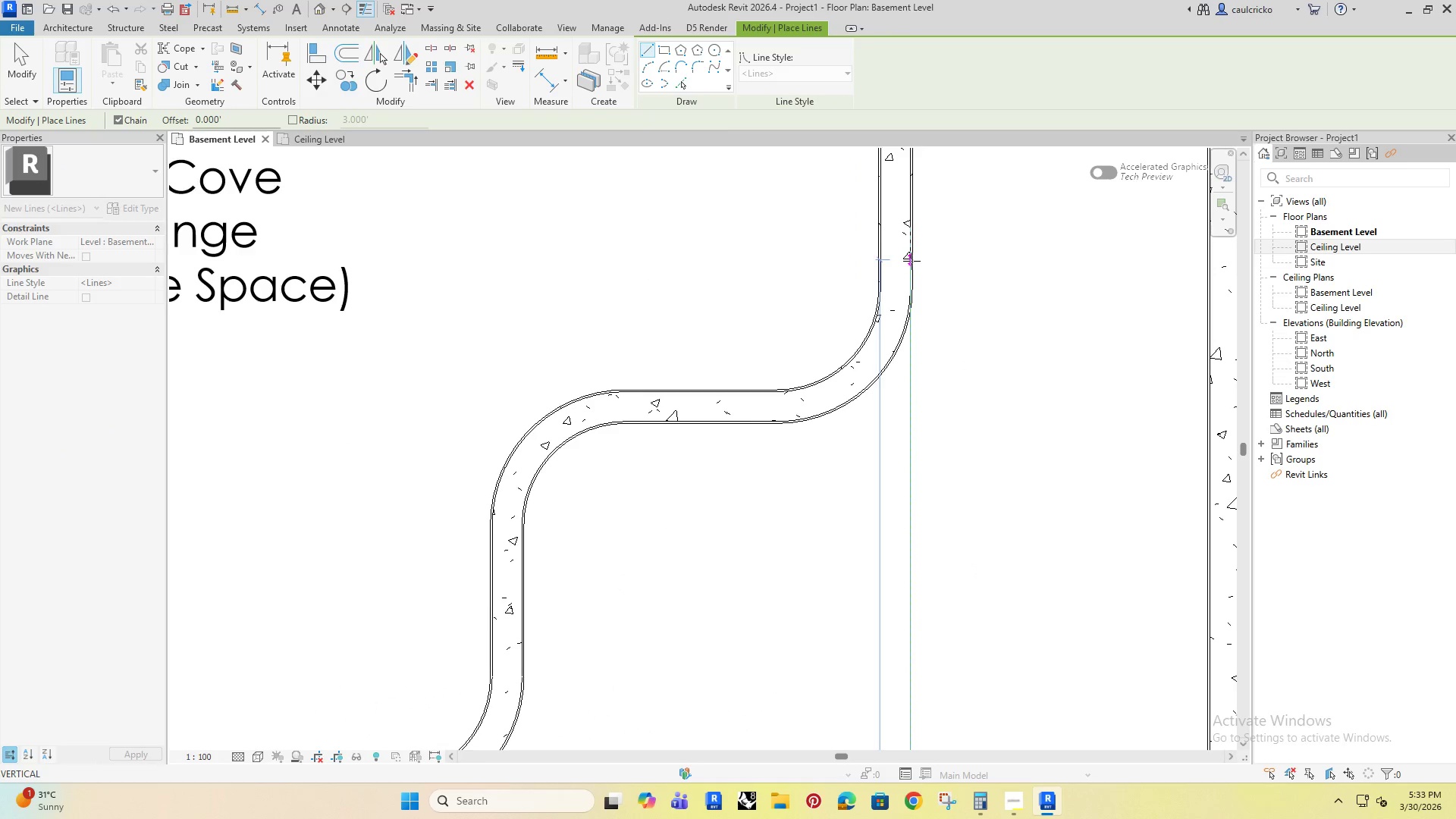 
left_click([910, 270])
 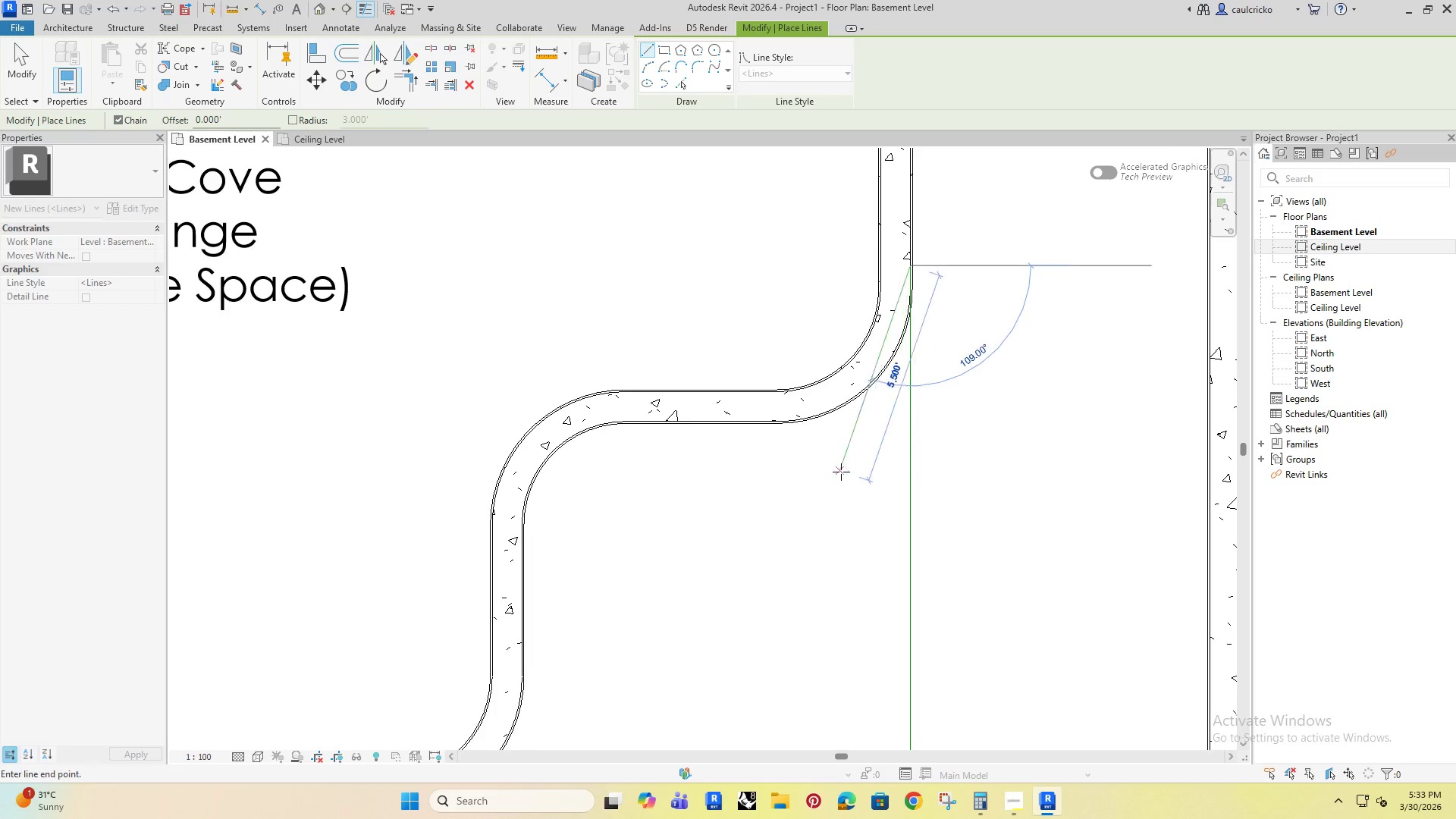 
scroll: coordinate [841, 472], scroll_direction: down, amount: 7.0
 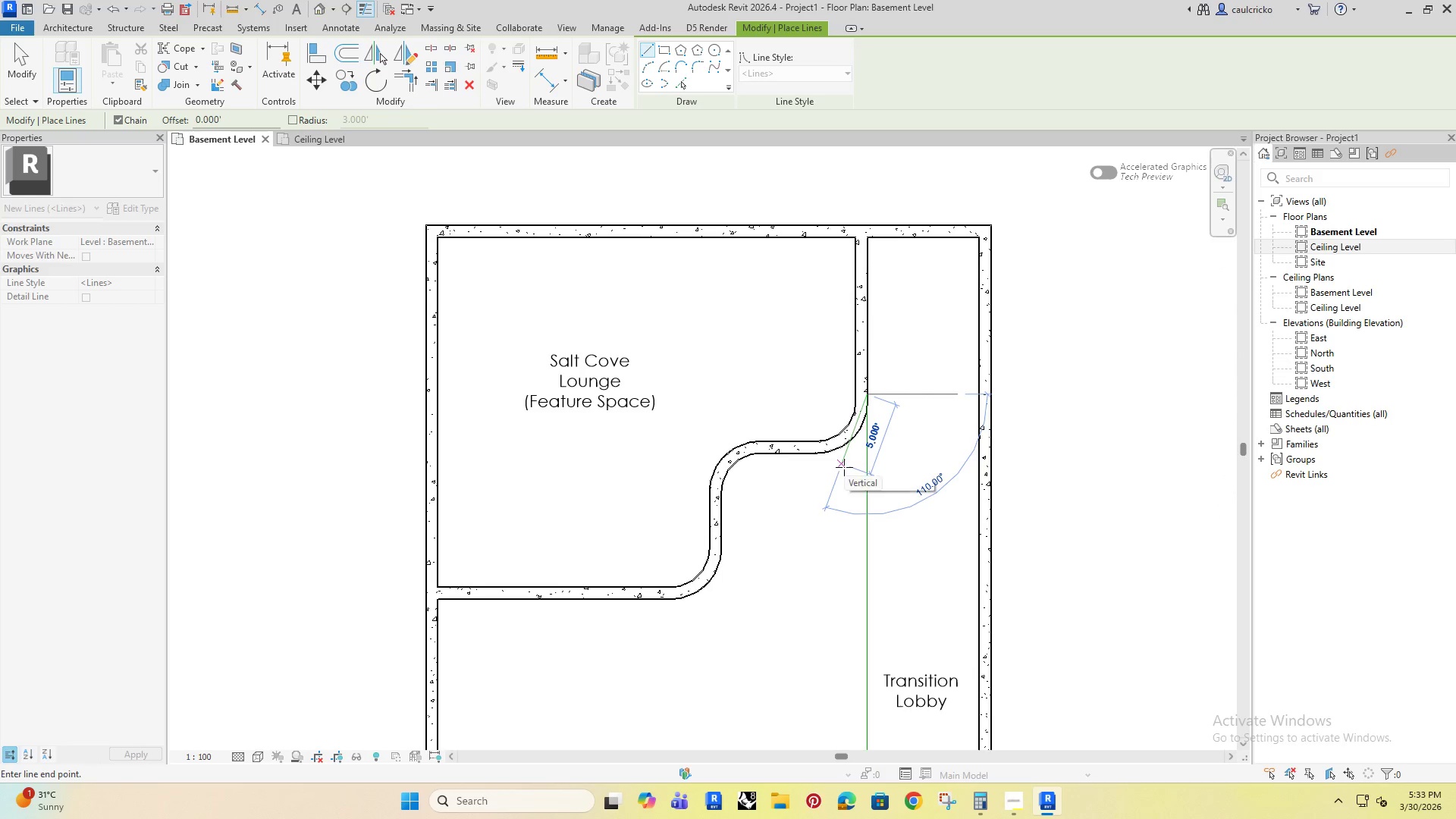 
key(Escape)
 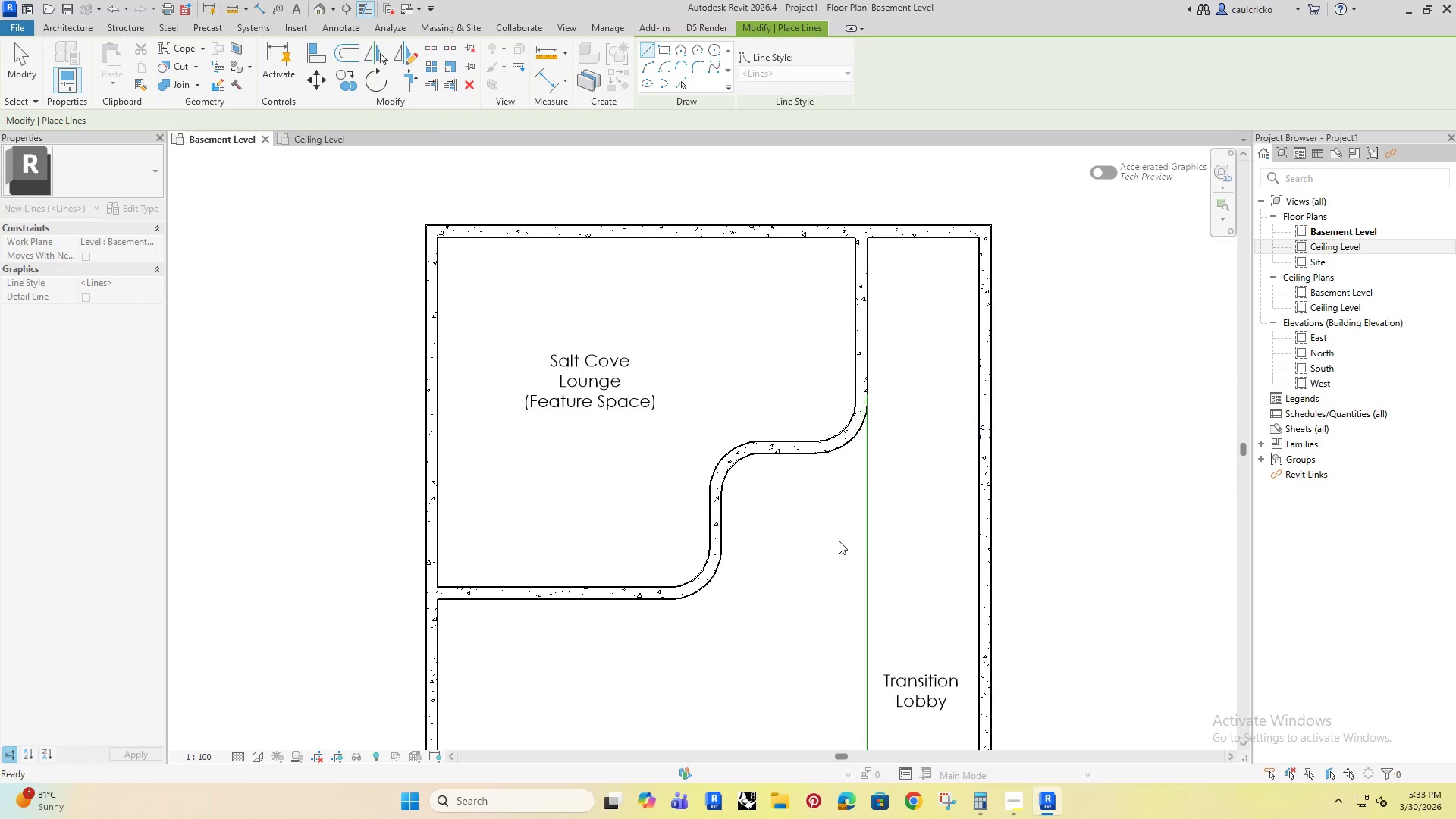 
key(Escape)
 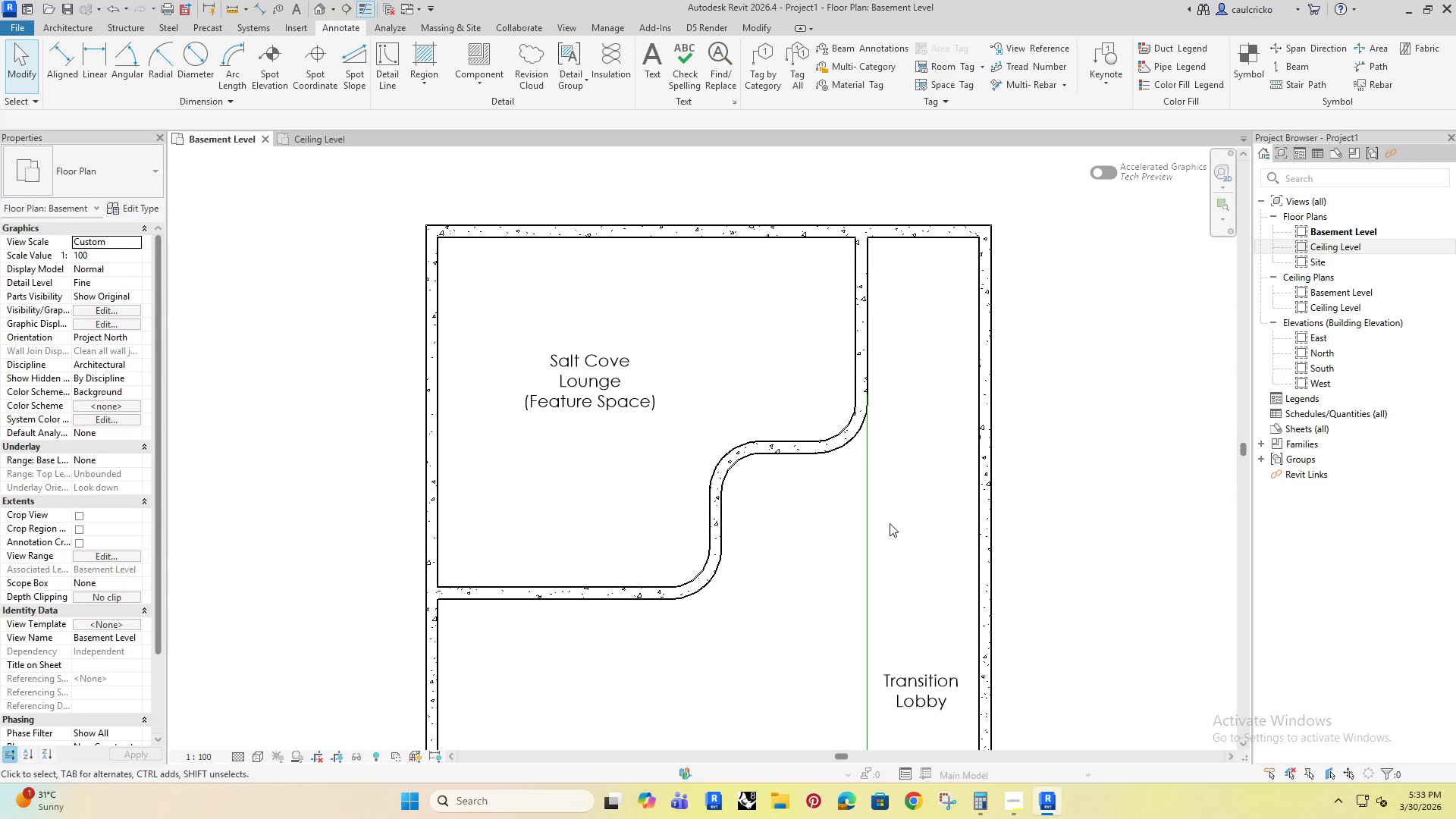 
left_click_drag(start_coordinate=[883, 529], to_coordinate=[821, 575])
 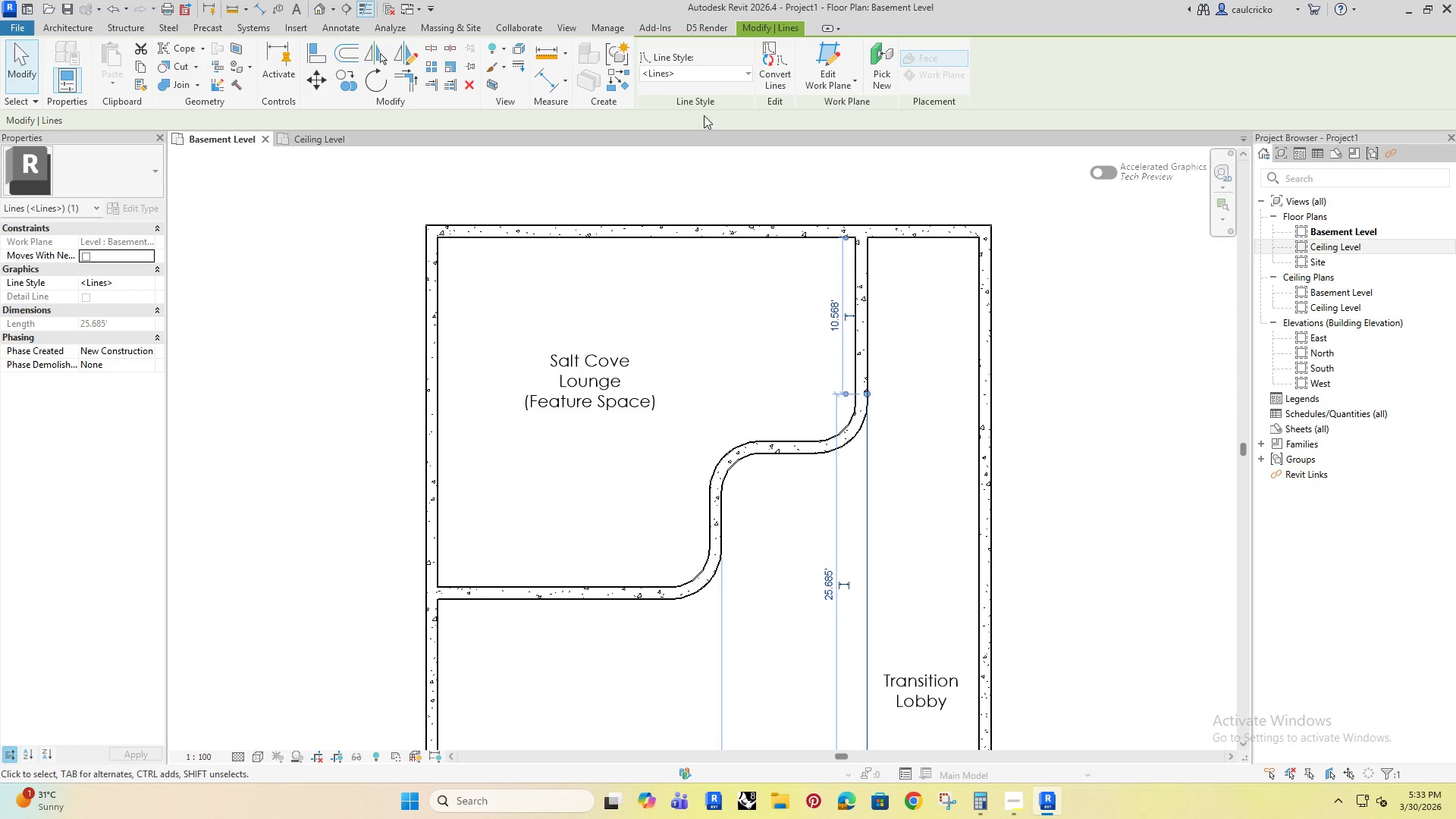 
left_click([711, 69])
 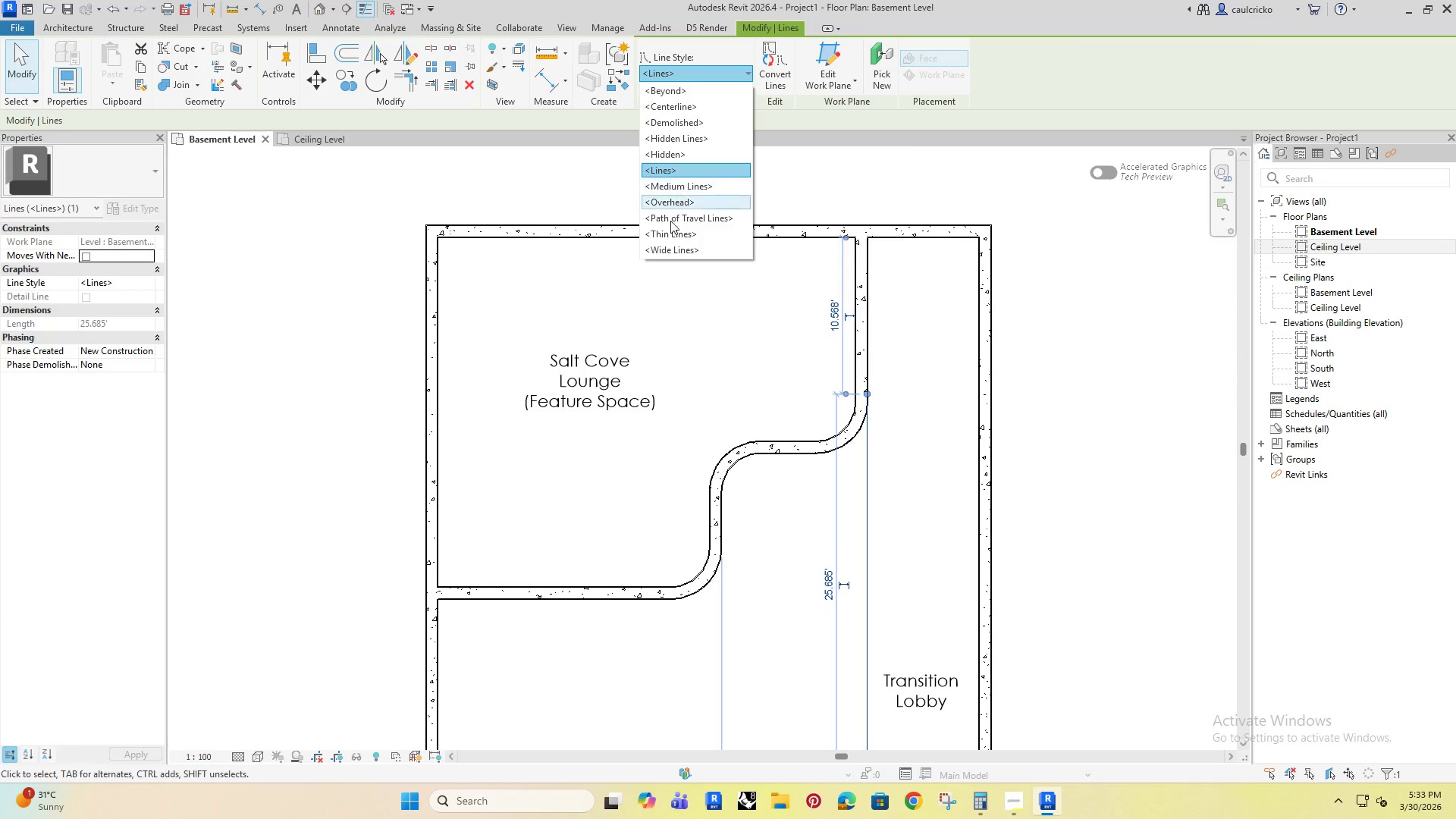 
left_click([669, 236])
 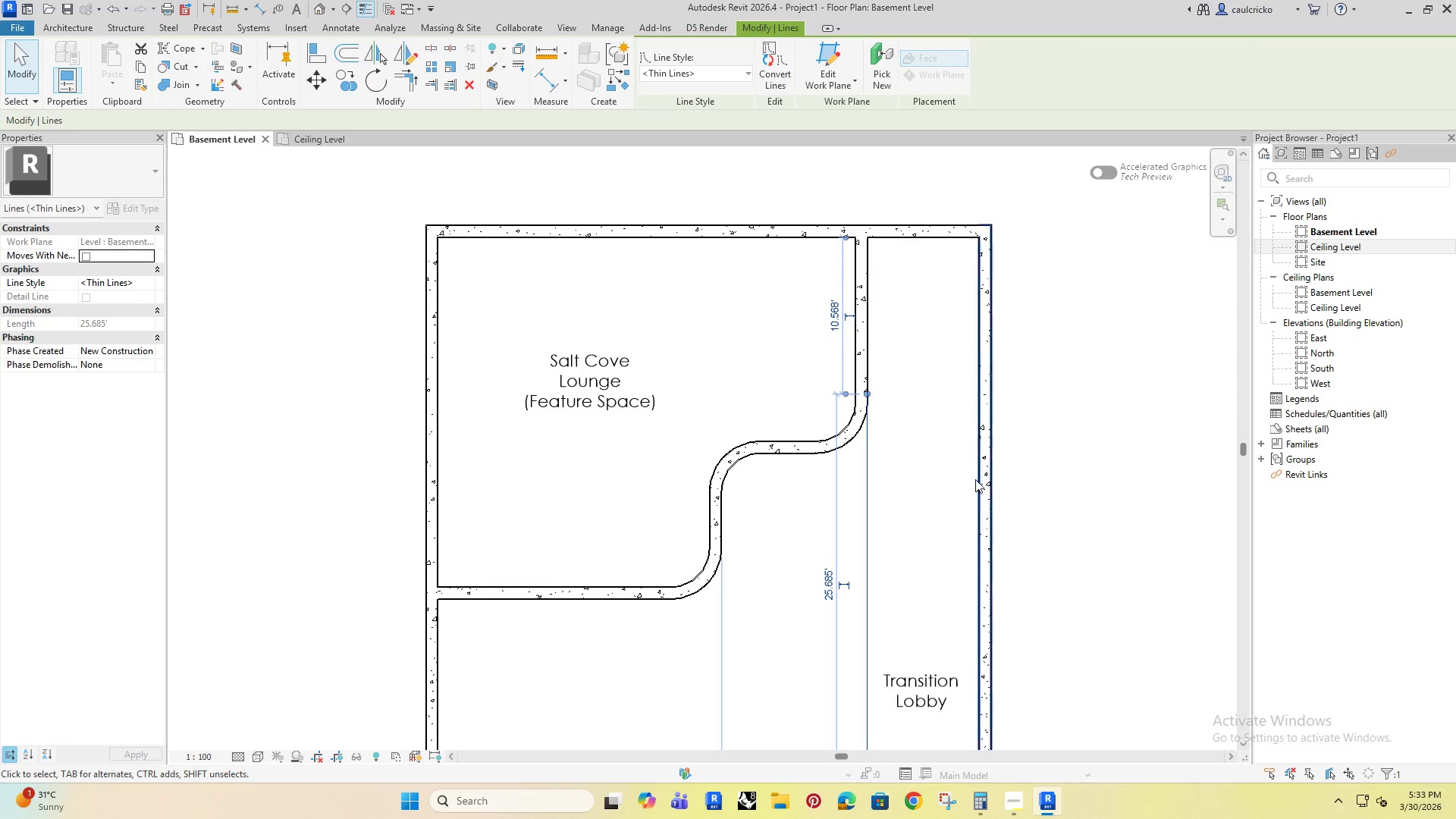 
left_click_drag(start_coordinate=[914, 490], to_coordinate=[811, 378])
 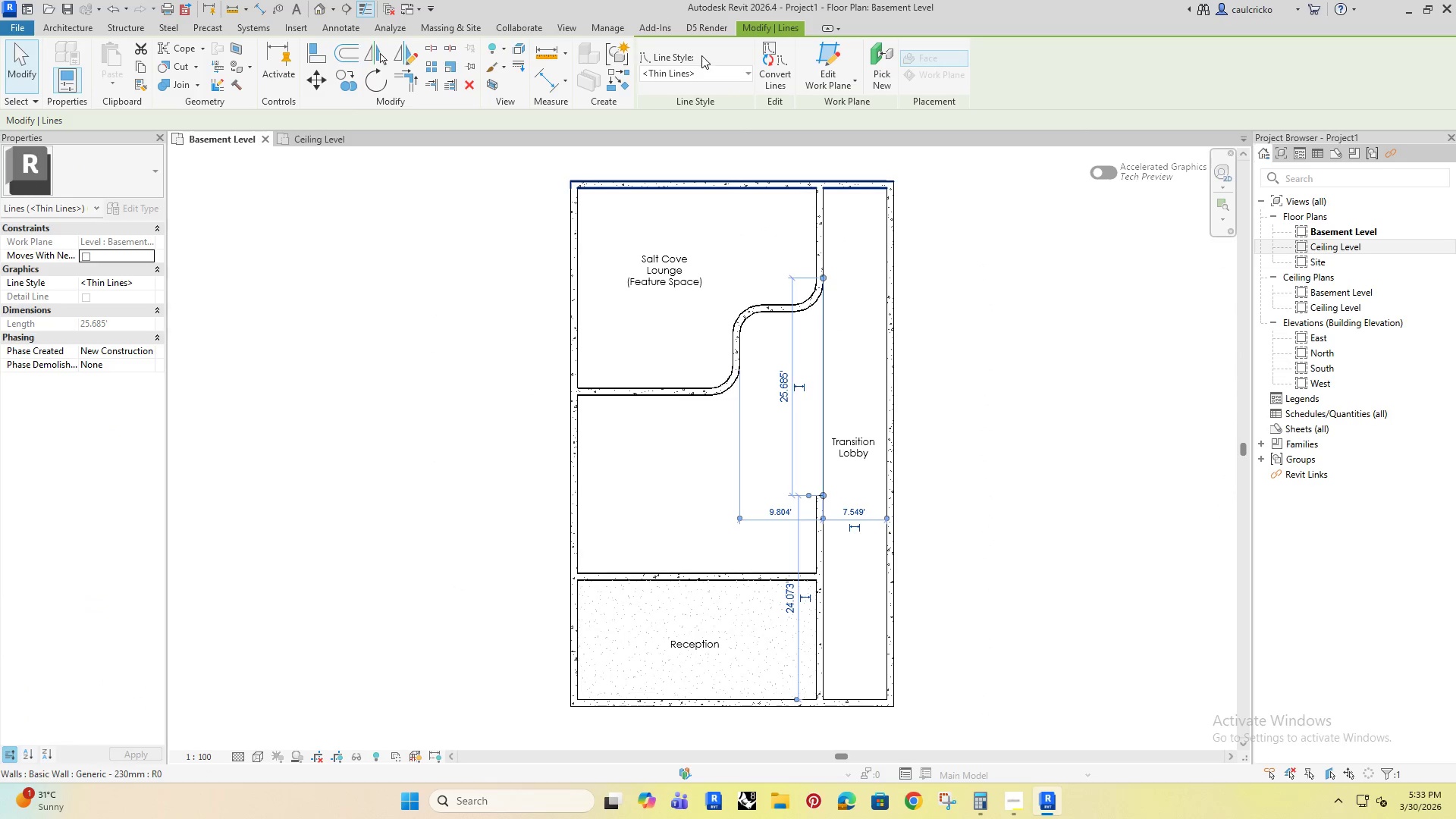 
scroll: coordinate [858, 550], scroll_direction: down, amount: 4.0
 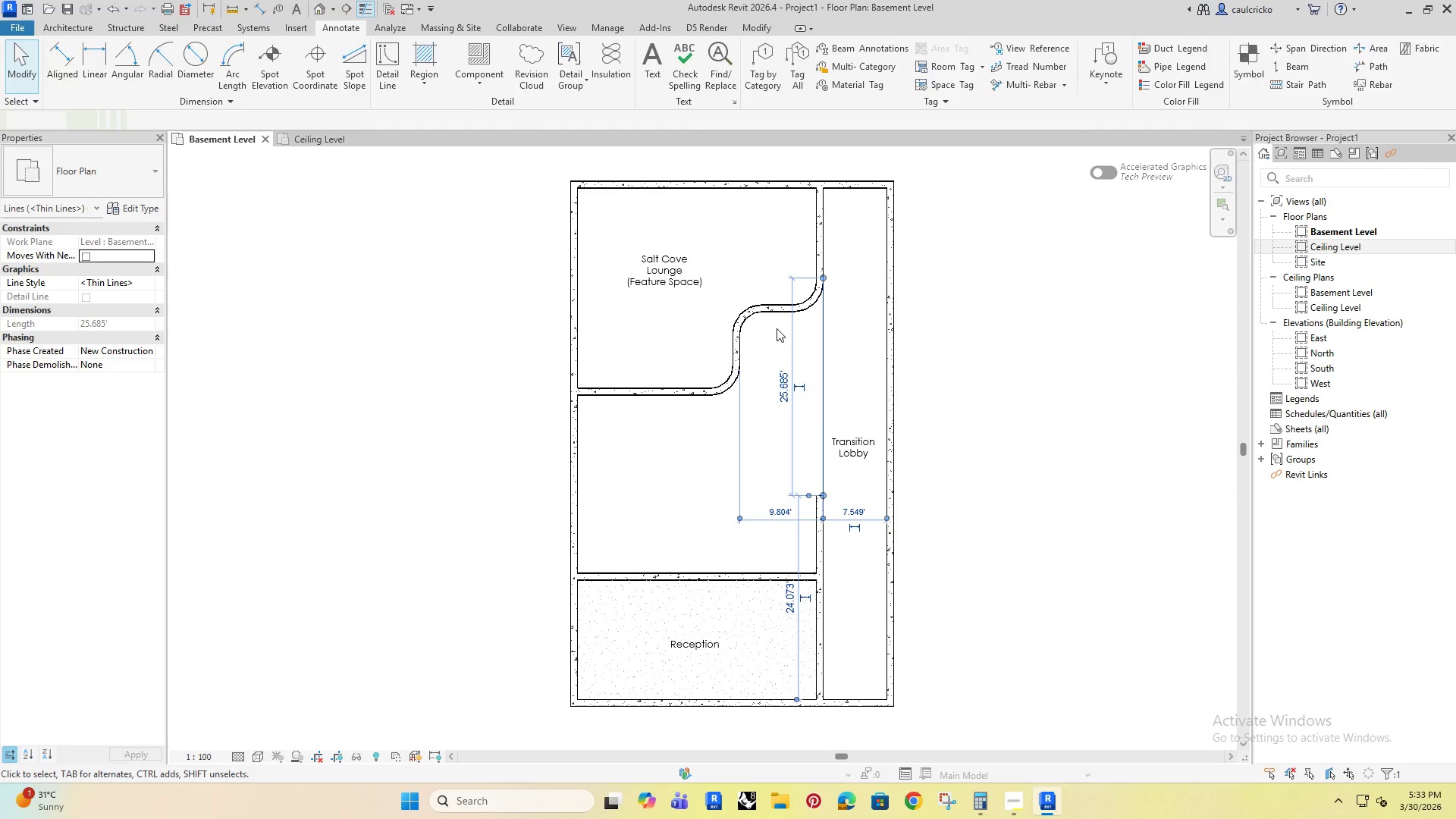 
left_click([727, 73])
 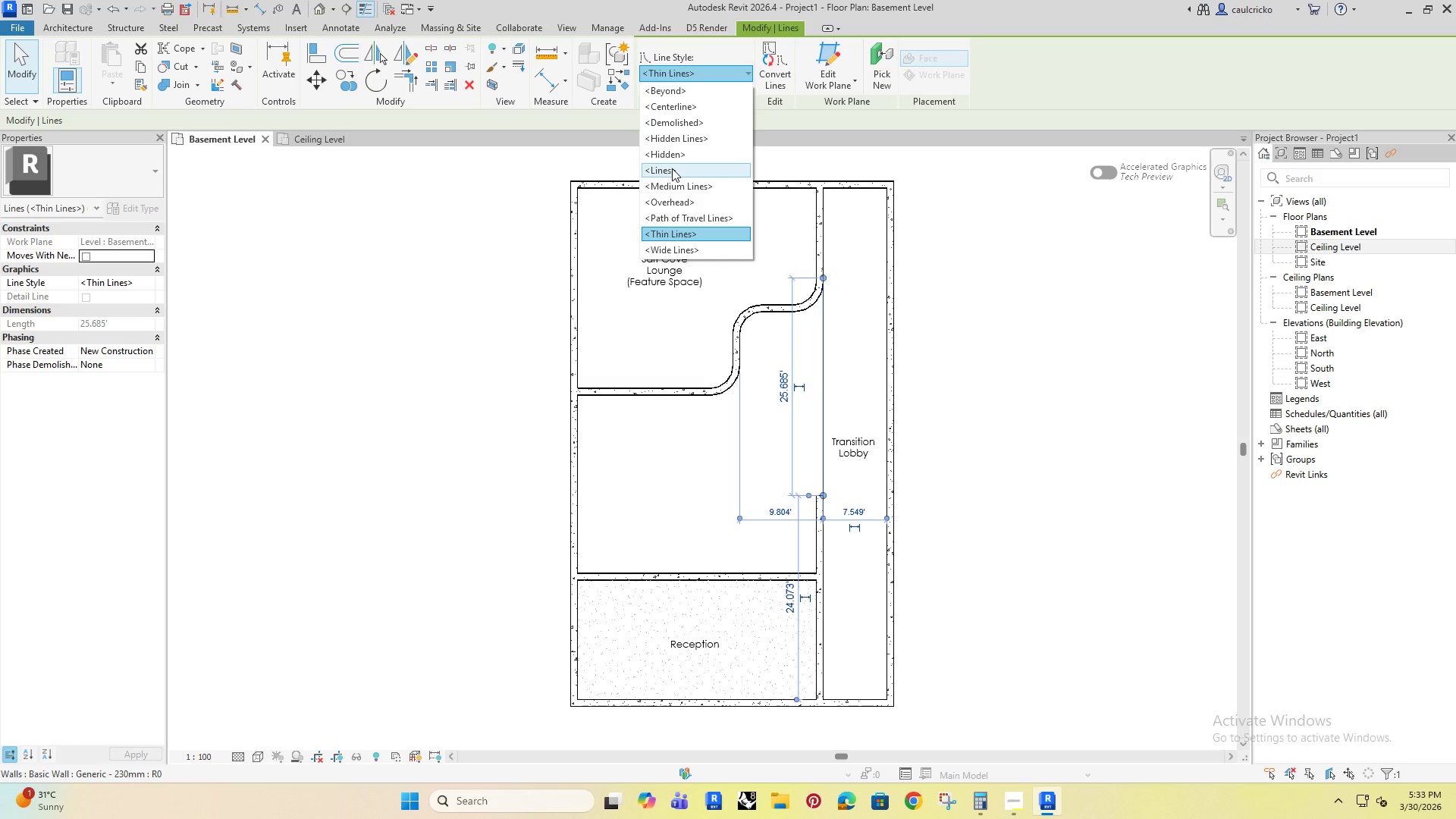 
left_click([672, 142])
 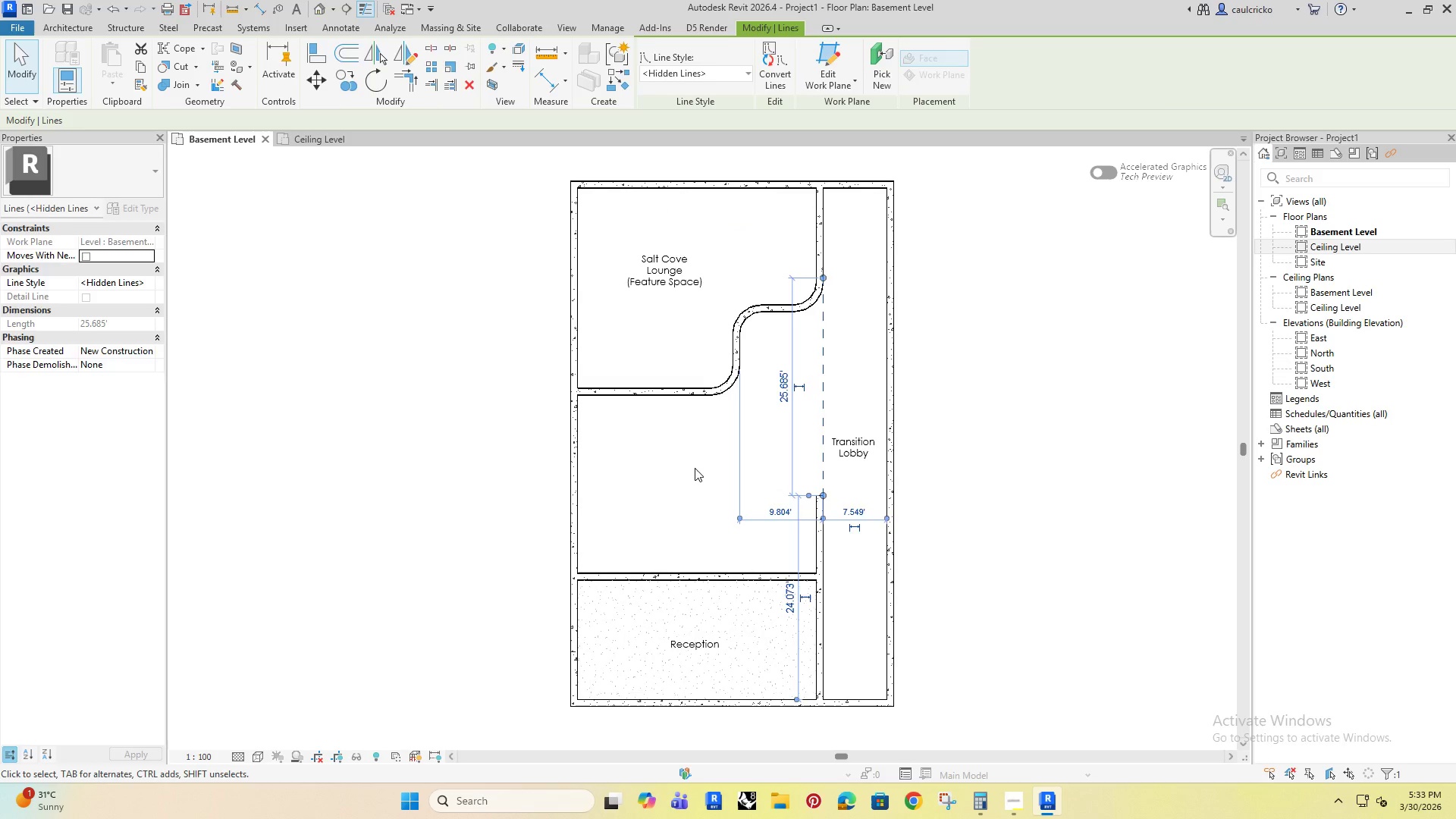 
left_click([695, 468])
 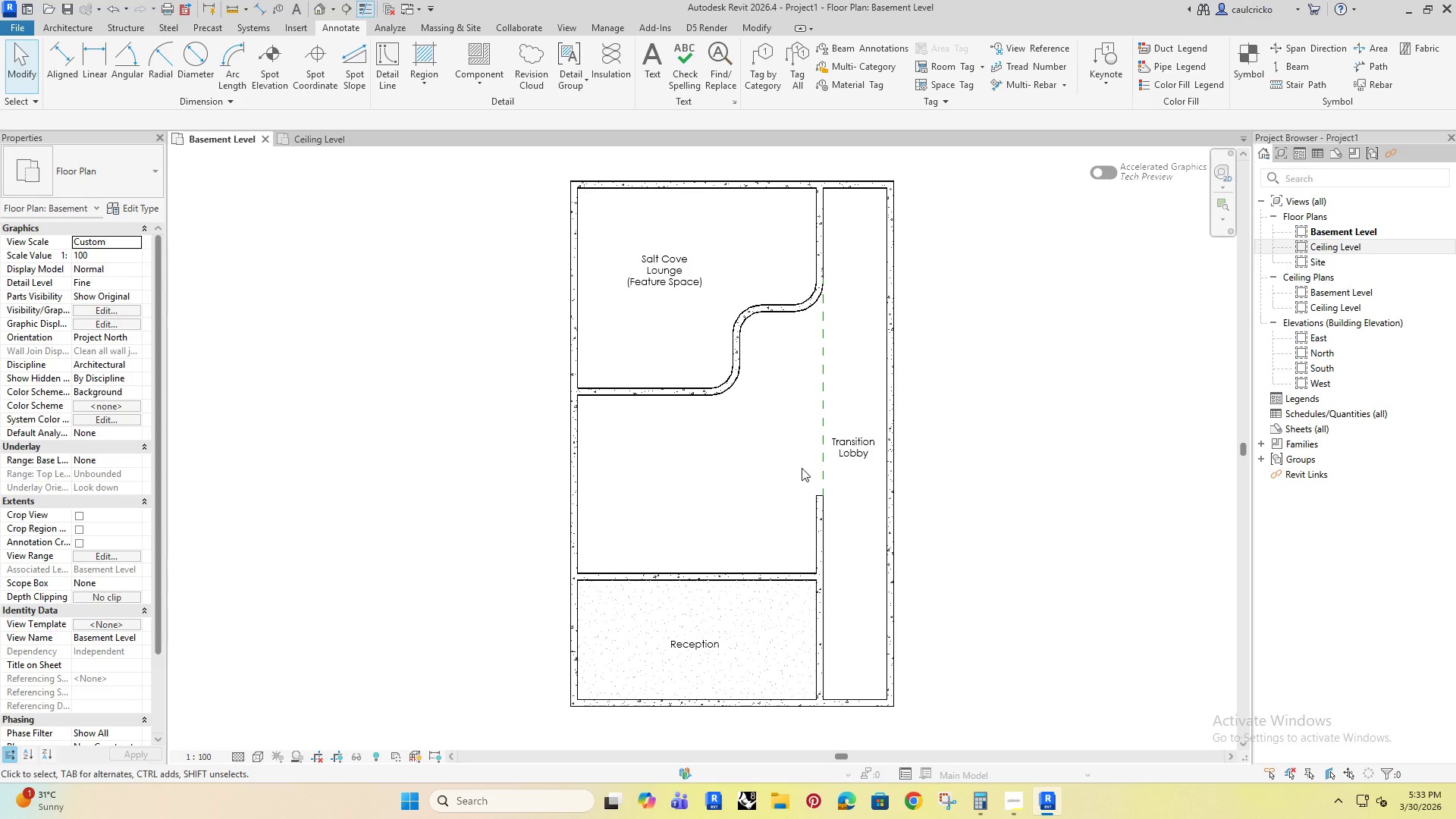 
scroll: coordinate [805, 462], scroll_direction: up, amount: 10.0
 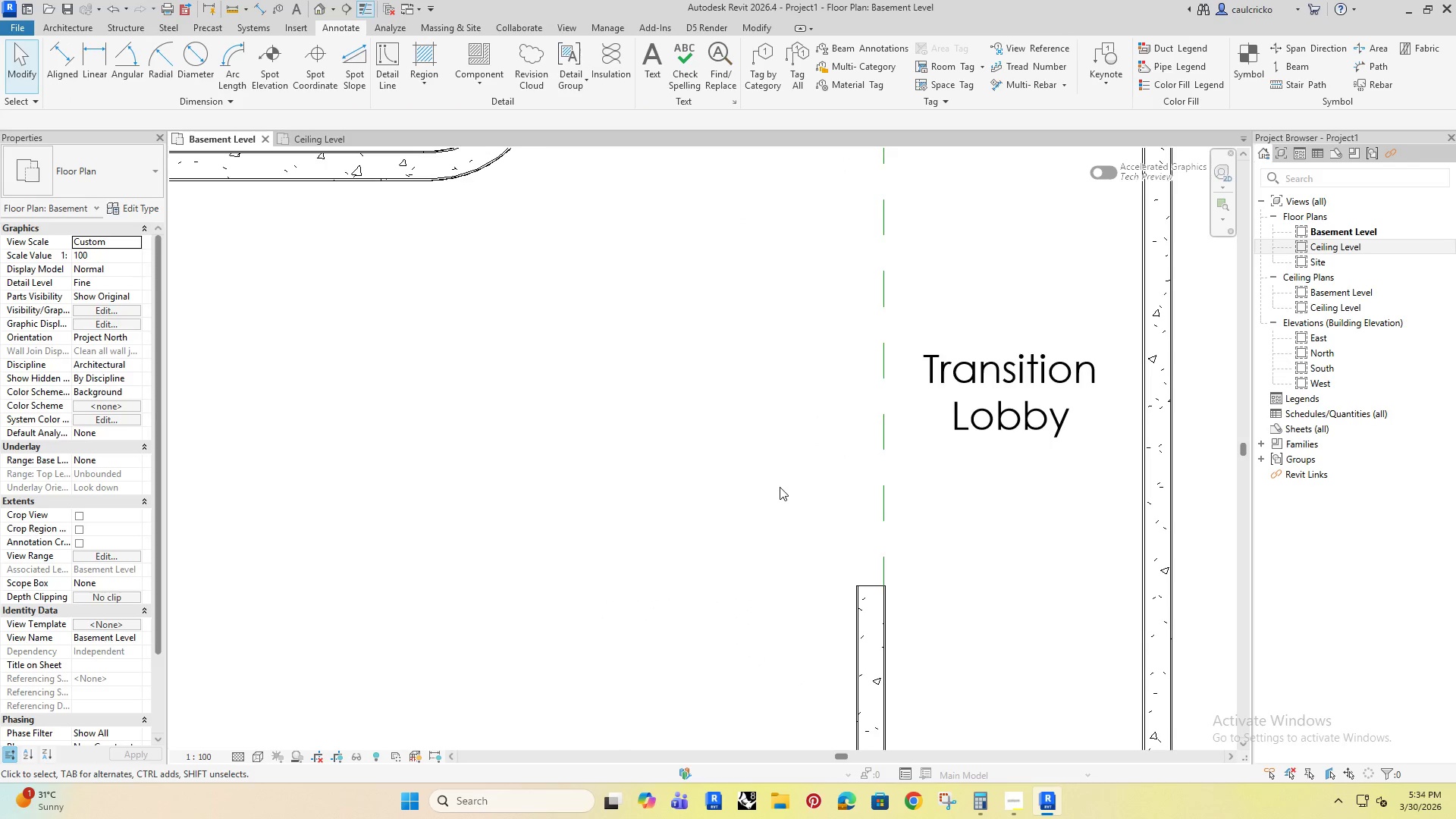 
scroll: coordinate [768, 510], scroll_direction: down, amount: 11.0
 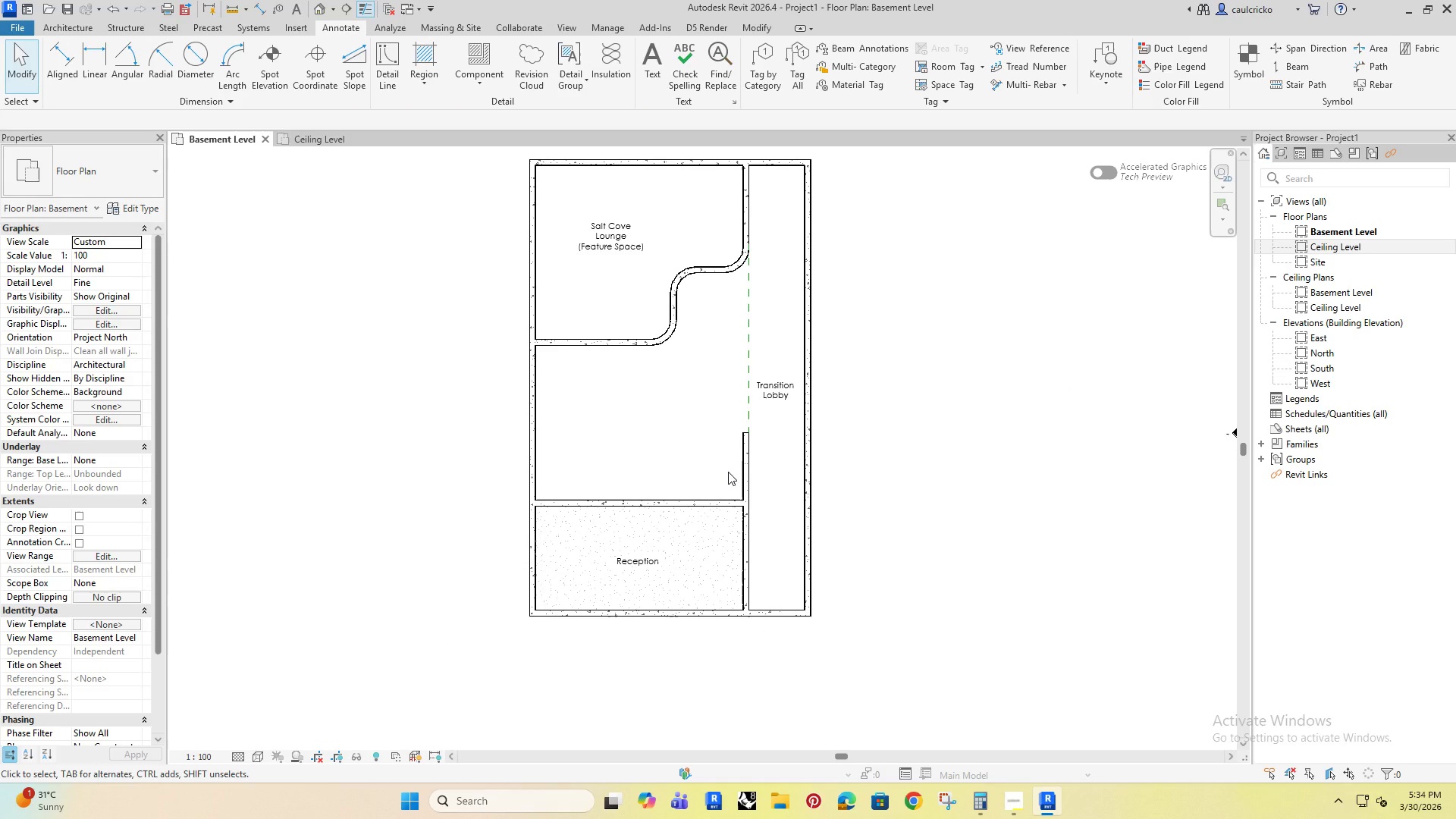 
wait(17.66)
 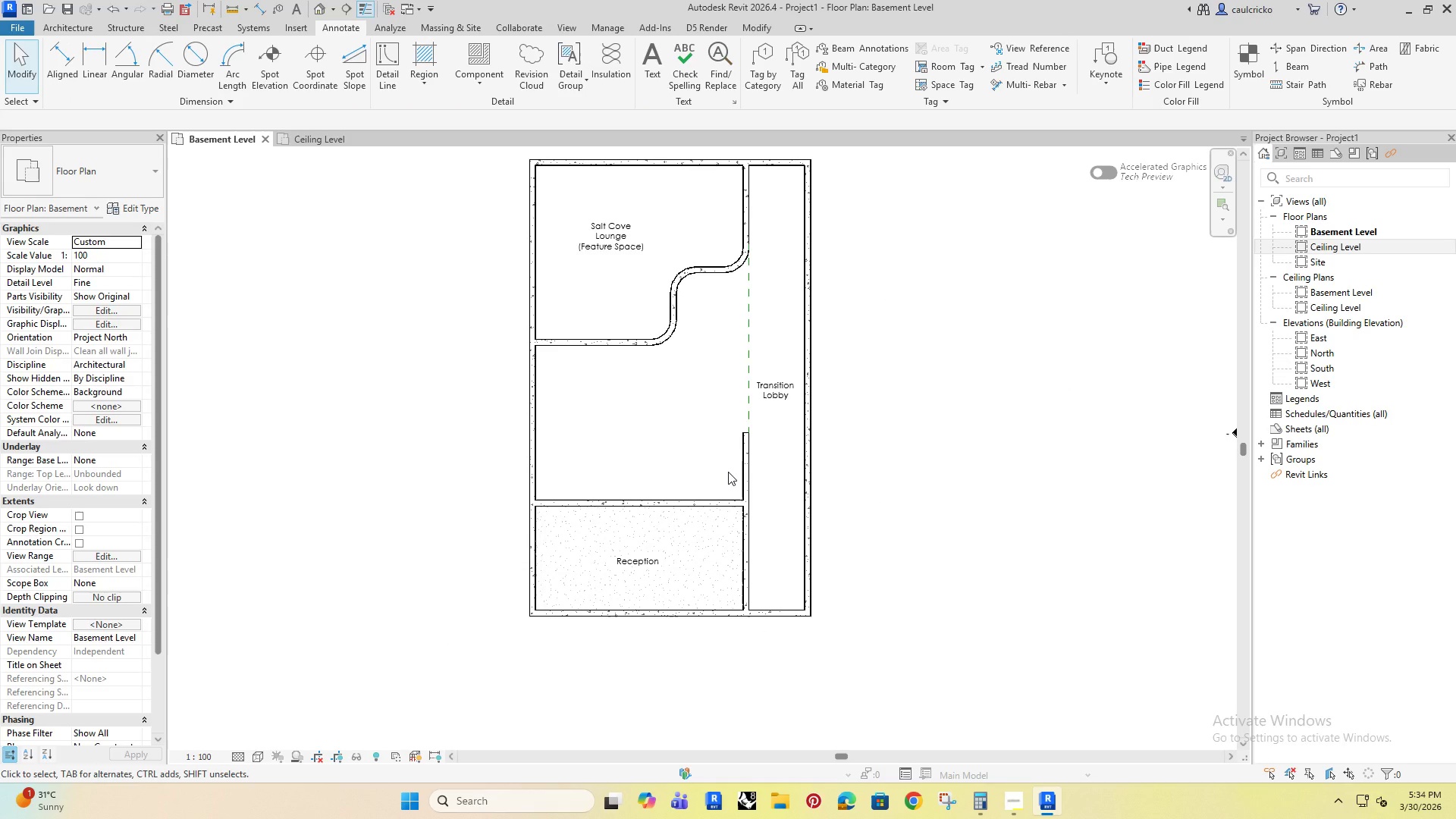 
left_click_drag(start_coordinate=[680, 303], to_coordinate=[670, 168])
 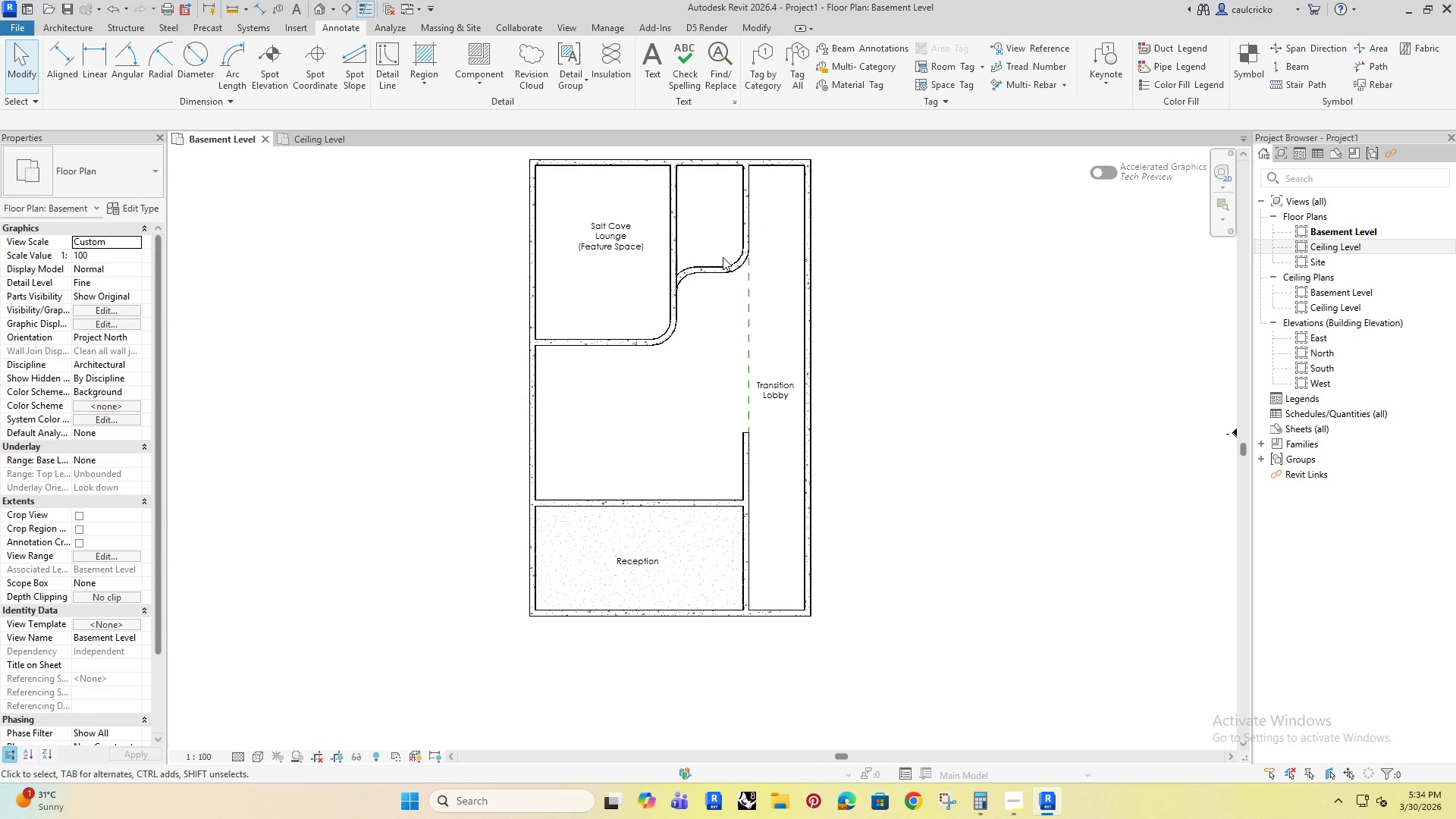 
left_click([700, 268])
 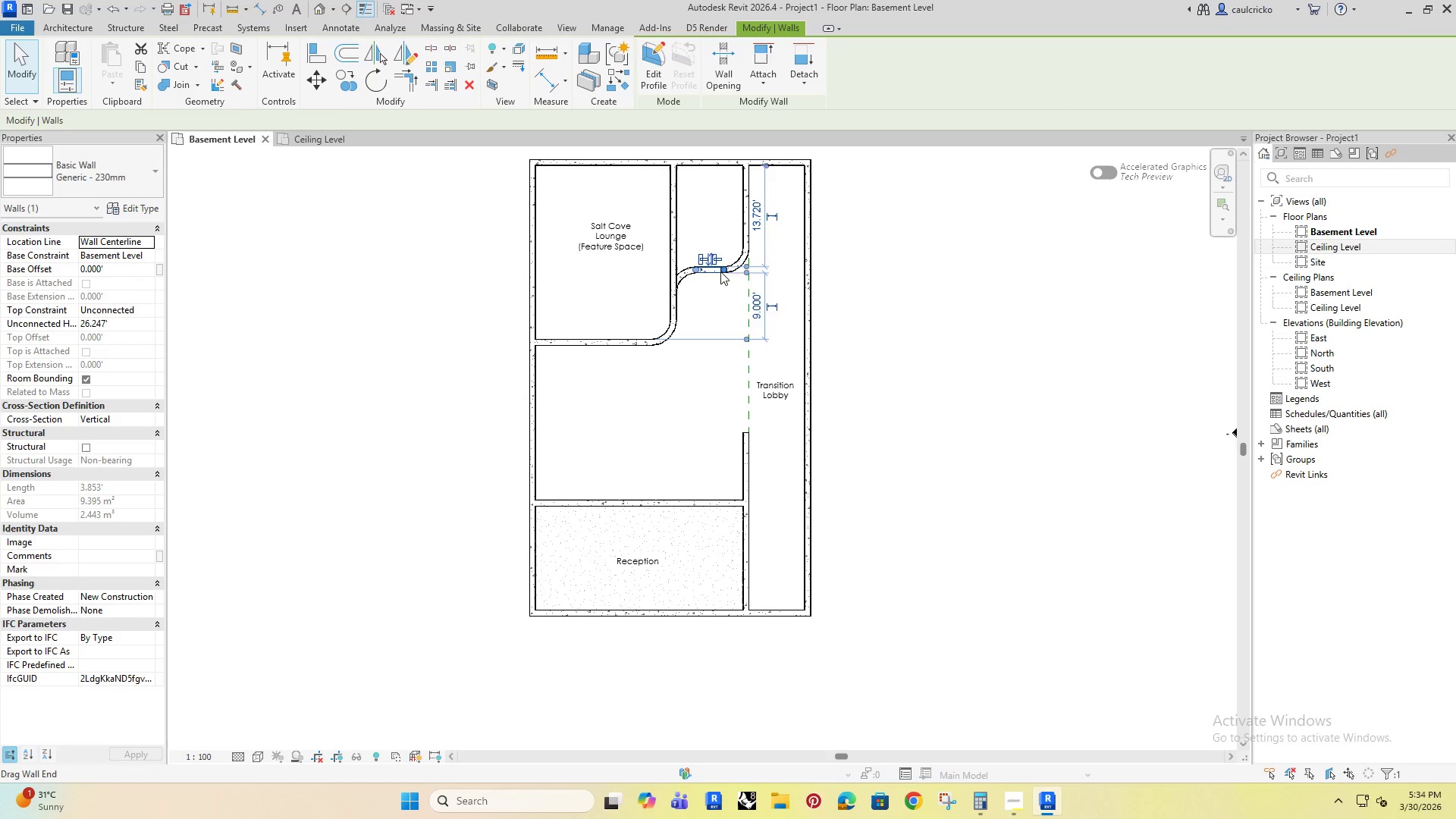 
left_click_drag(start_coordinate=[722, 270], to_coordinate=[810, 265])
 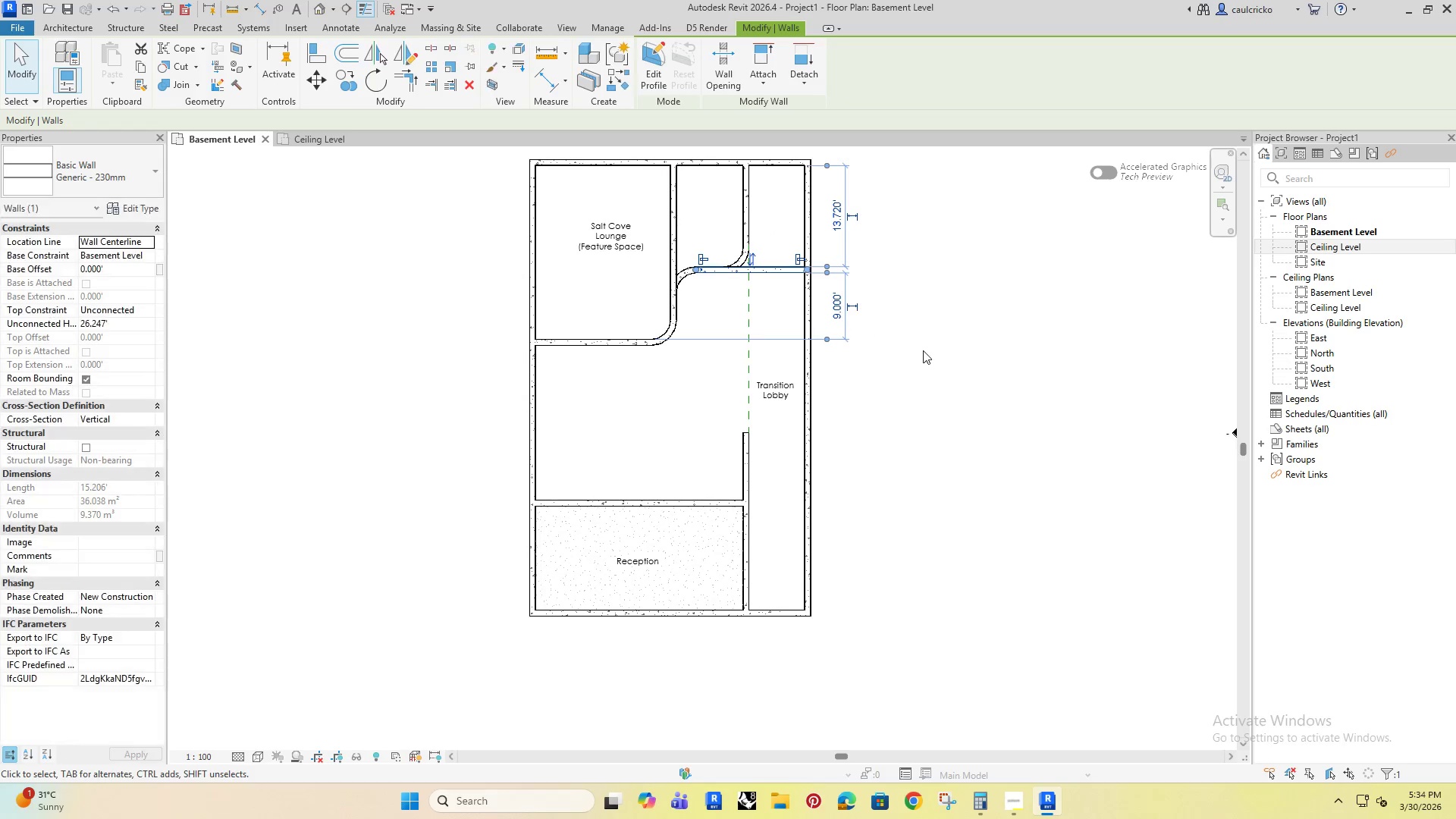 
left_click([924, 350])
 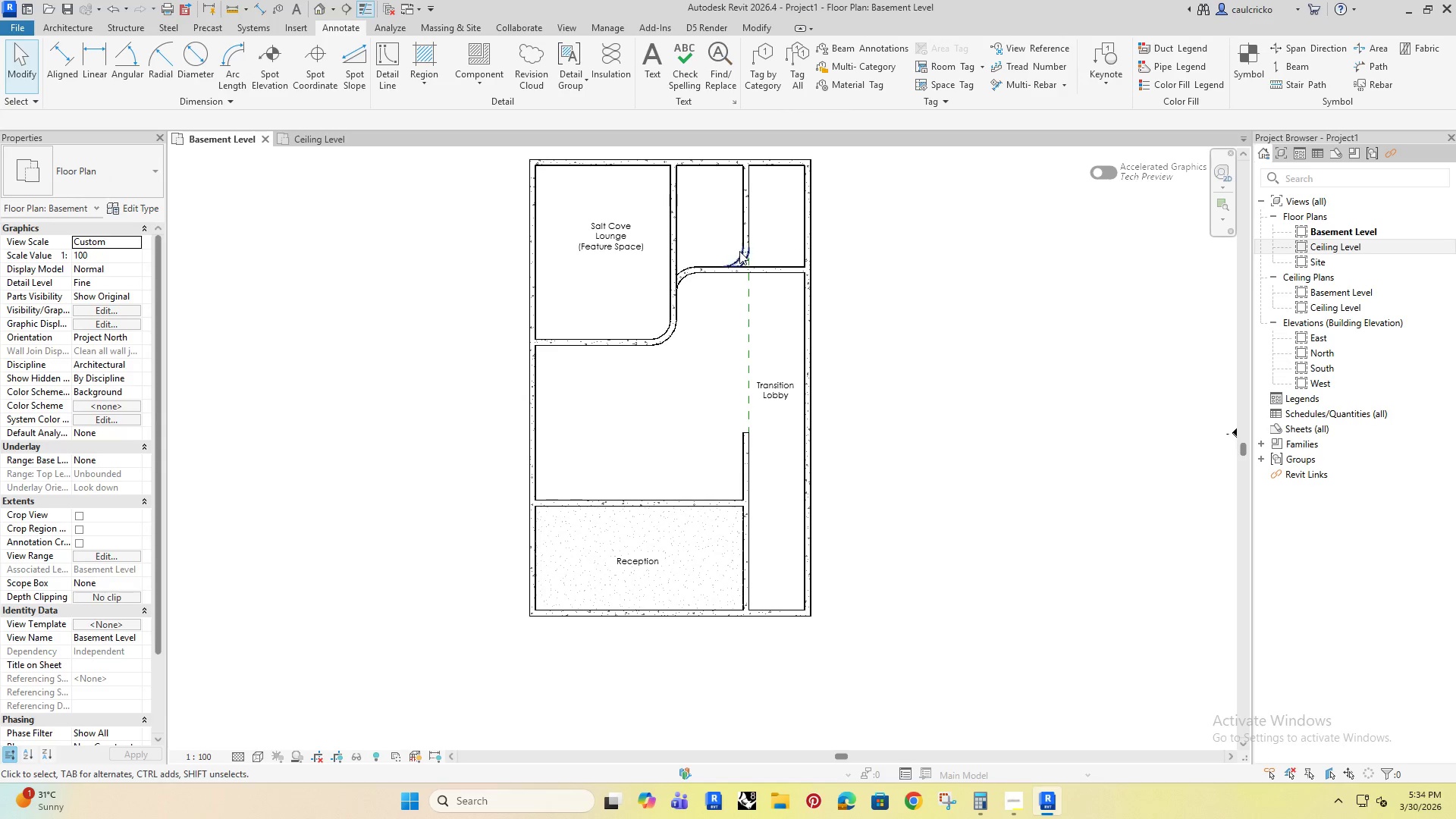 
left_click([740, 251])
 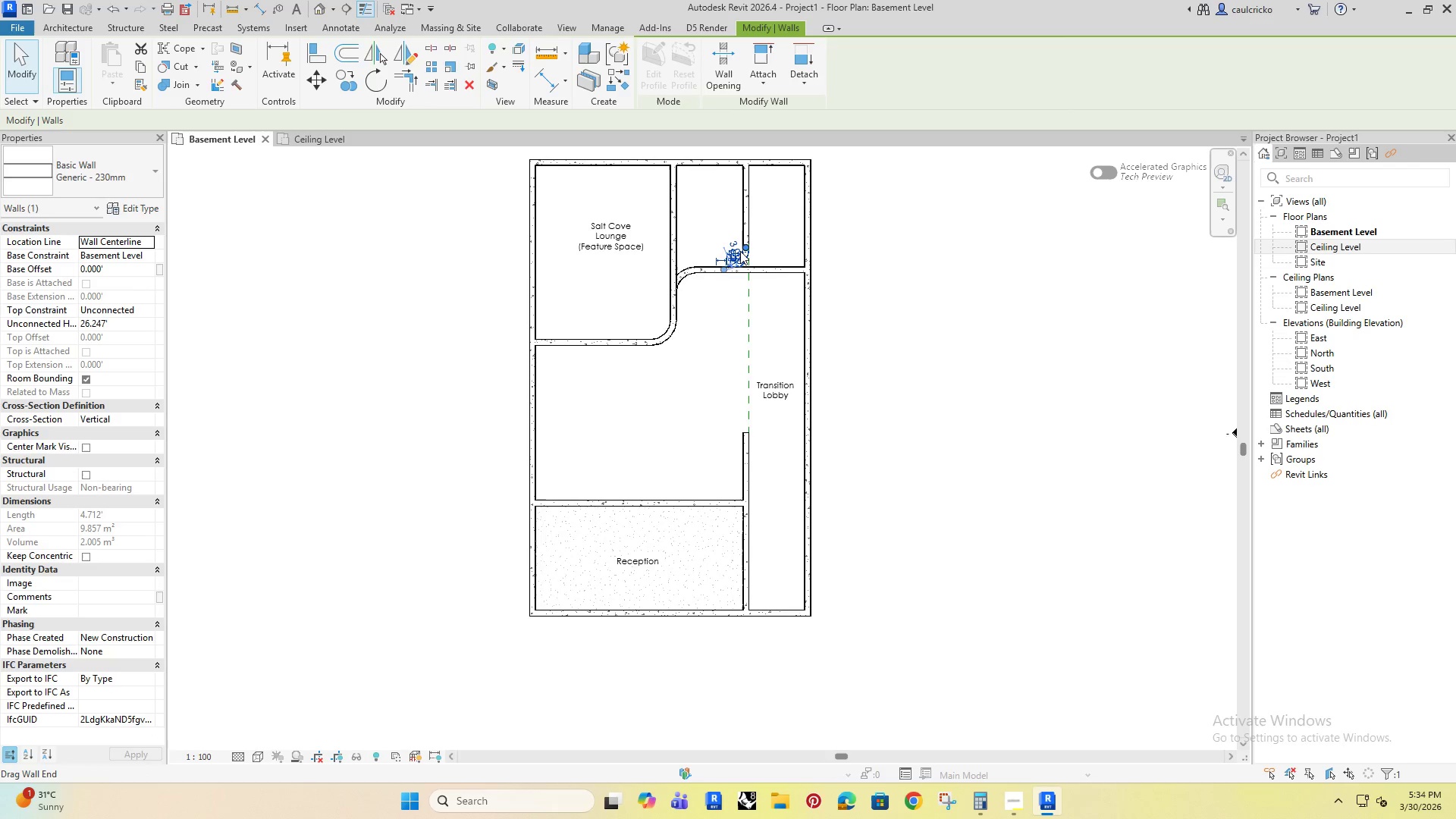 
key(Delete)
 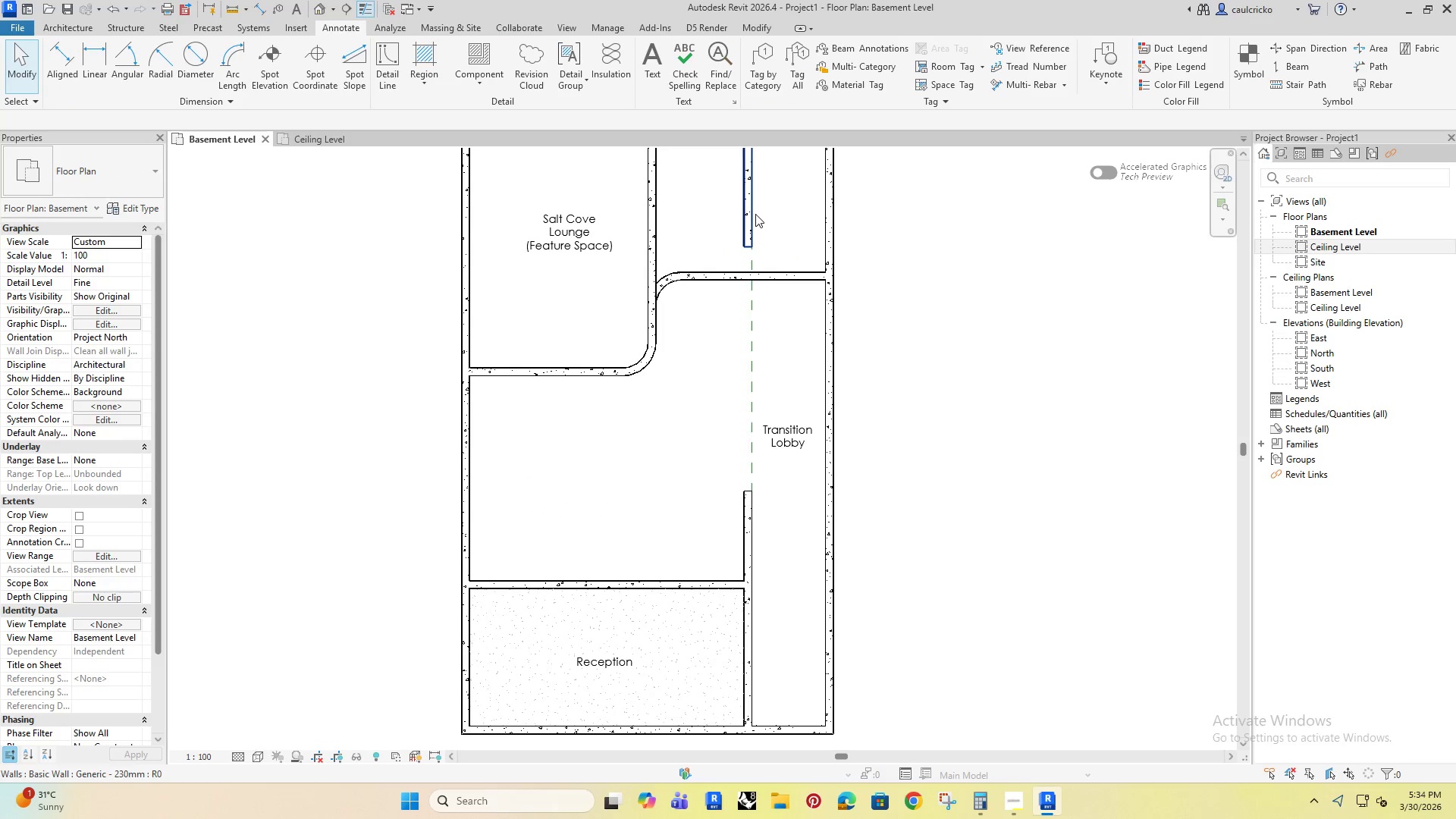 
scroll: coordinate [740, 251], scroll_direction: up, amount: 2.0
 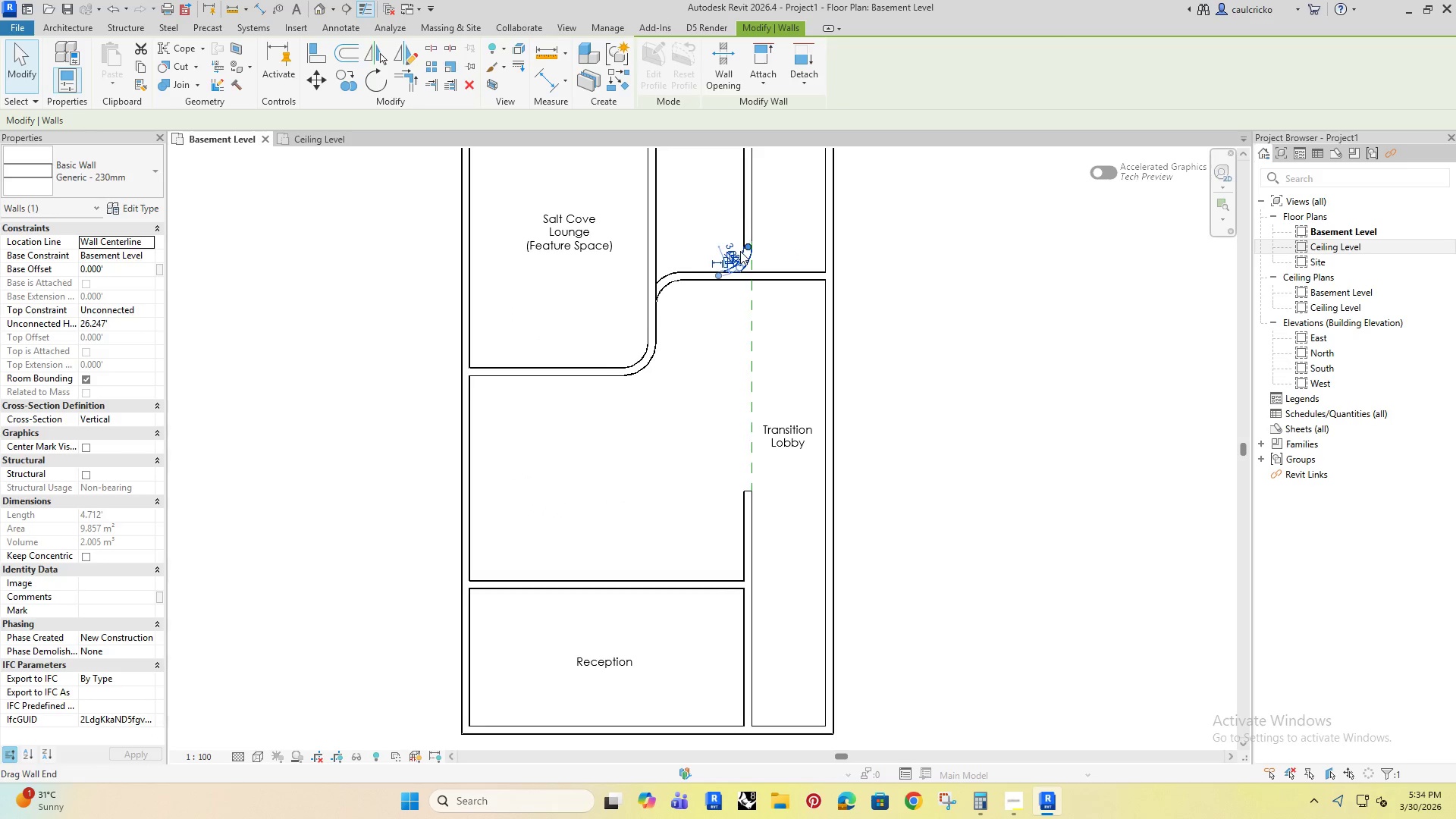 
left_click_drag(start_coordinate=[741, 206], to_coordinate=[726, 396])
 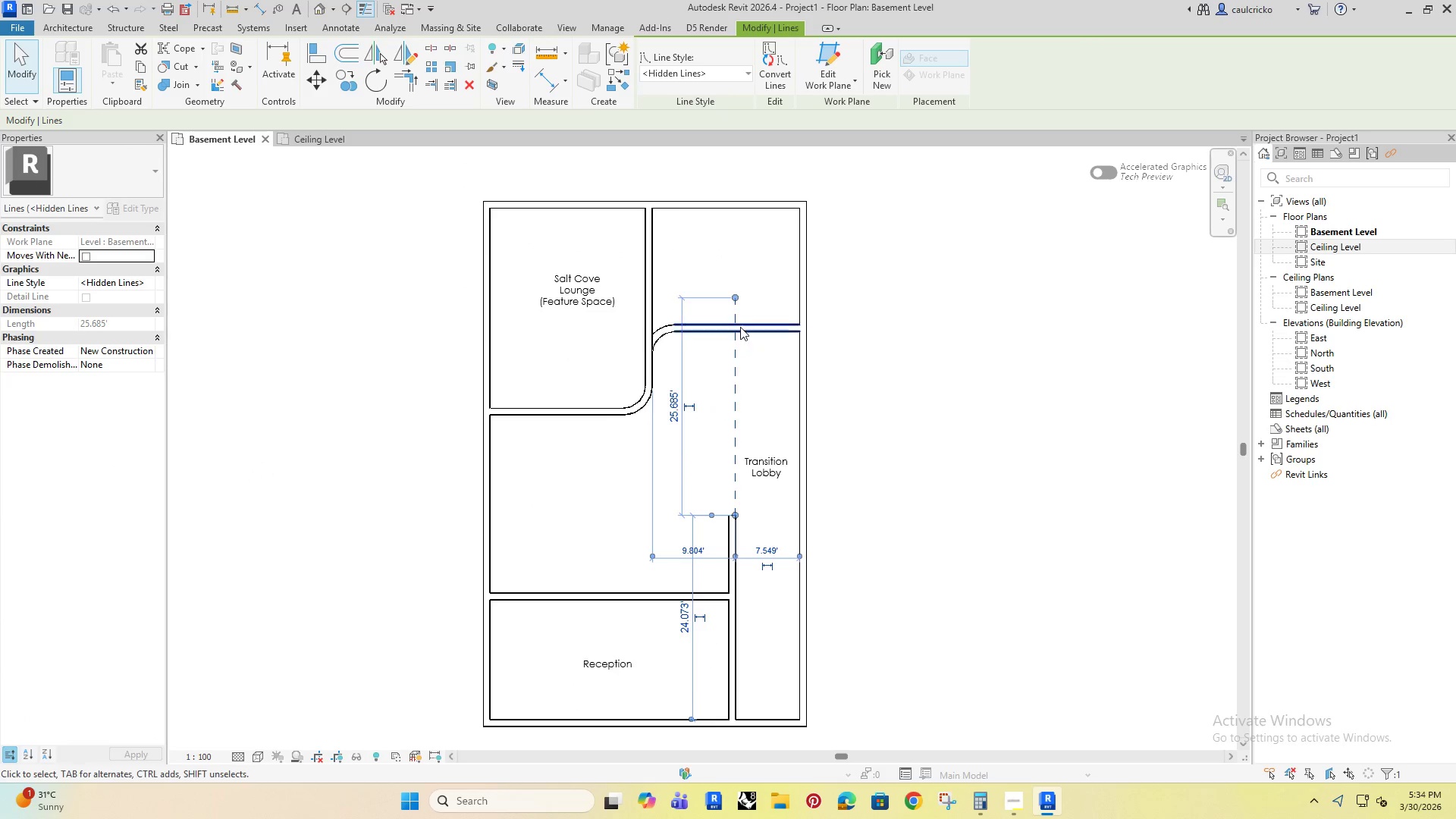 
key(Delete)
 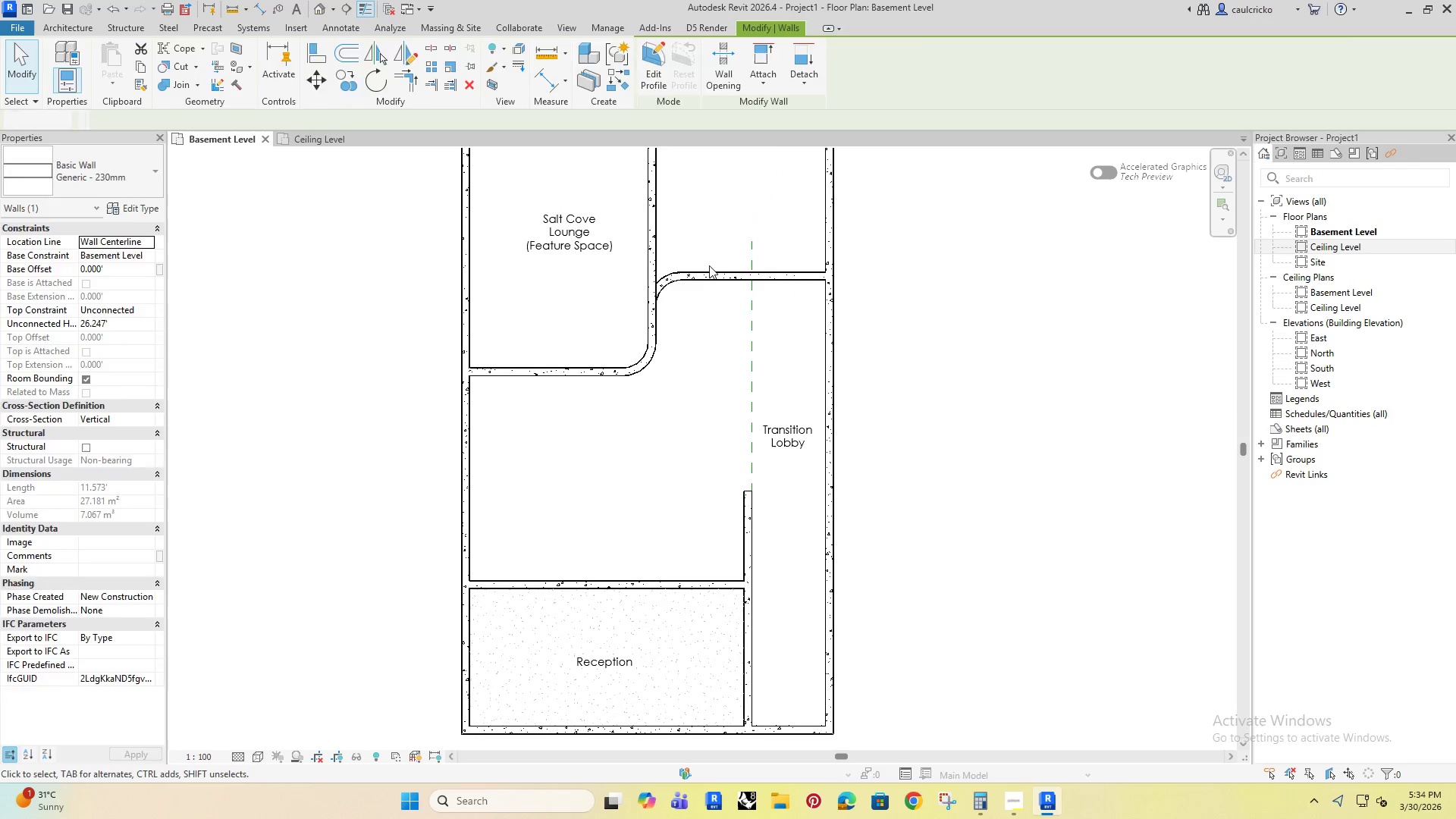 
scroll: coordinate [709, 282], scroll_direction: down, amount: 5.0
 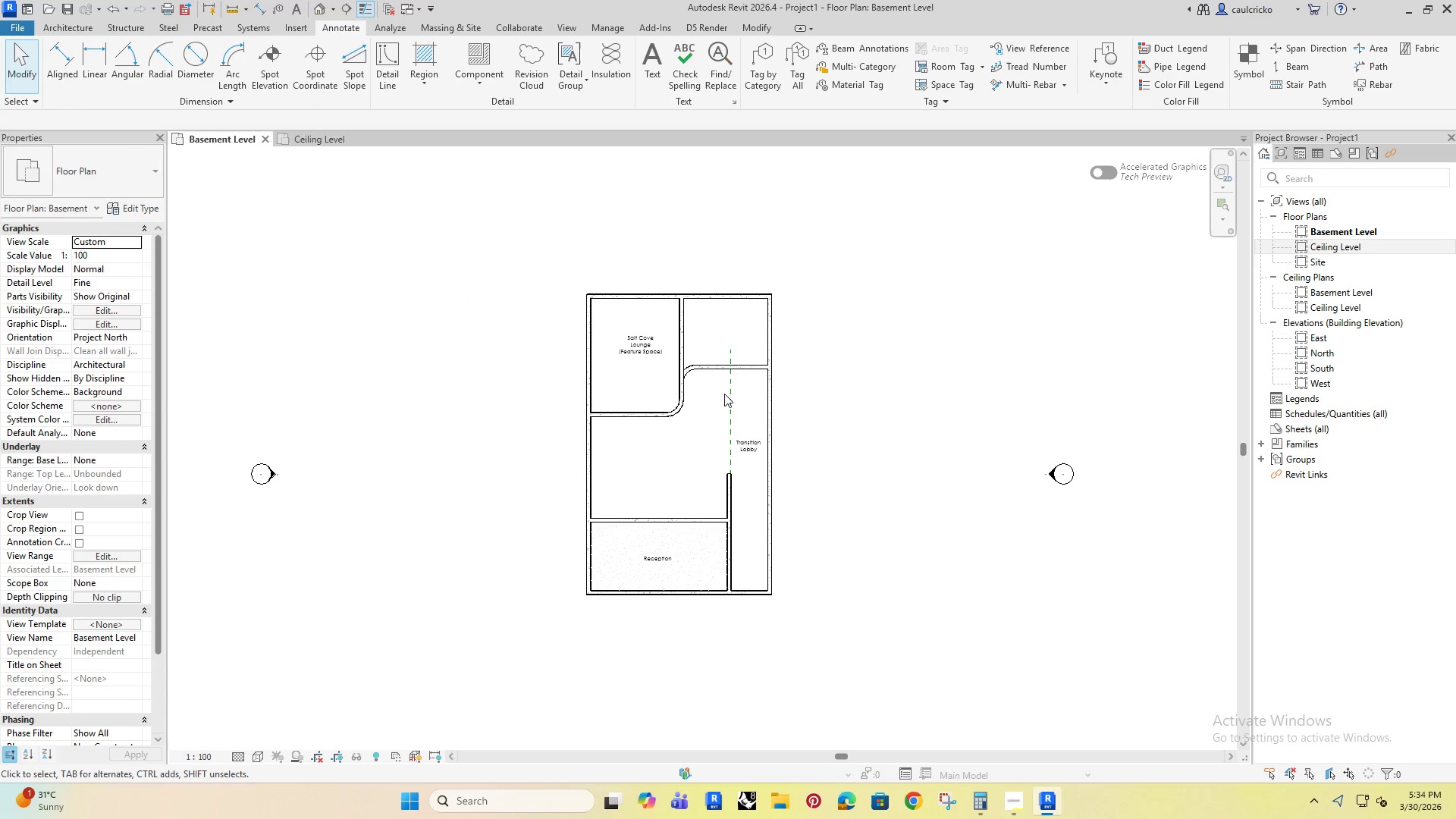 
left_click([726, 396])
 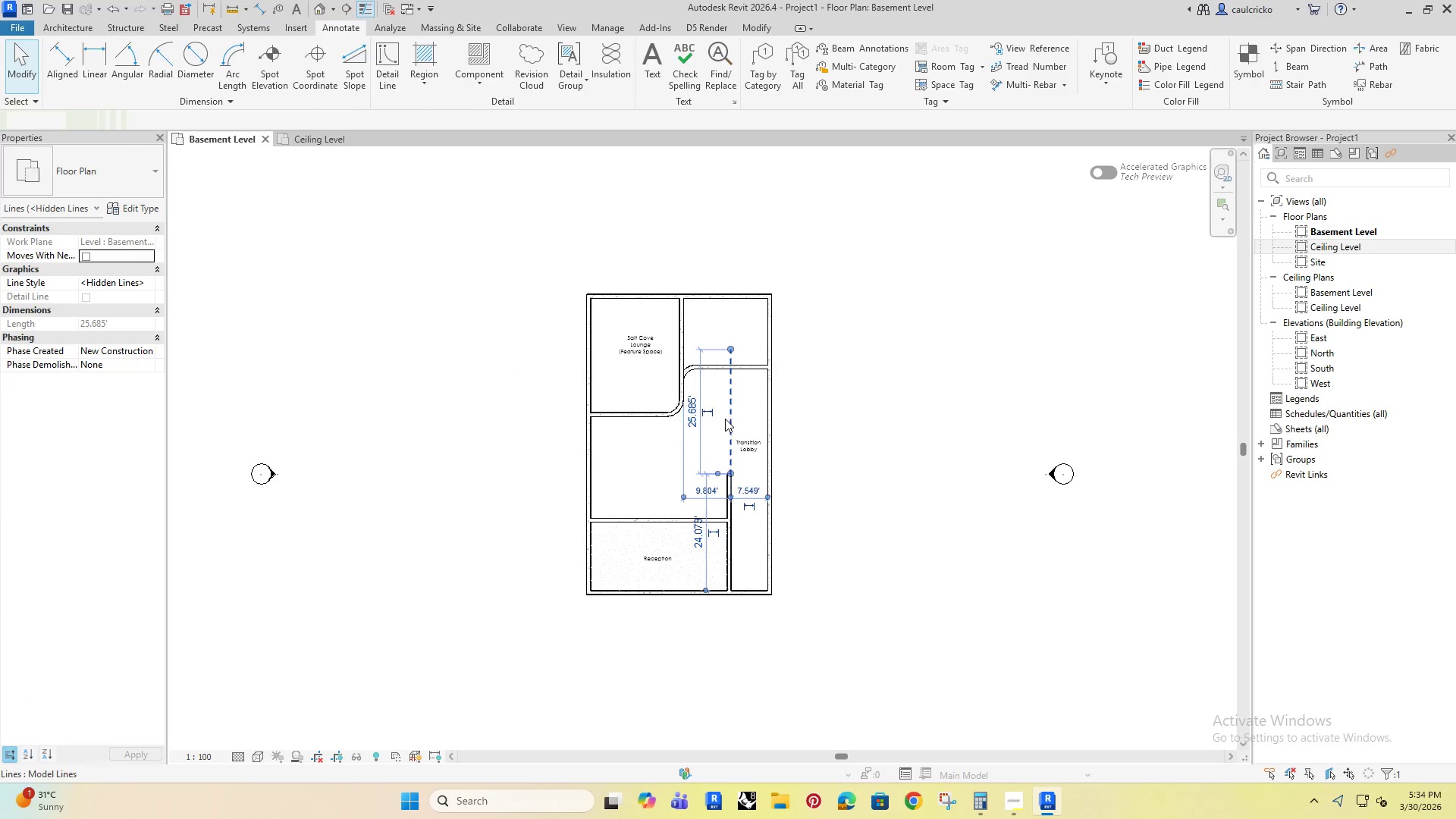 
scroll: coordinate [725, 419], scroll_direction: up, amount: 3.0
 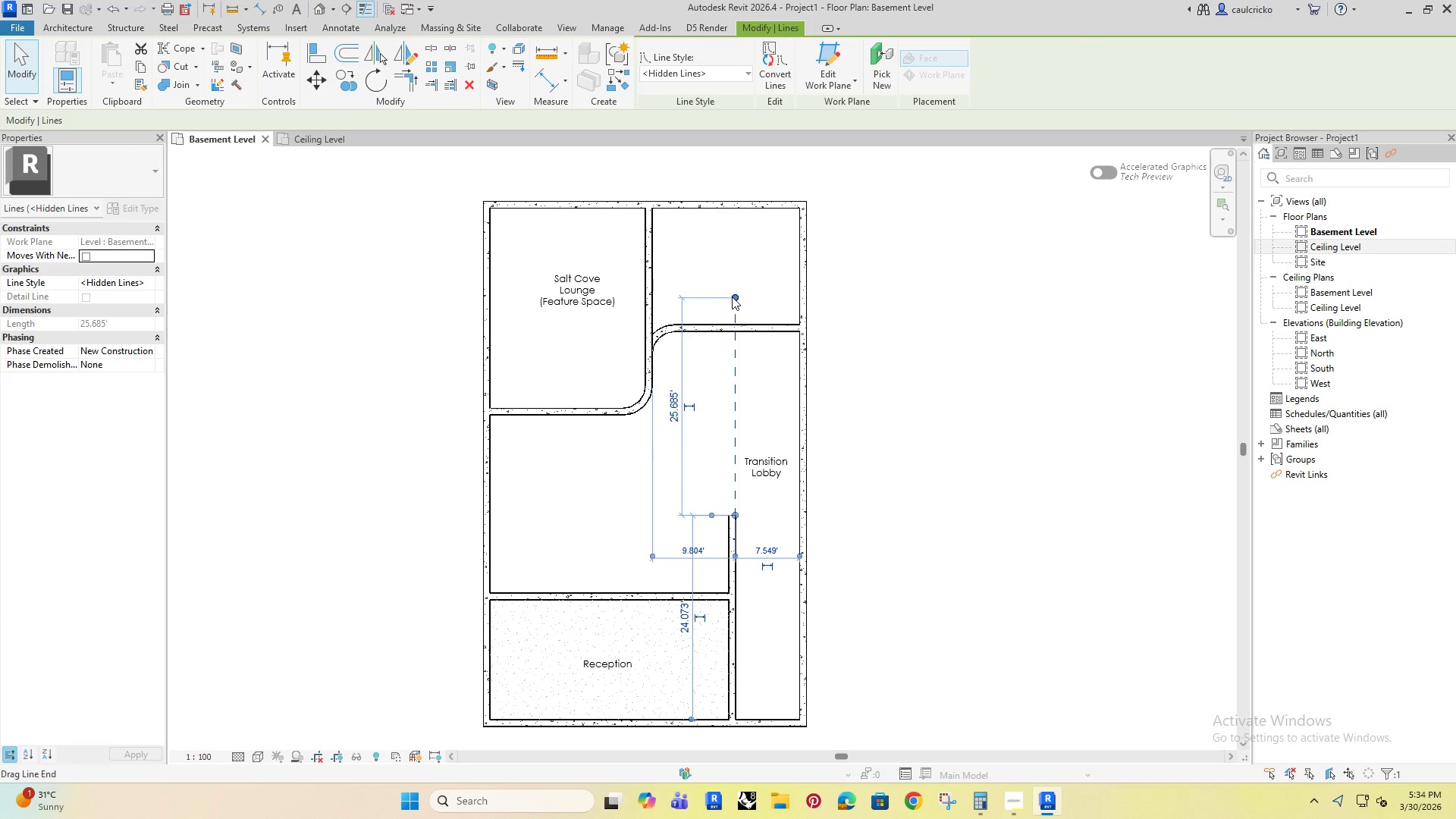 
left_click_drag(start_coordinate=[733, 297], to_coordinate=[733, 333])
 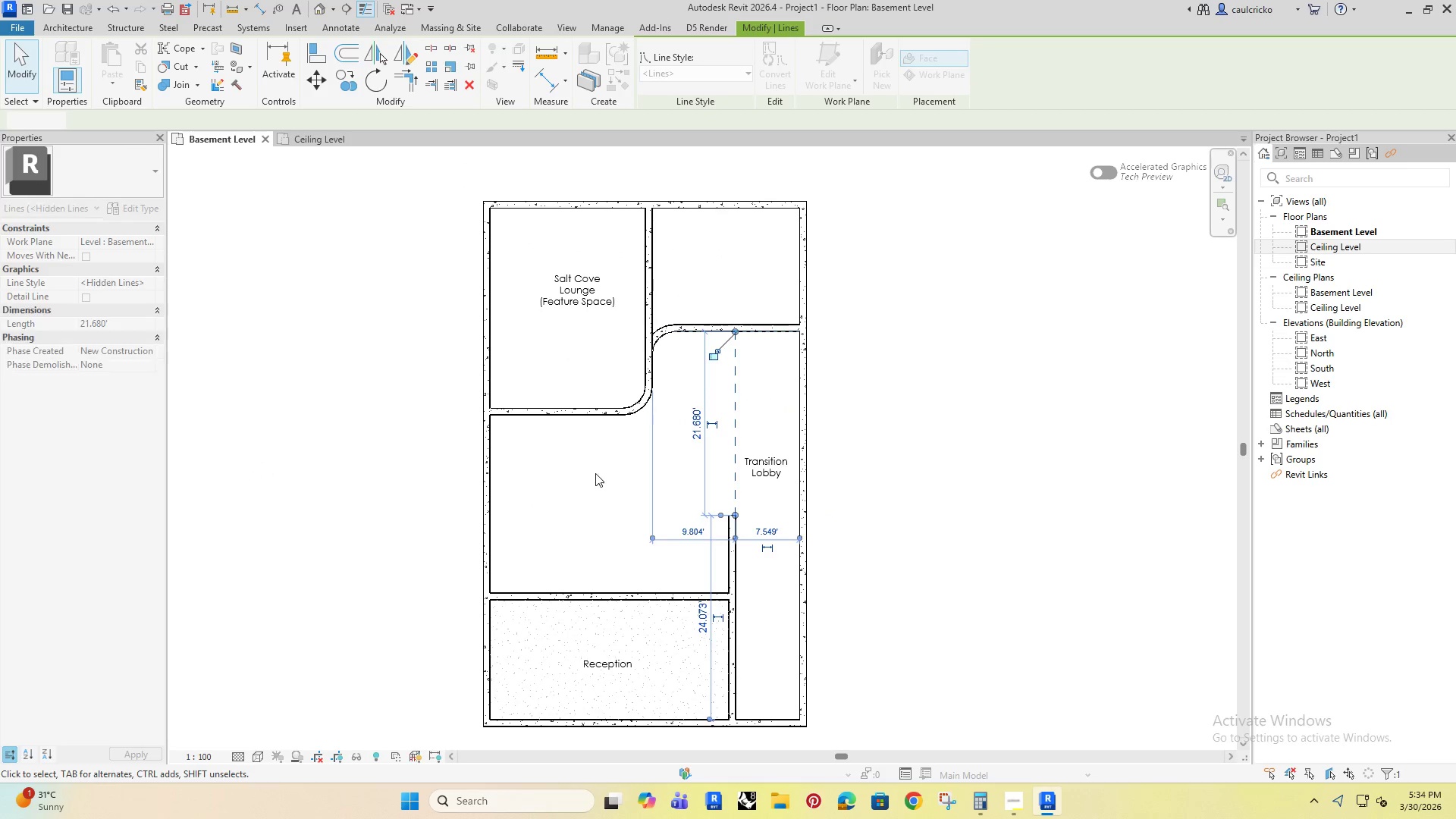 
left_click([595, 473])
 